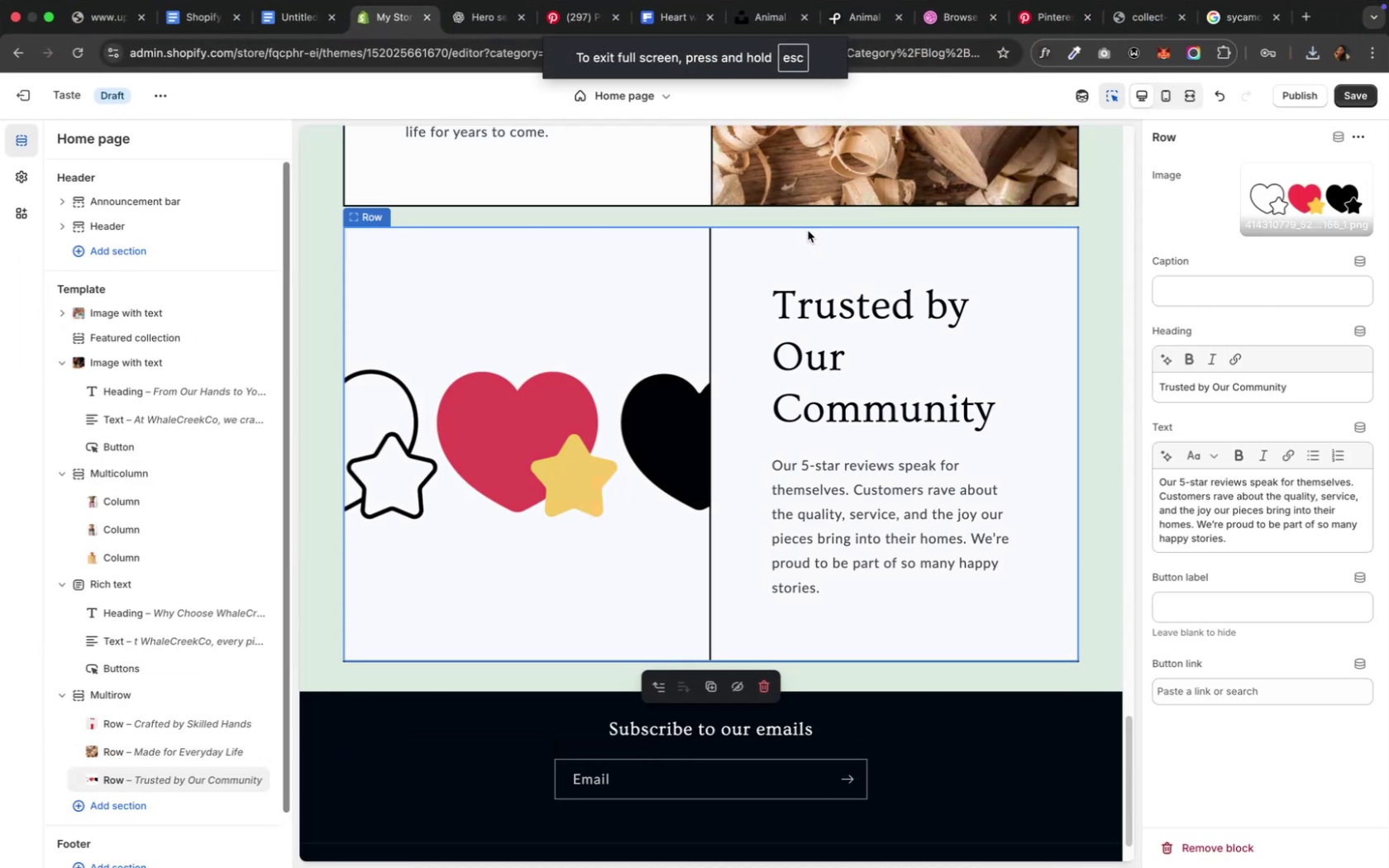 
scroll: coordinate [885, 470], scroll_direction: down, amount: 2.0
 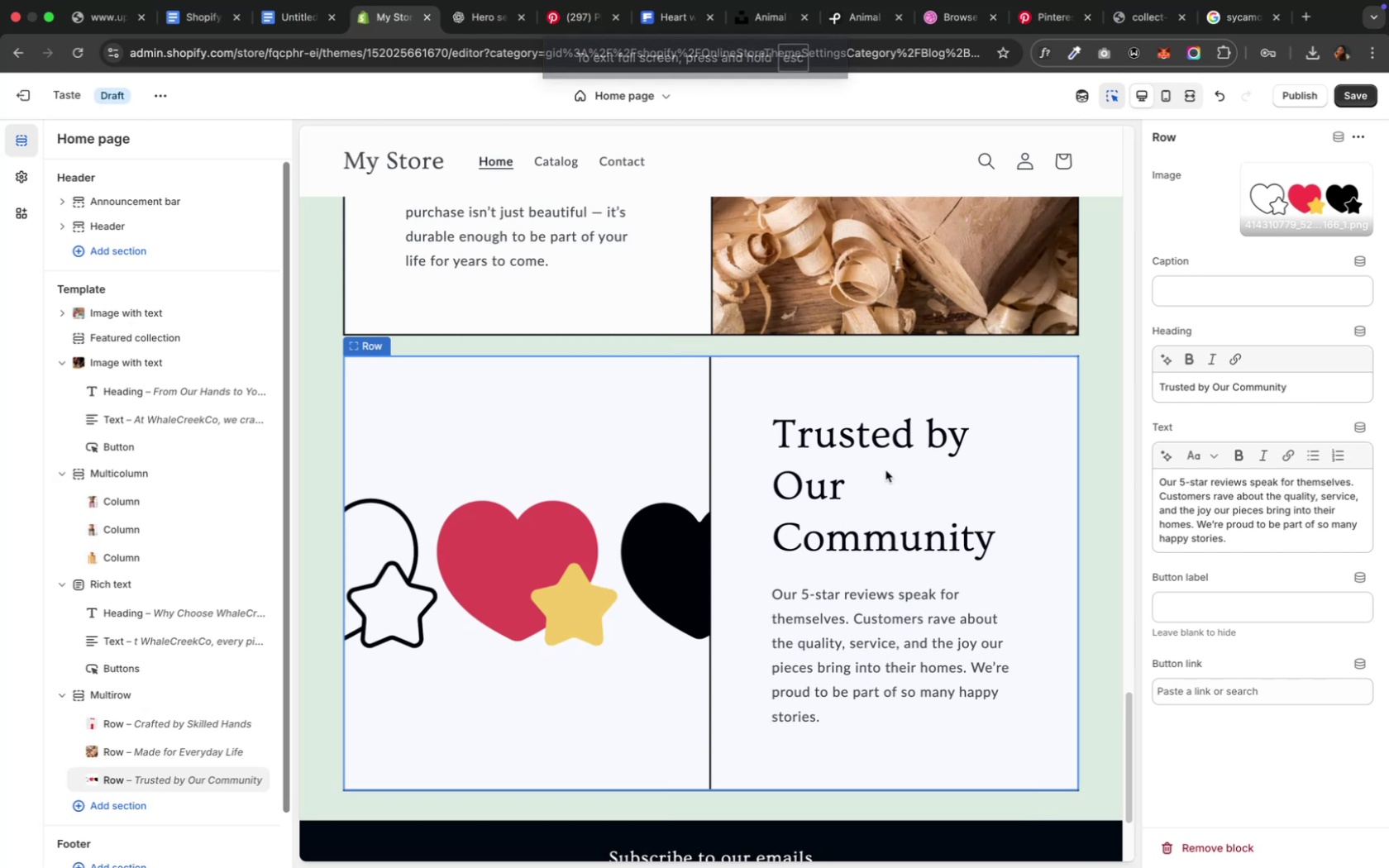 
scroll: coordinate [885, 470], scroll_direction: up, amount: 4.0
 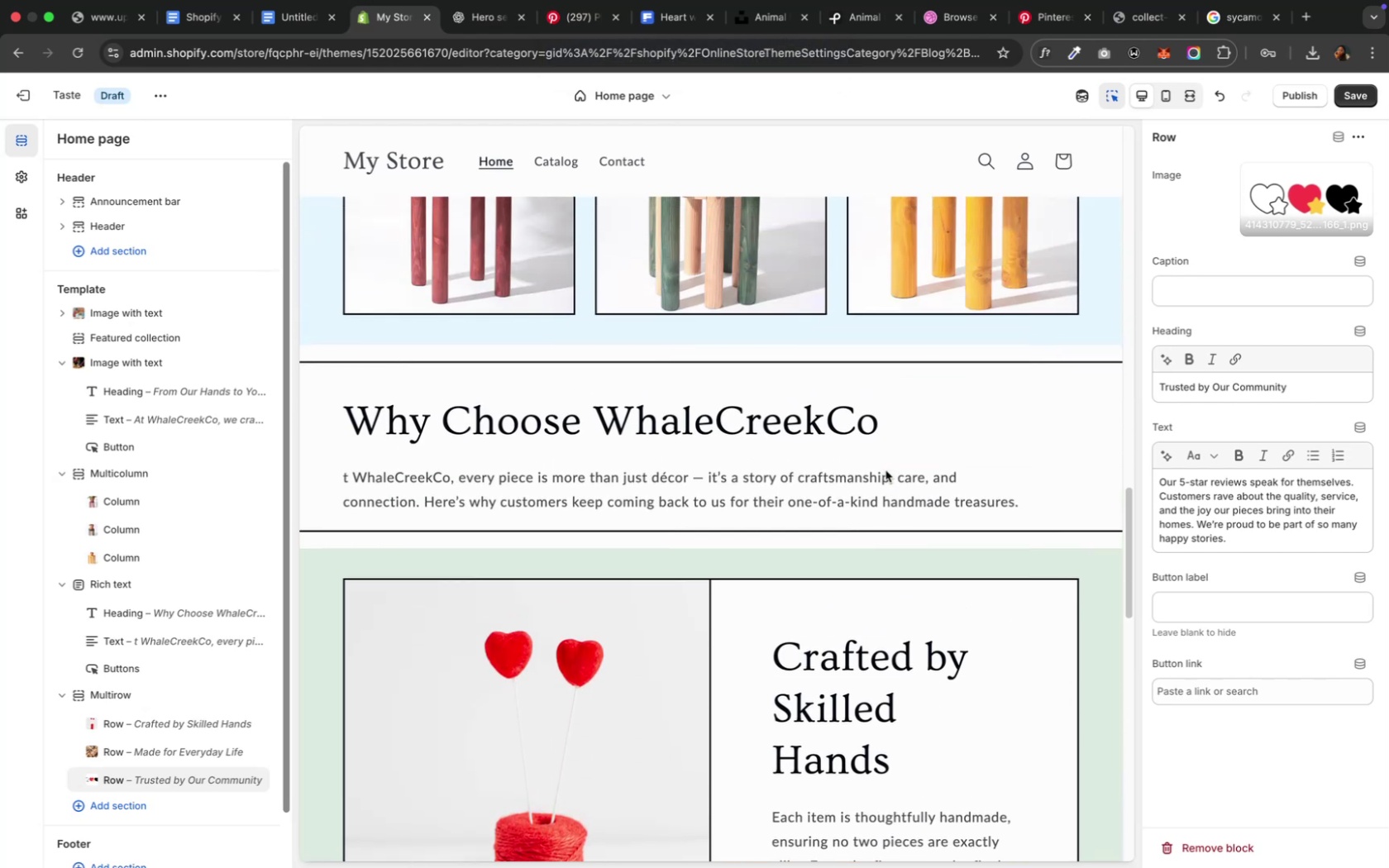 
scroll: coordinate [753, 382], scroll_direction: down, amount: 13.0
 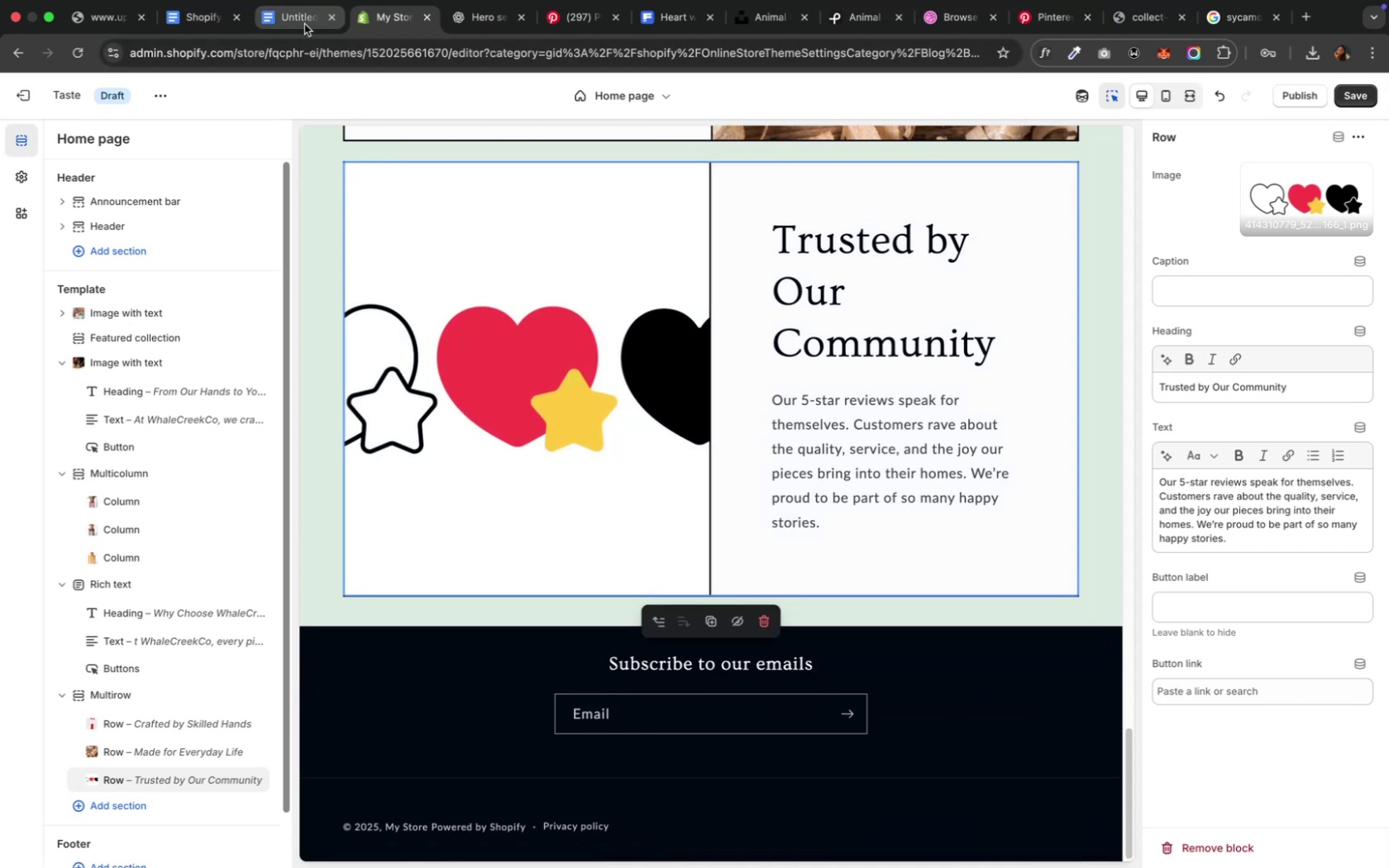 
left_click([302, 24])
 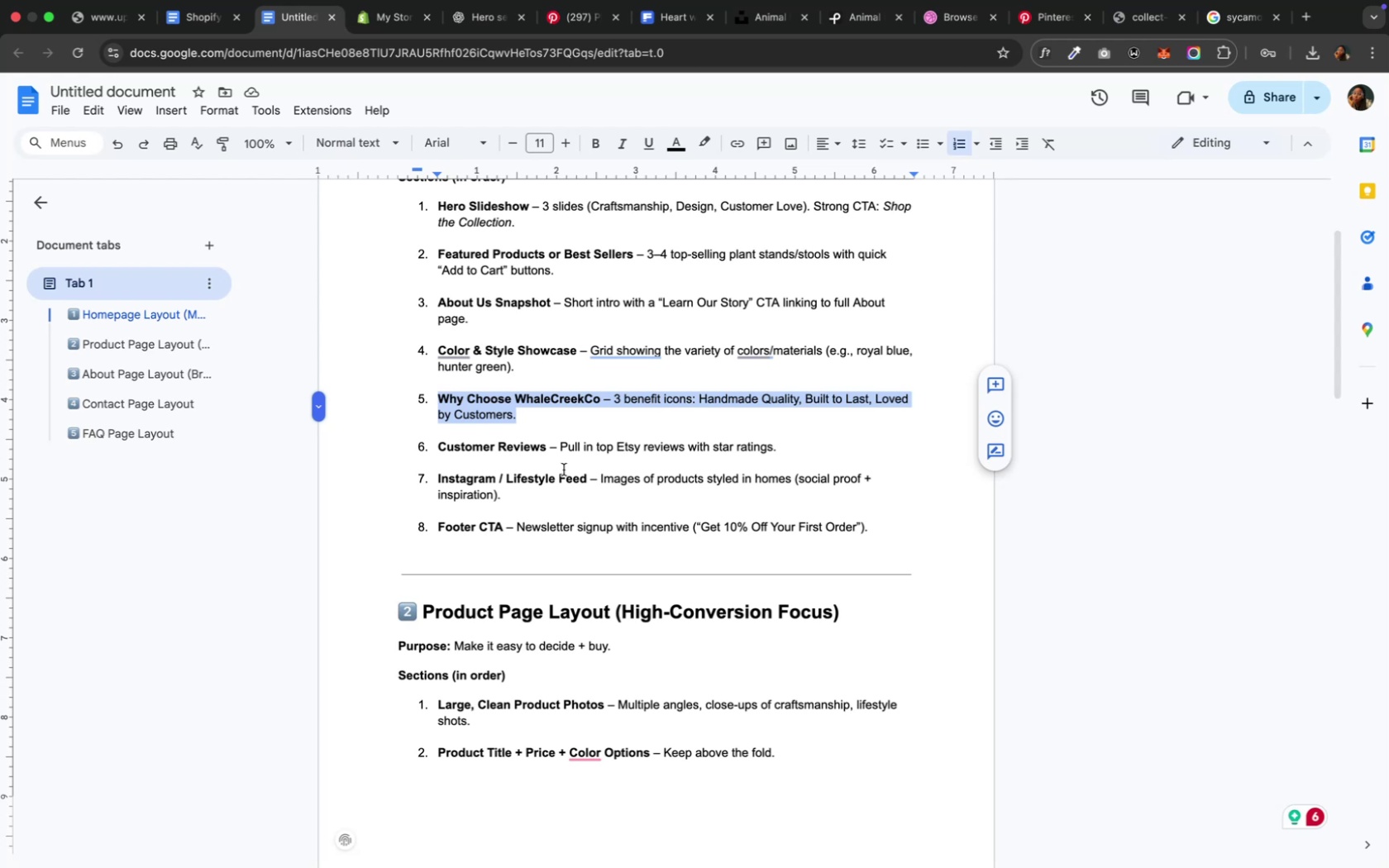 
wait(11.66)
 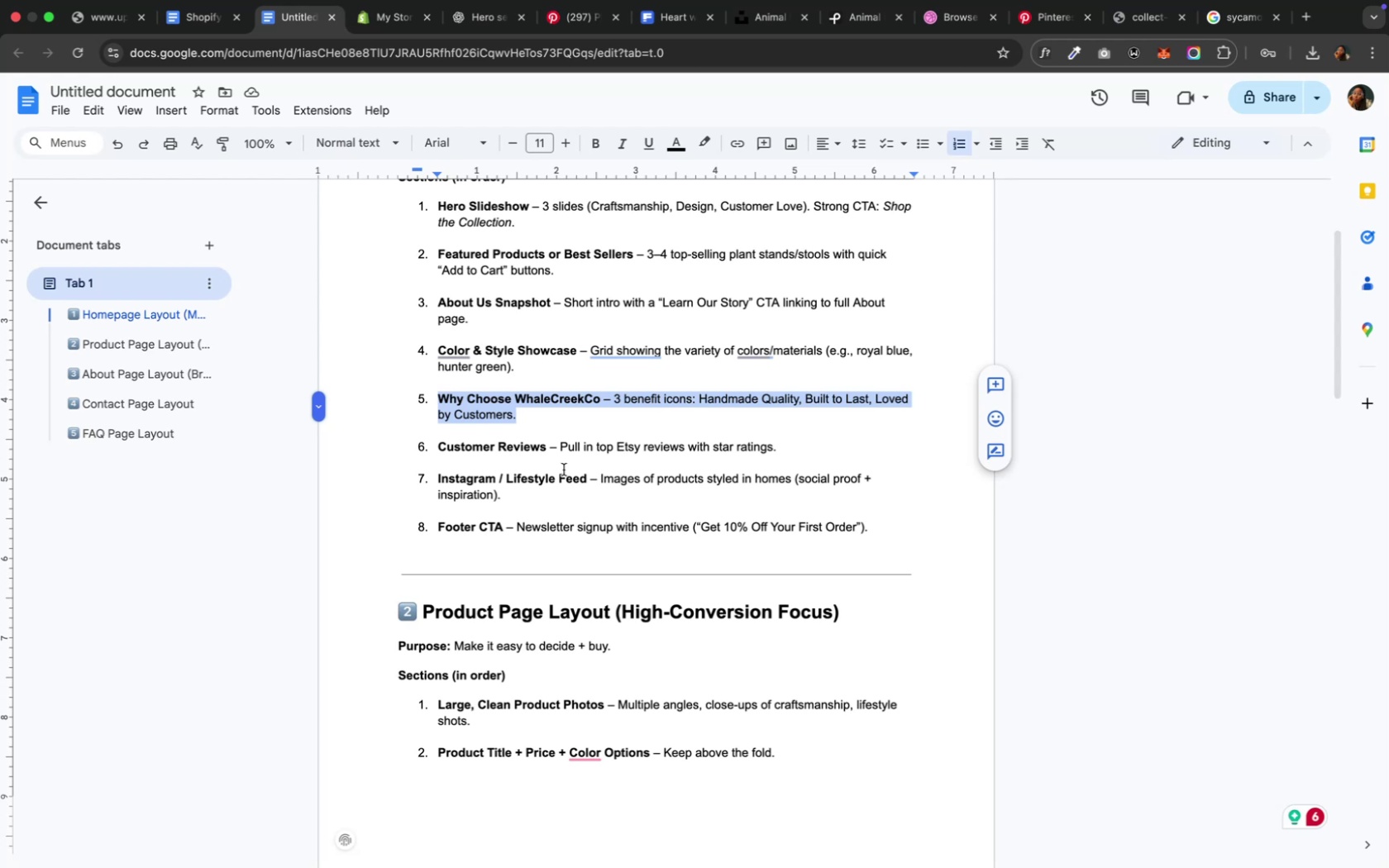 
left_click([384, 21])
 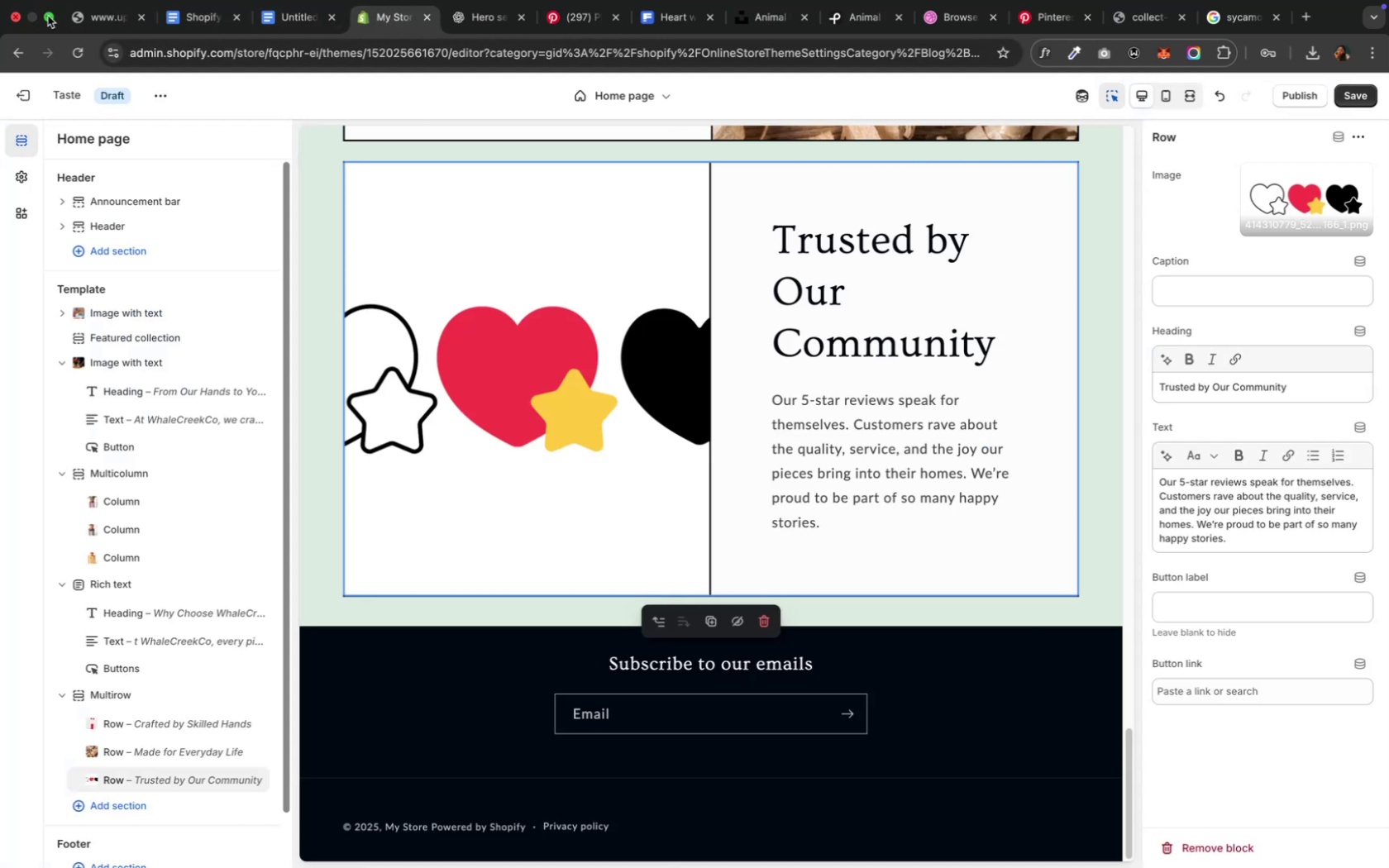 
left_click([48, 15])
 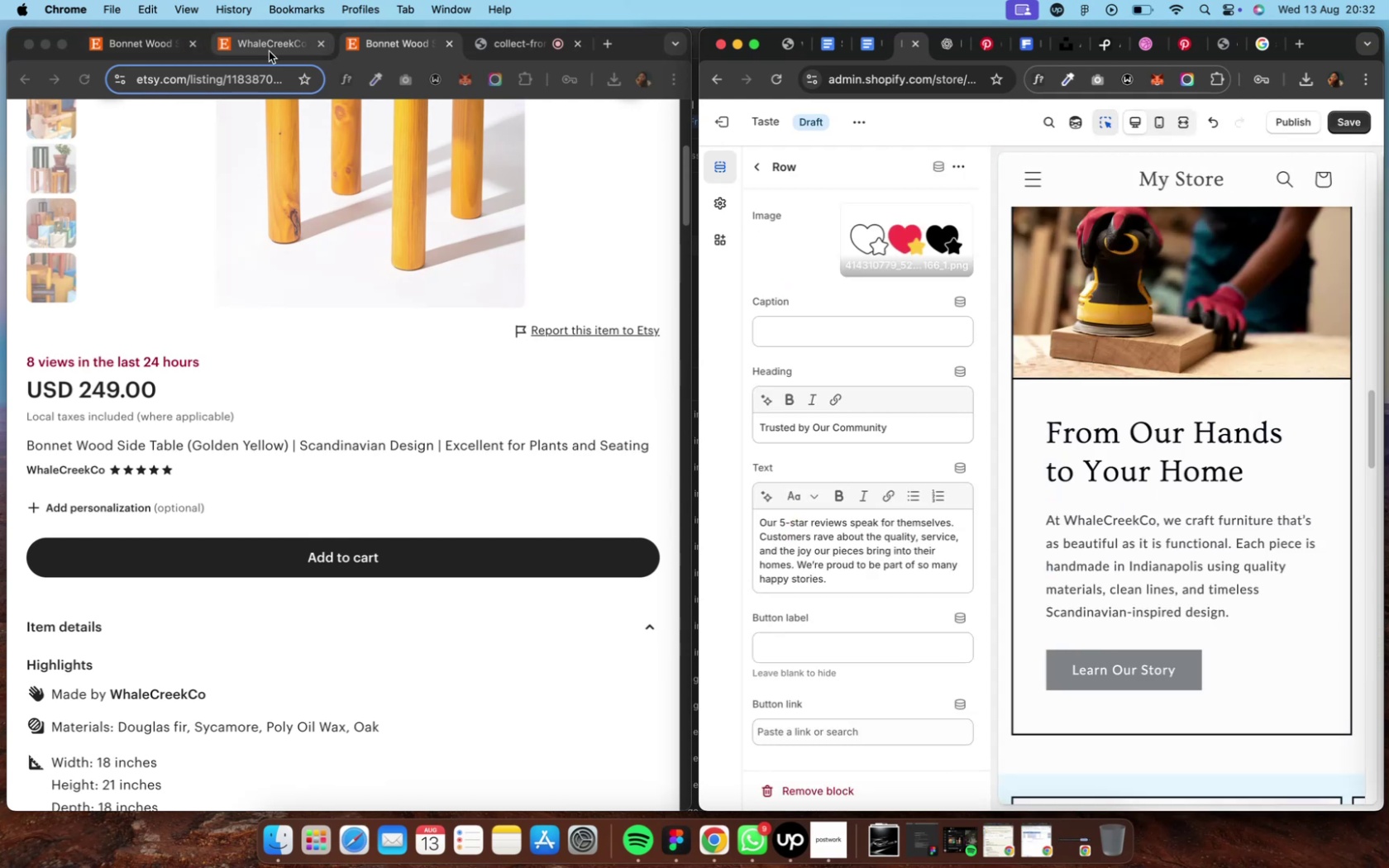 
left_click([268, 52])
 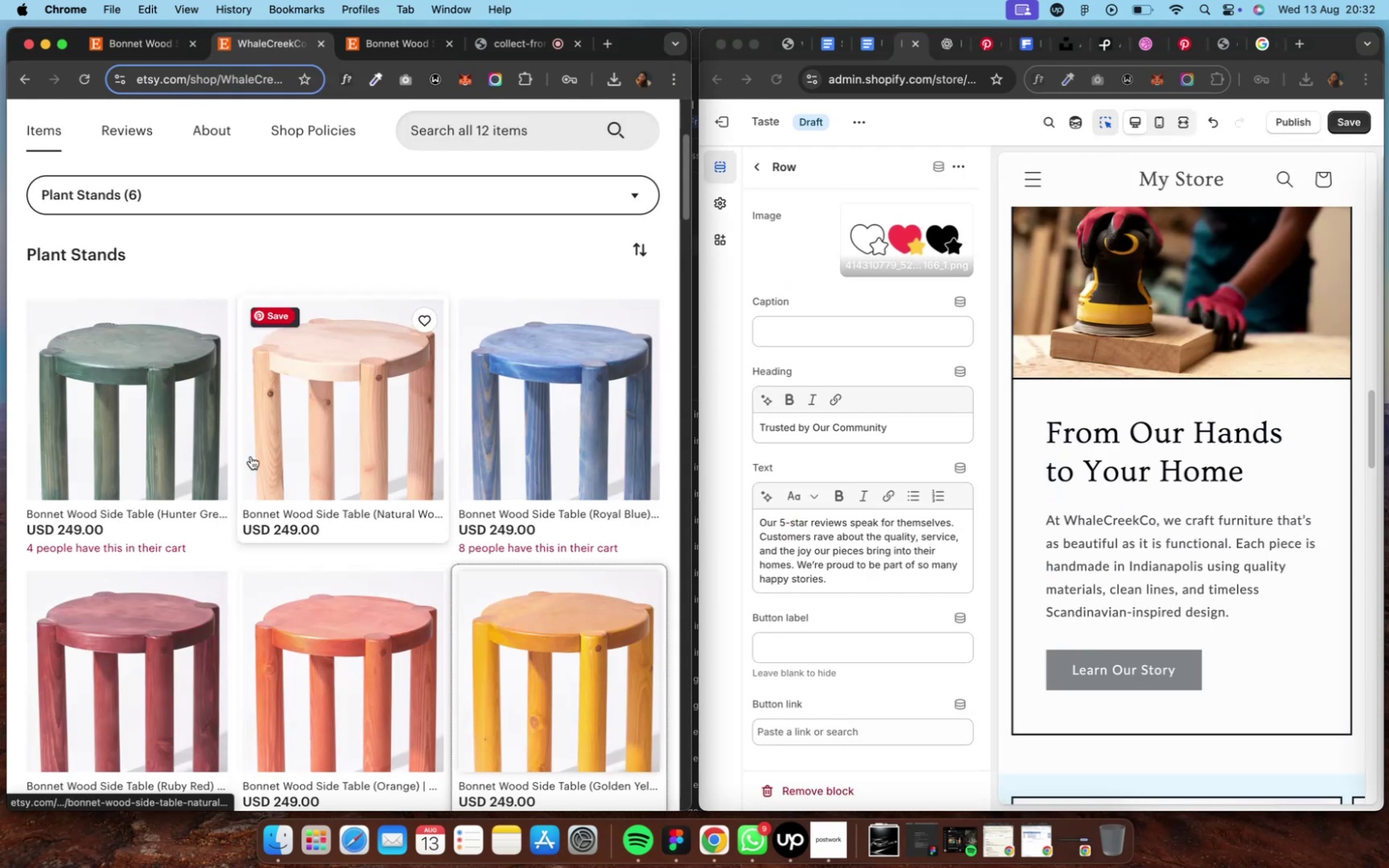 
left_click([231, 284])
 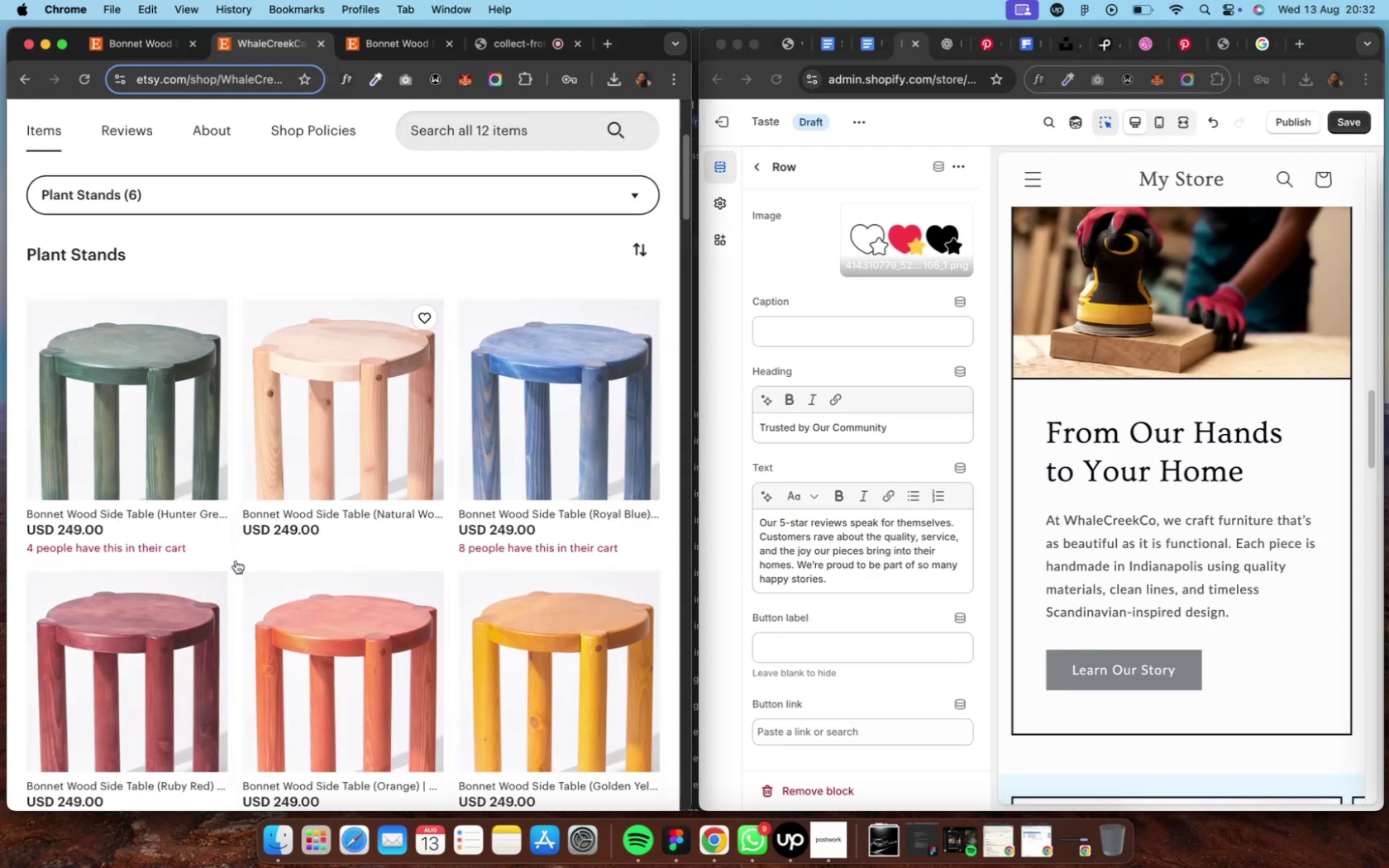 
scroll: coordinate [259, 498], scroll_direction: down, amount: 25.0
 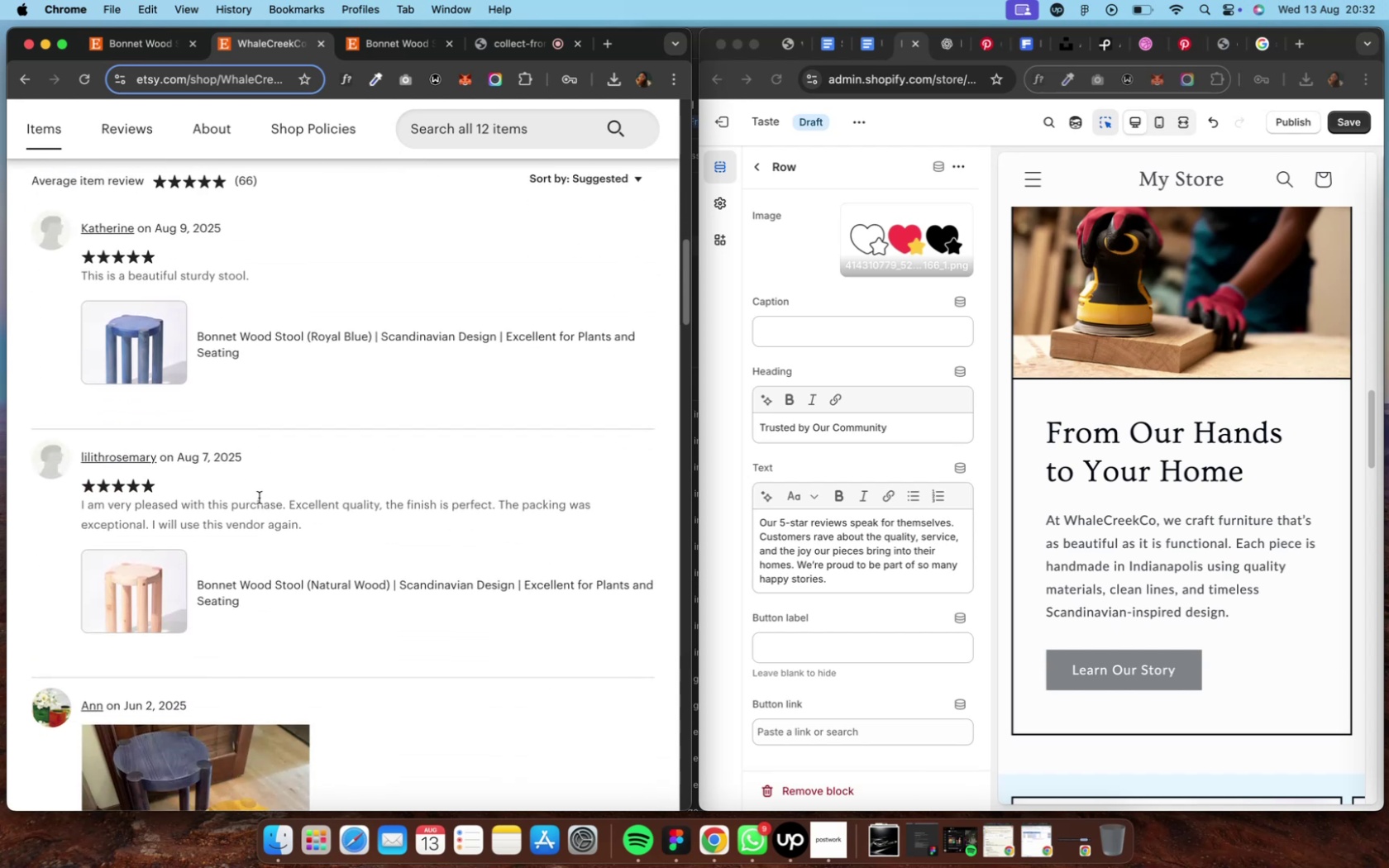 
scroll: coordinate [259, 498], scroll_direction: up, amount: 3.0
 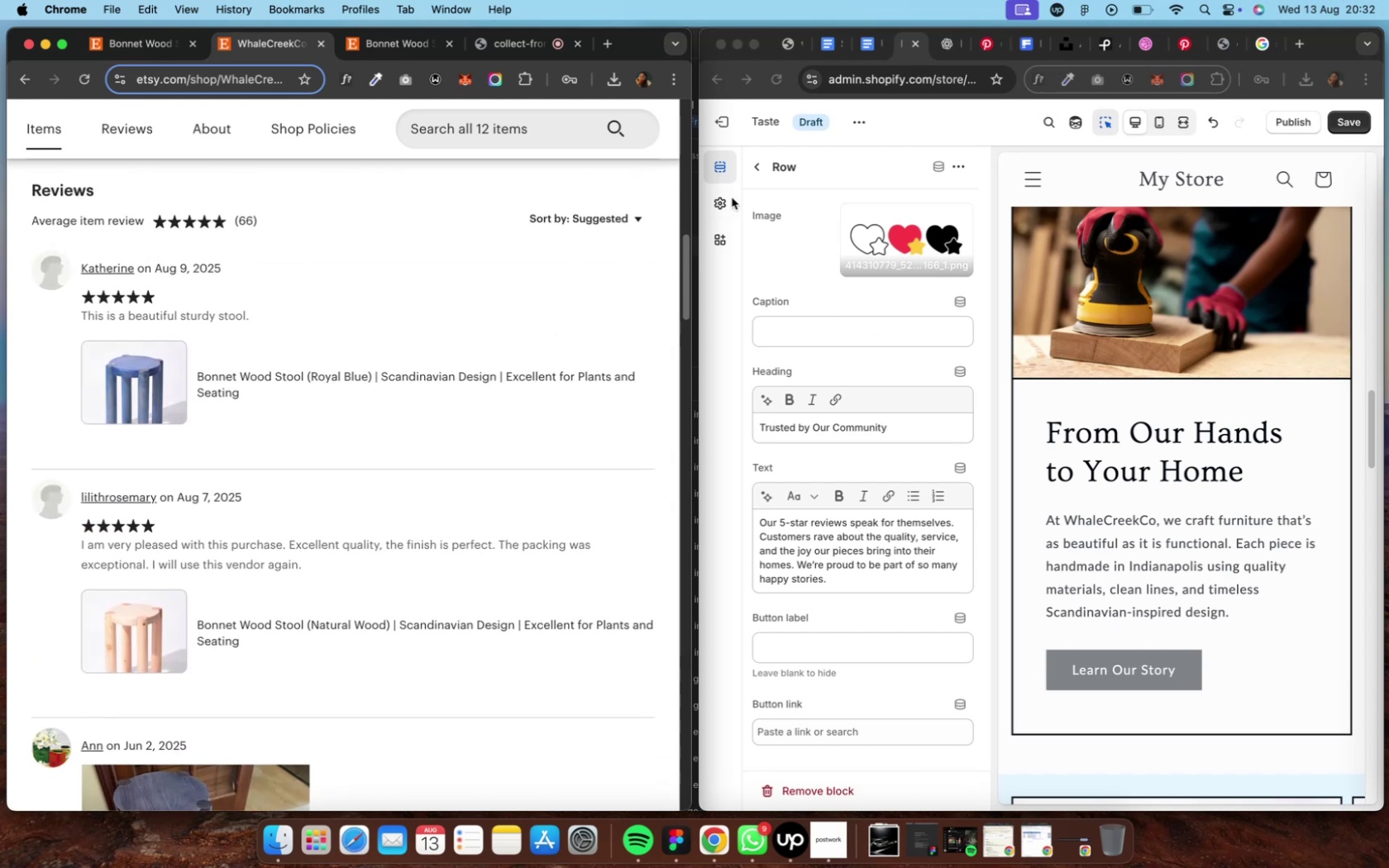 
wait(7.96)
 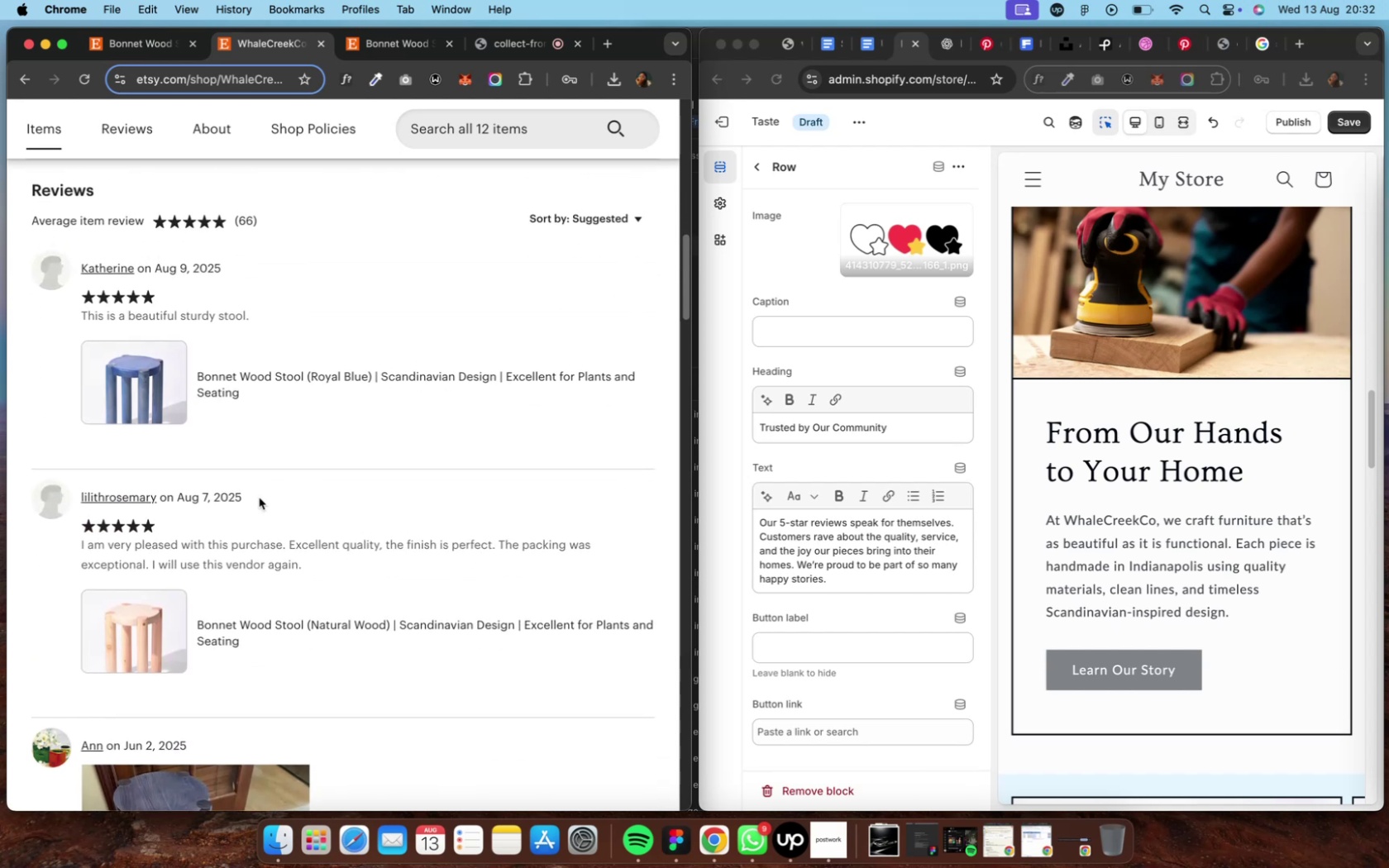 
left_click([1358, 125])
 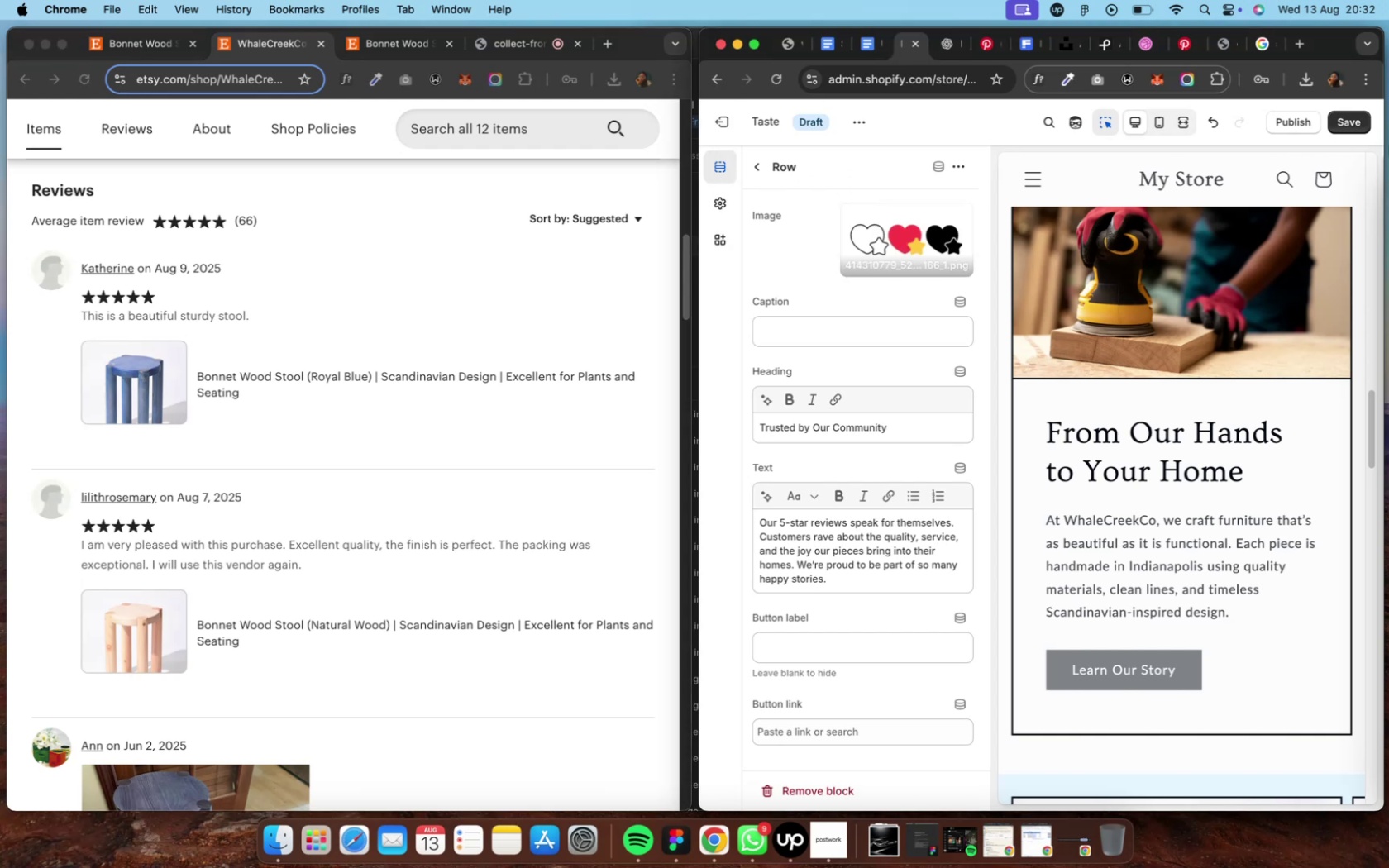 
wait(5.69)
 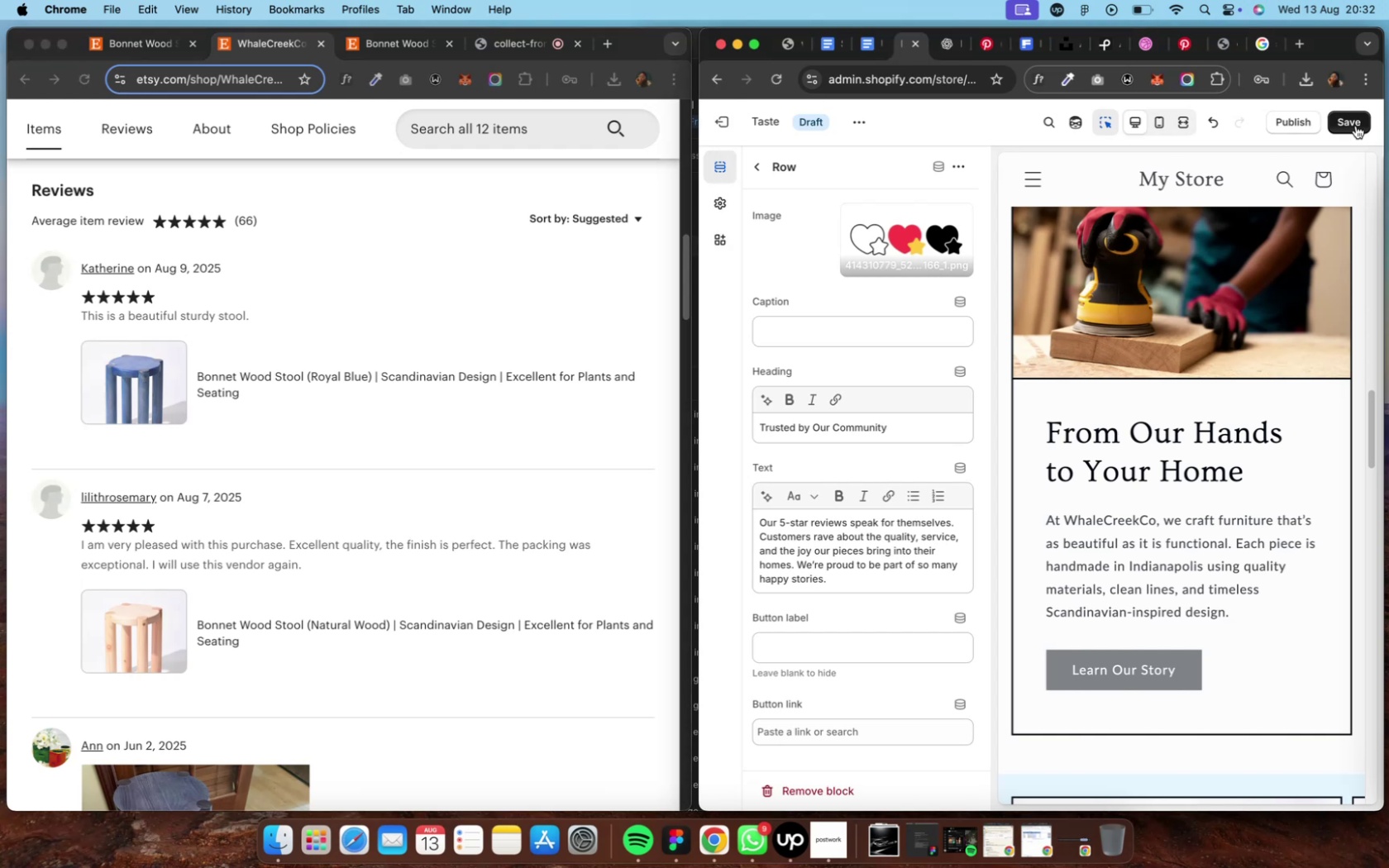 
left_click([1338, 122])
 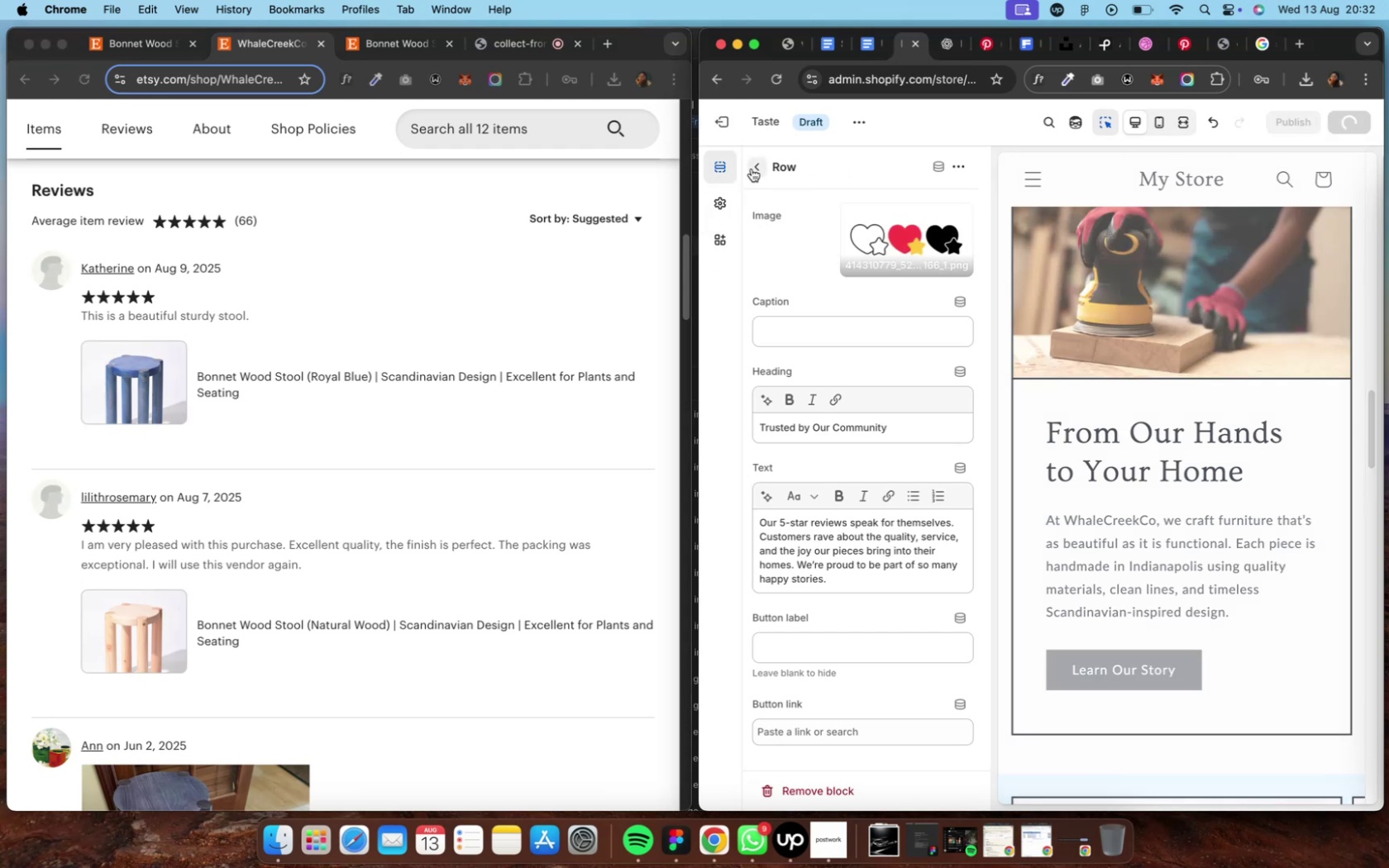 
left_click([752, 169])
 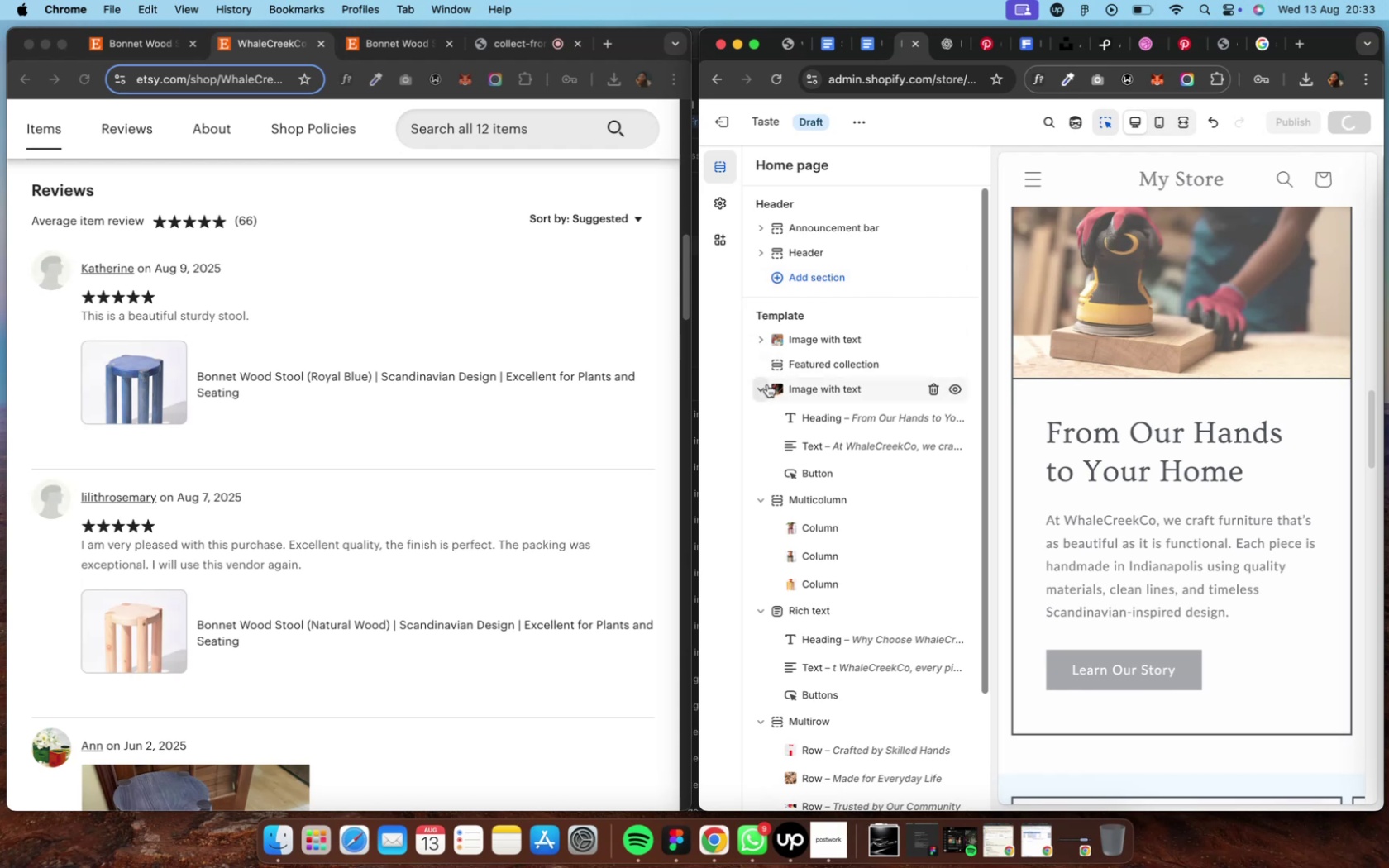 
left_click([766, 390])
 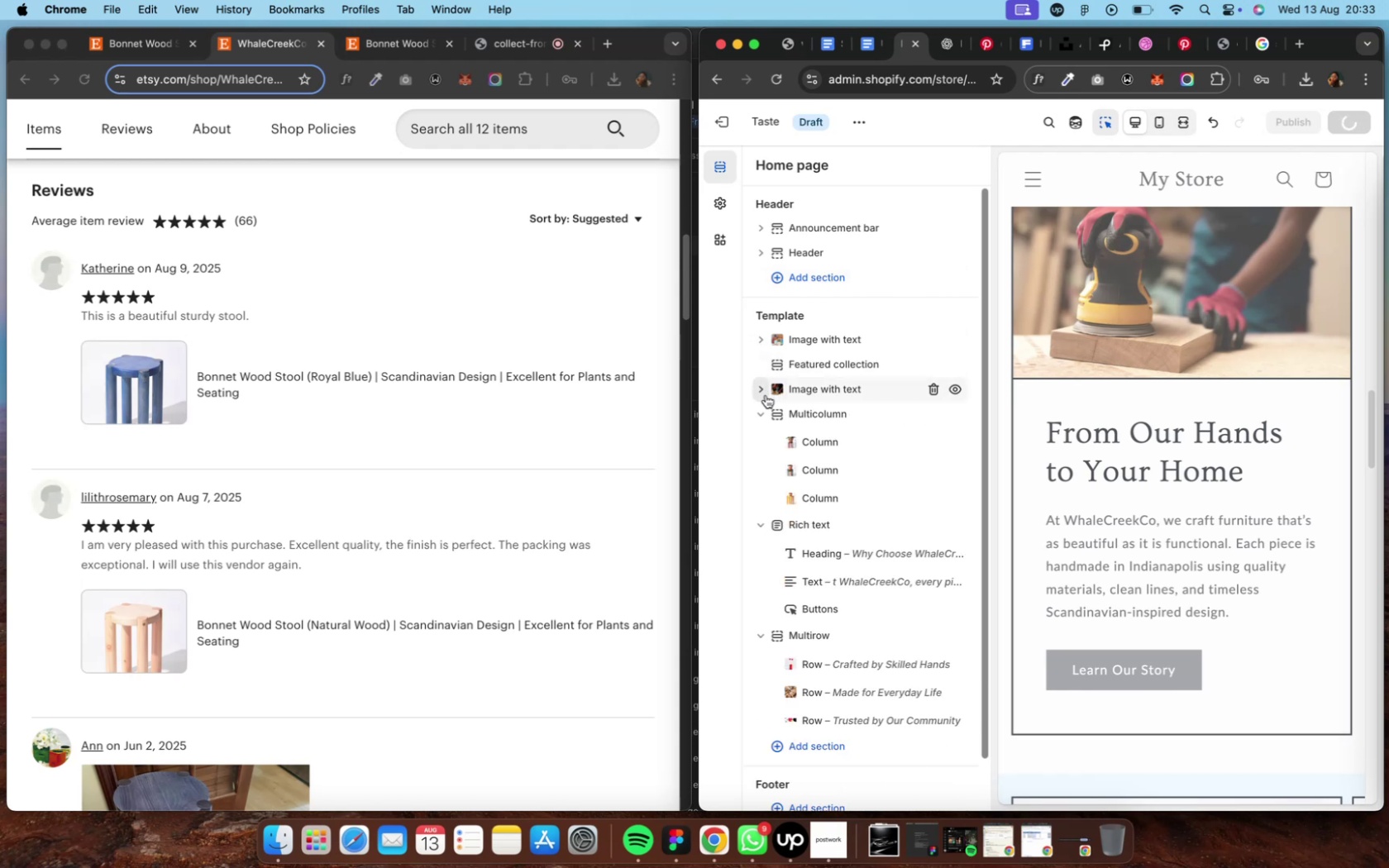 
left_click([762, 412])
 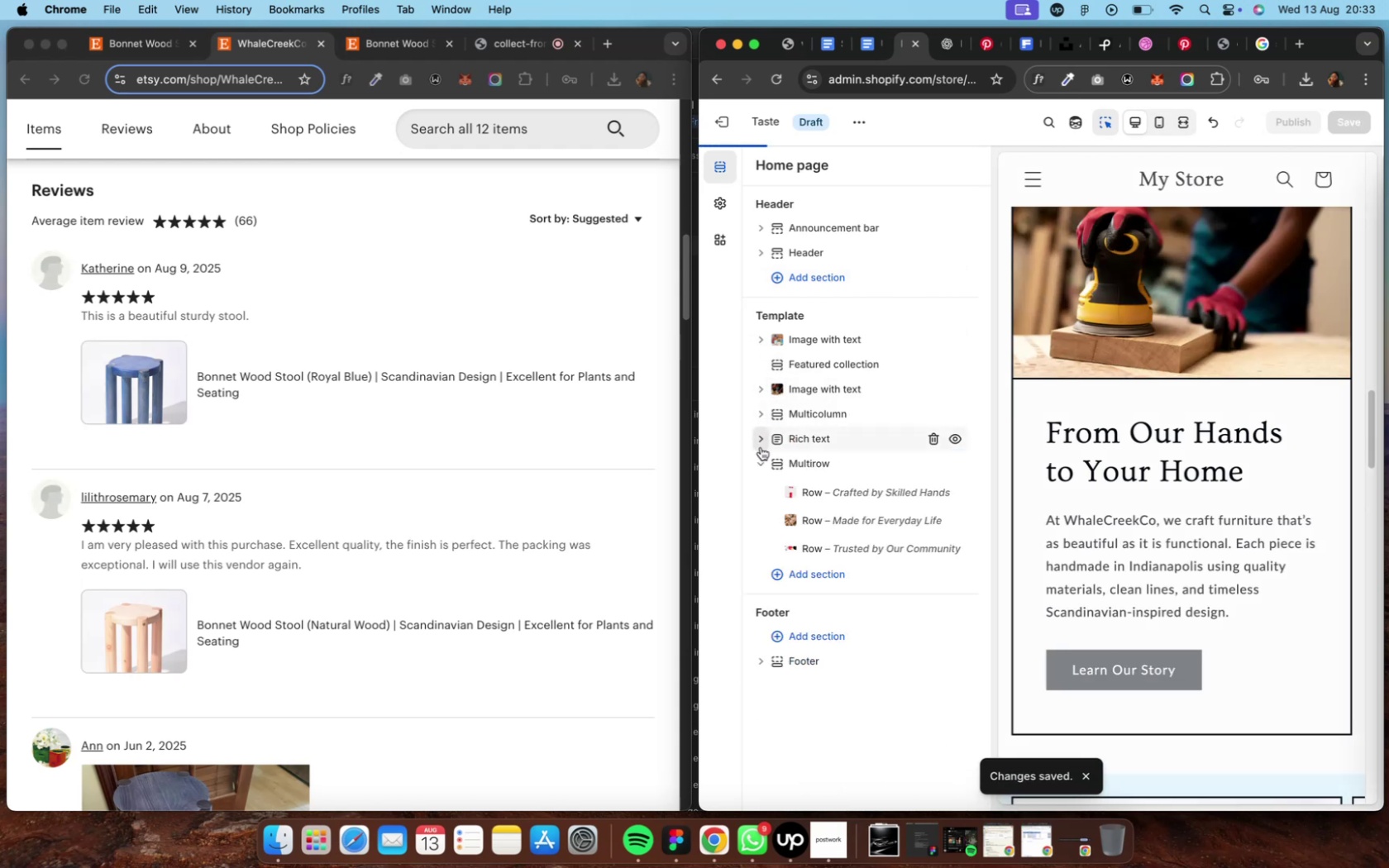 
left_click([760, 468])
 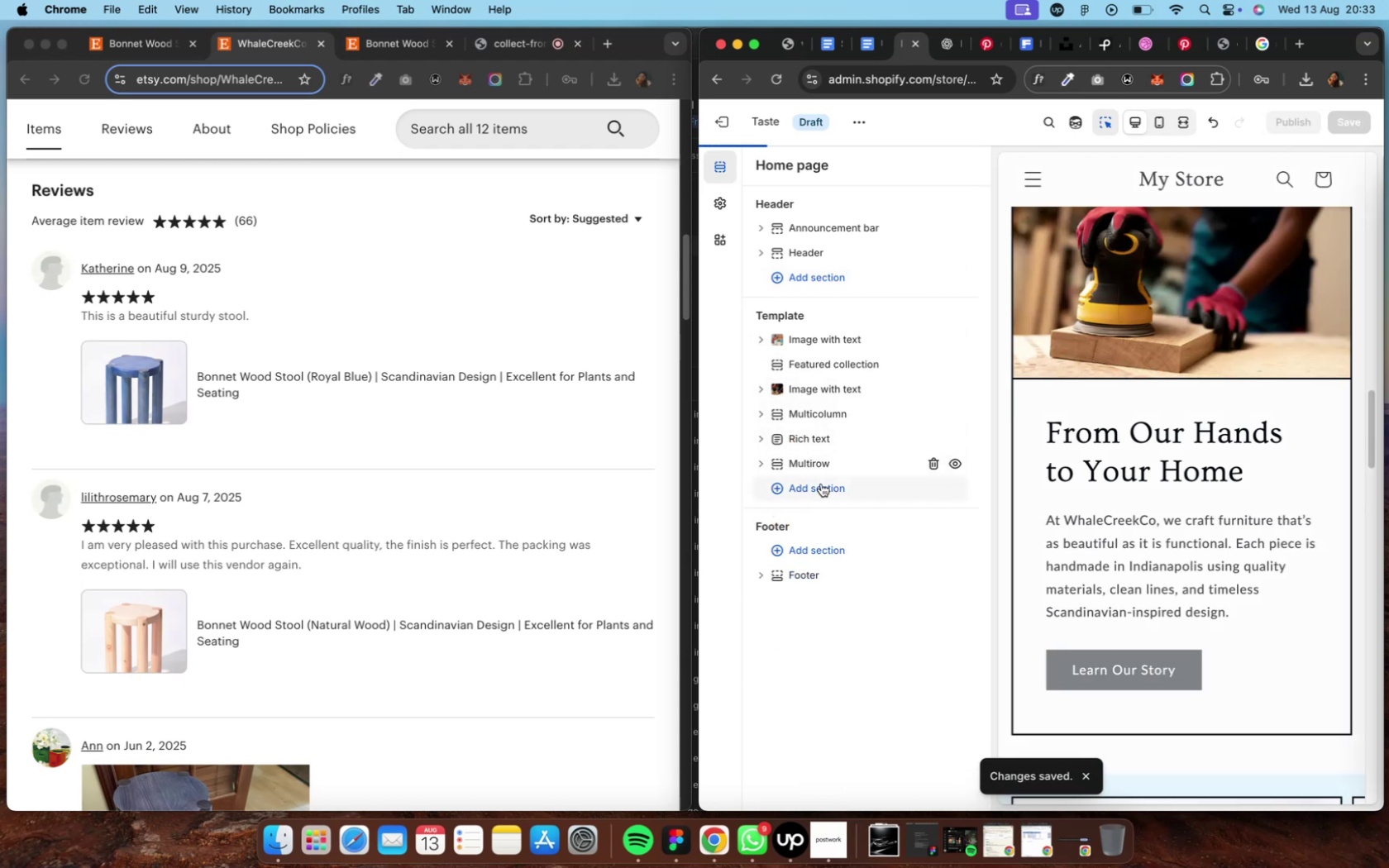 
left_click([820, 484])
 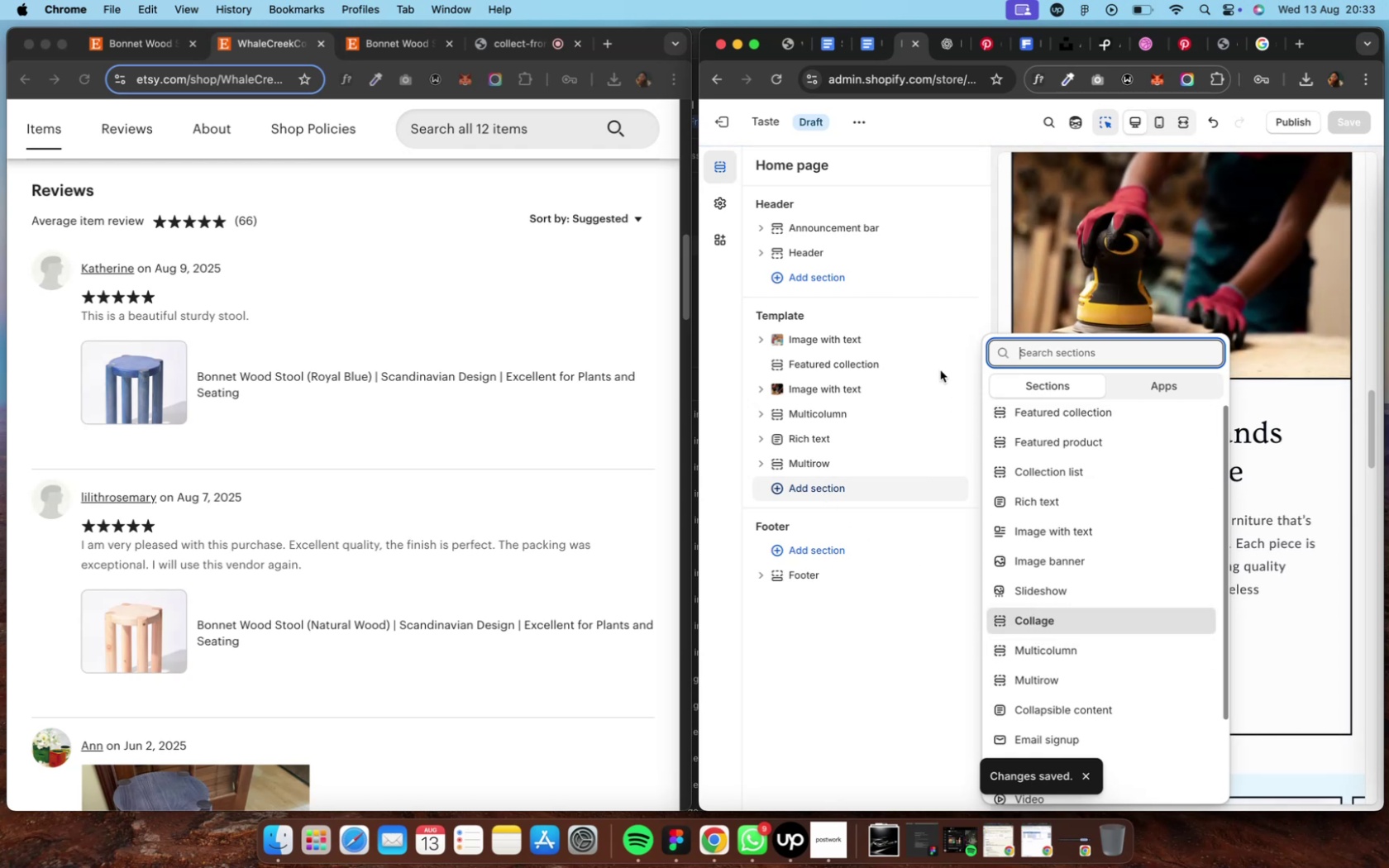 
wait(5.97)
 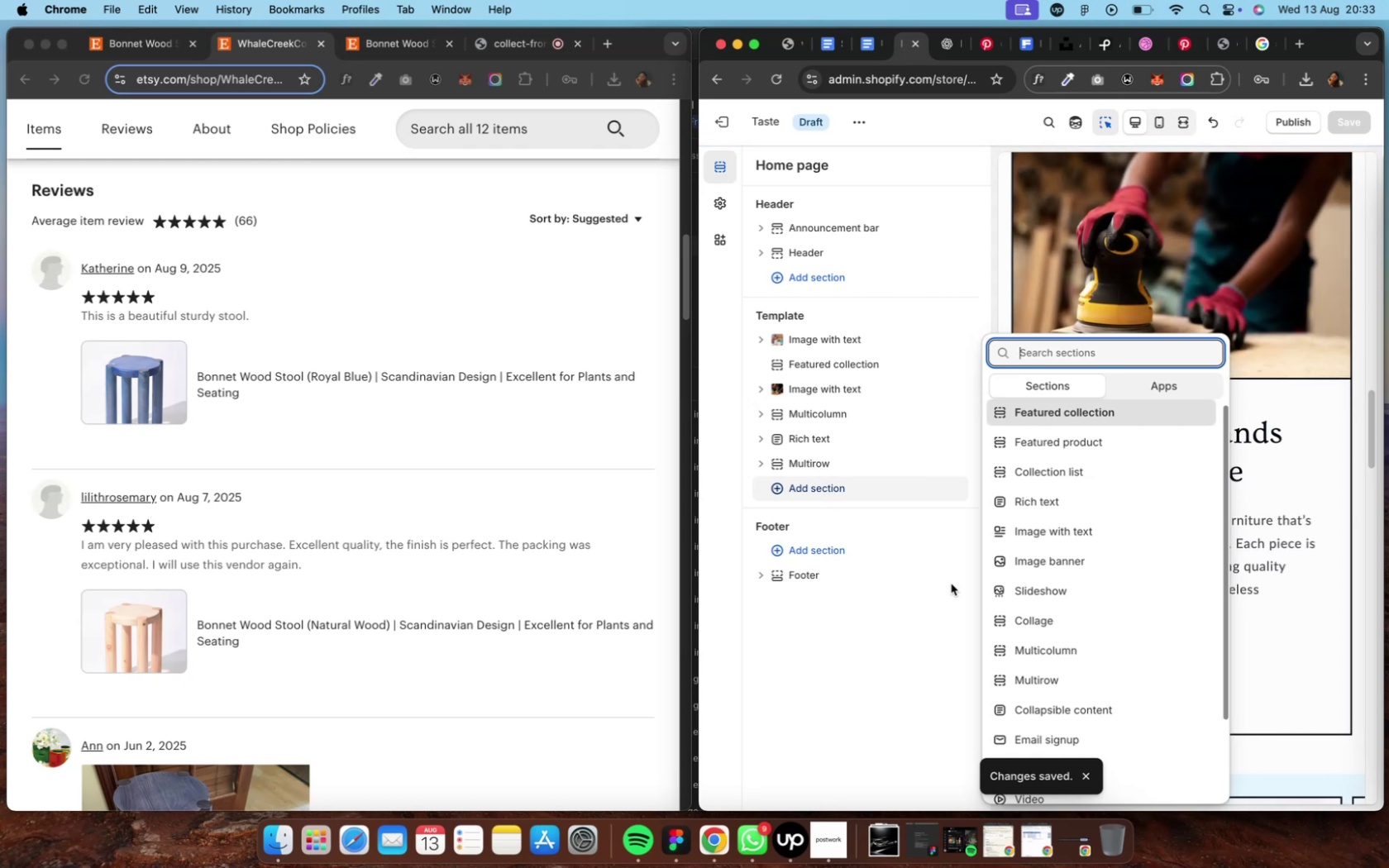 
left_click([752, 50])
 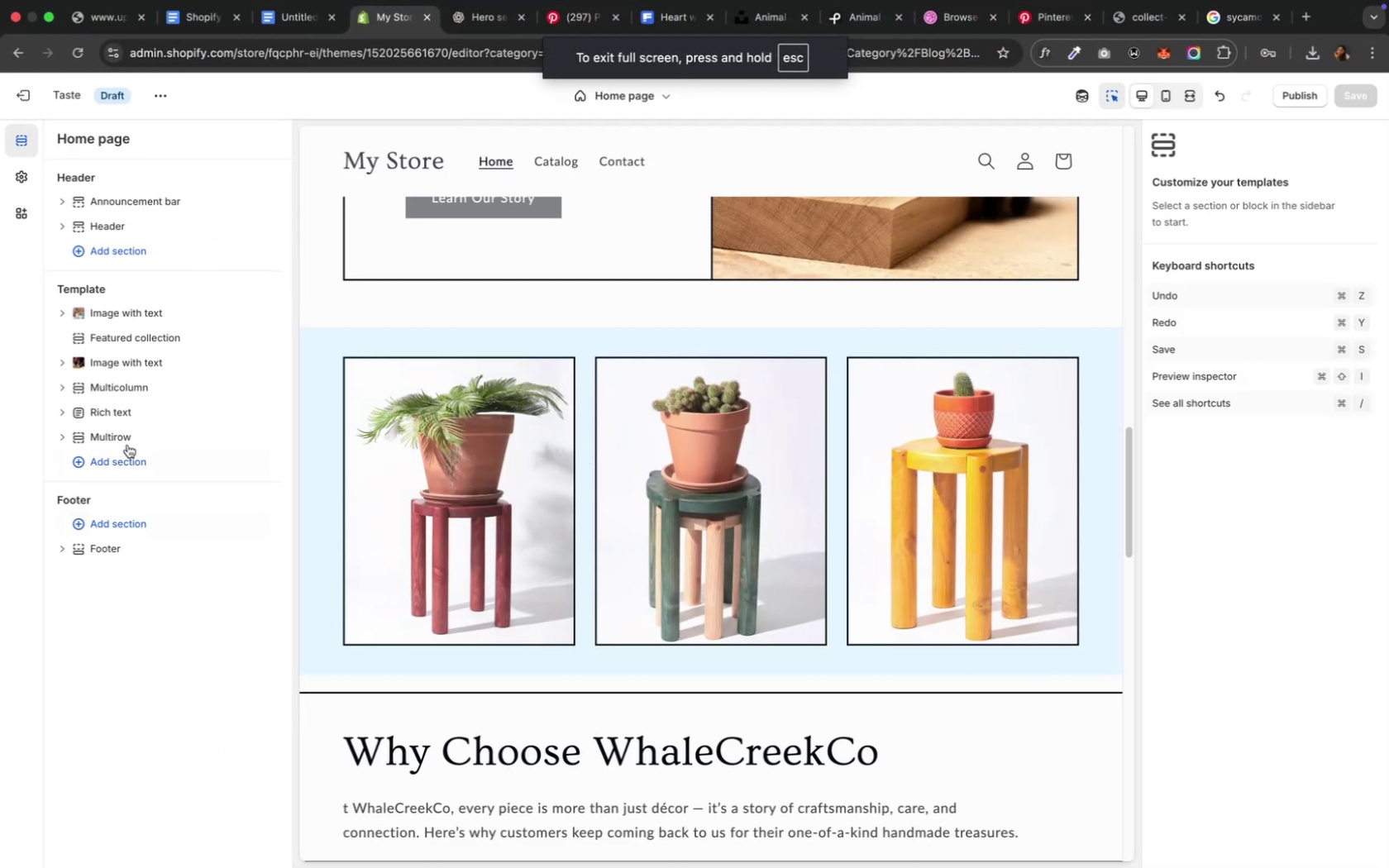 
left_click([117, 455])
 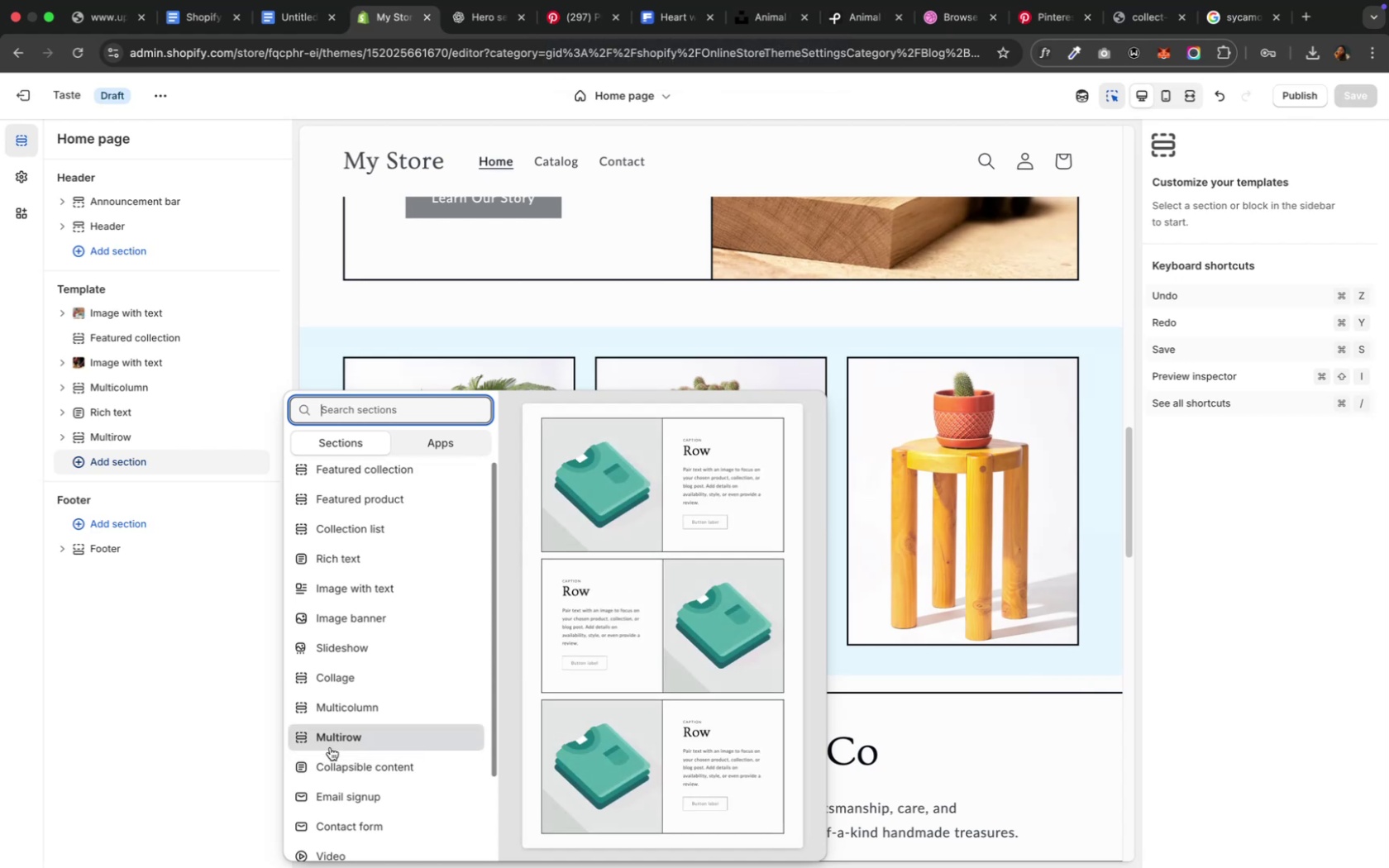 
wait(8.66)
 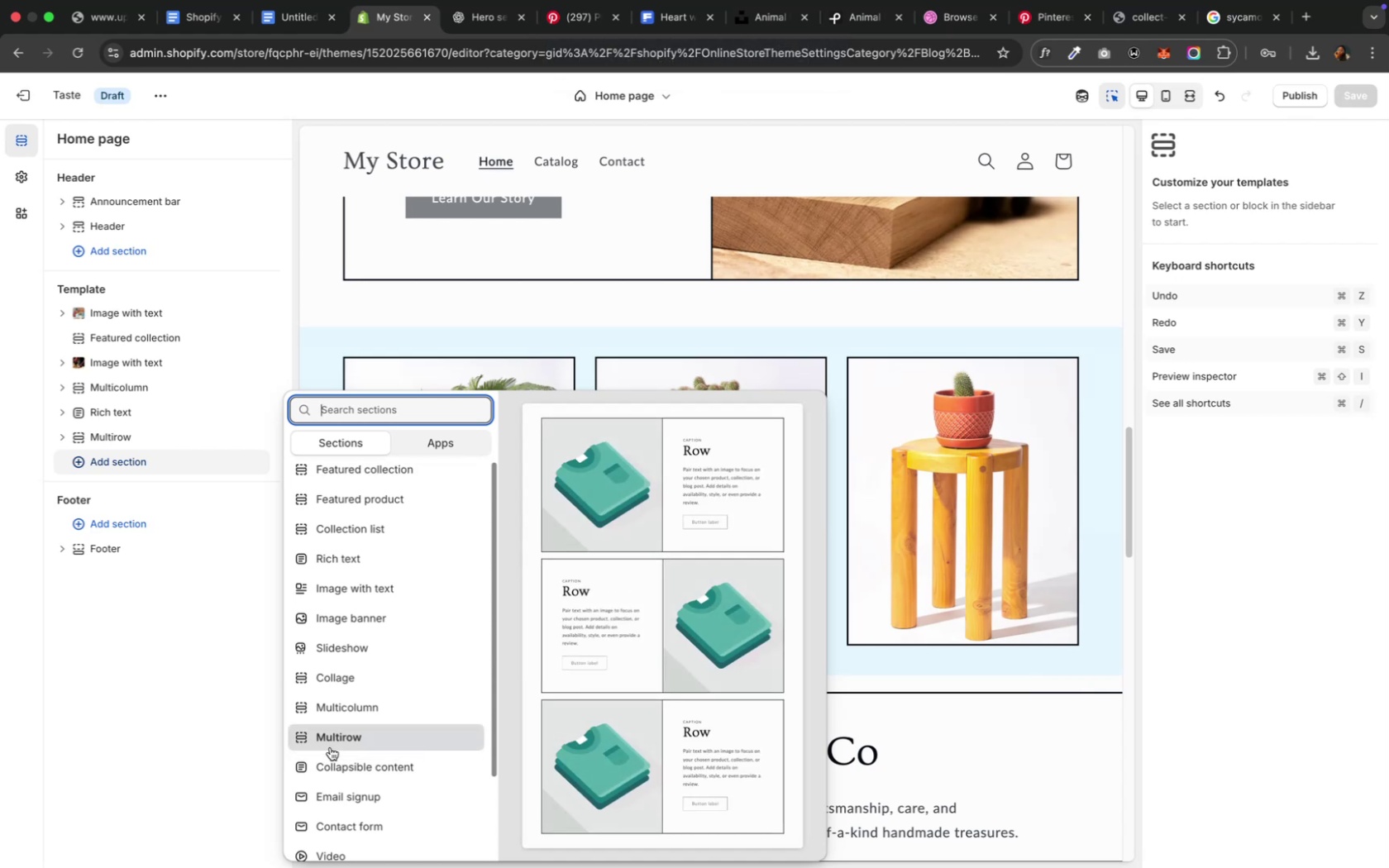 
left_click([332, 713])
 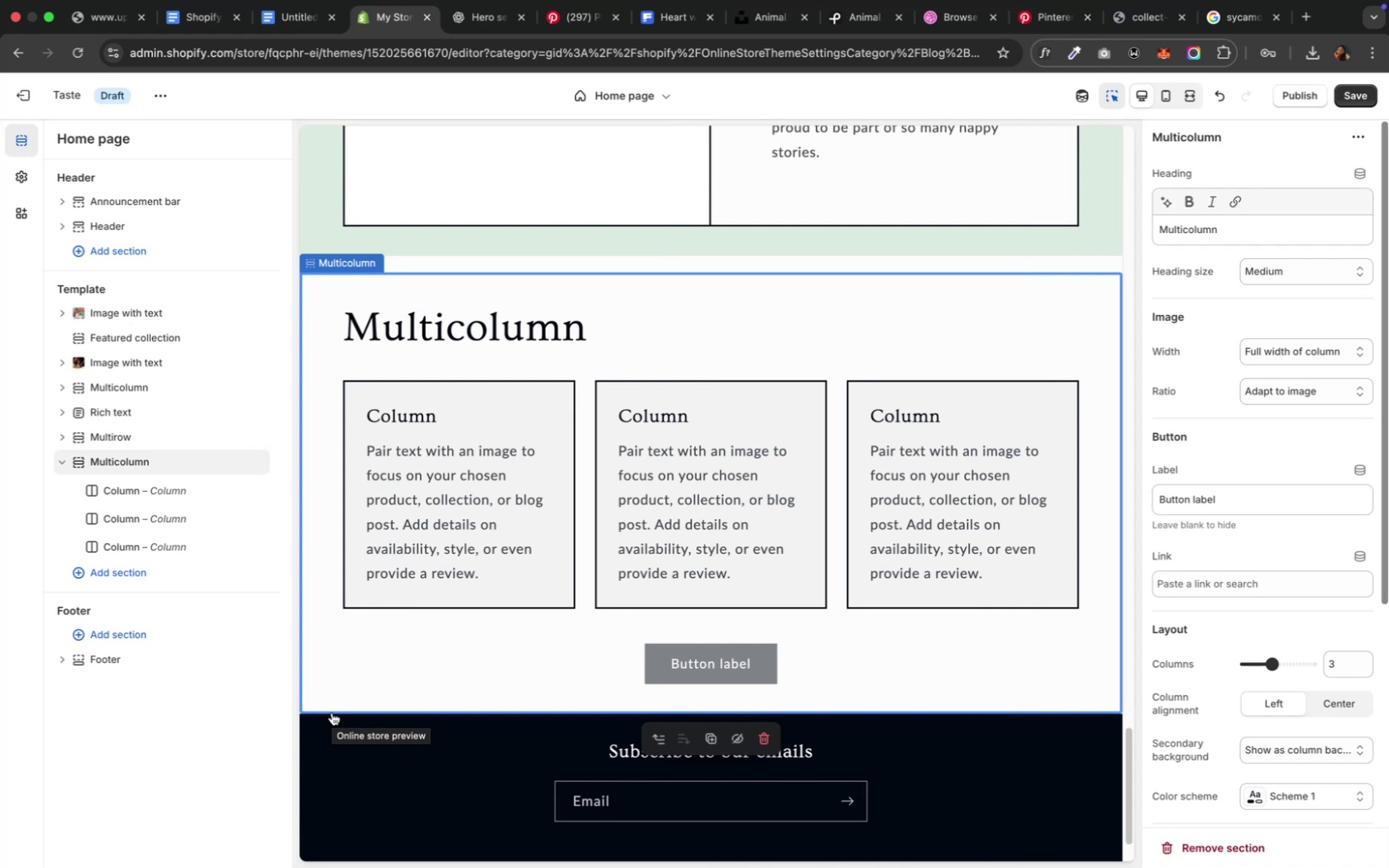 
wait(8.19)
 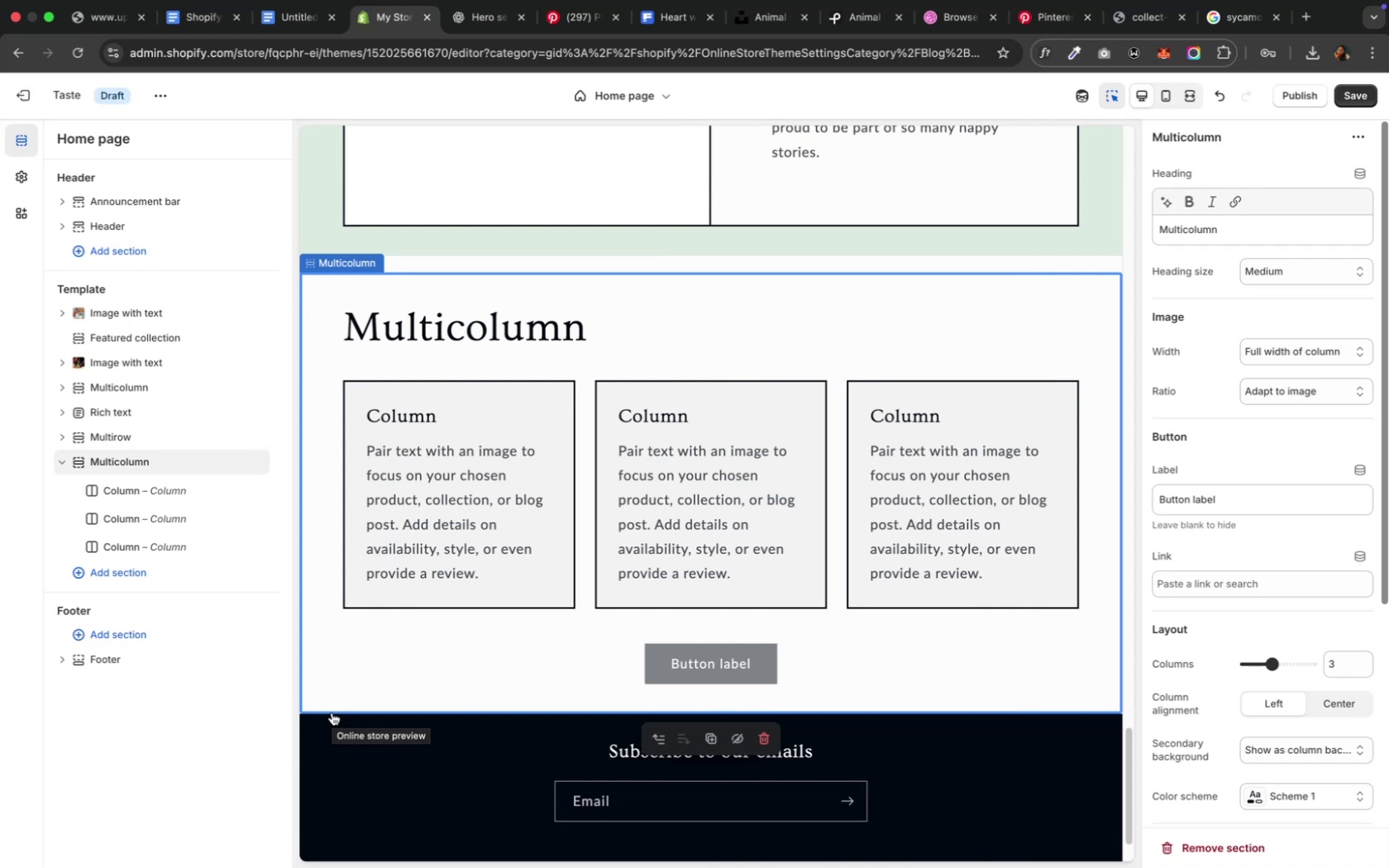 
left_click([262, 21])
 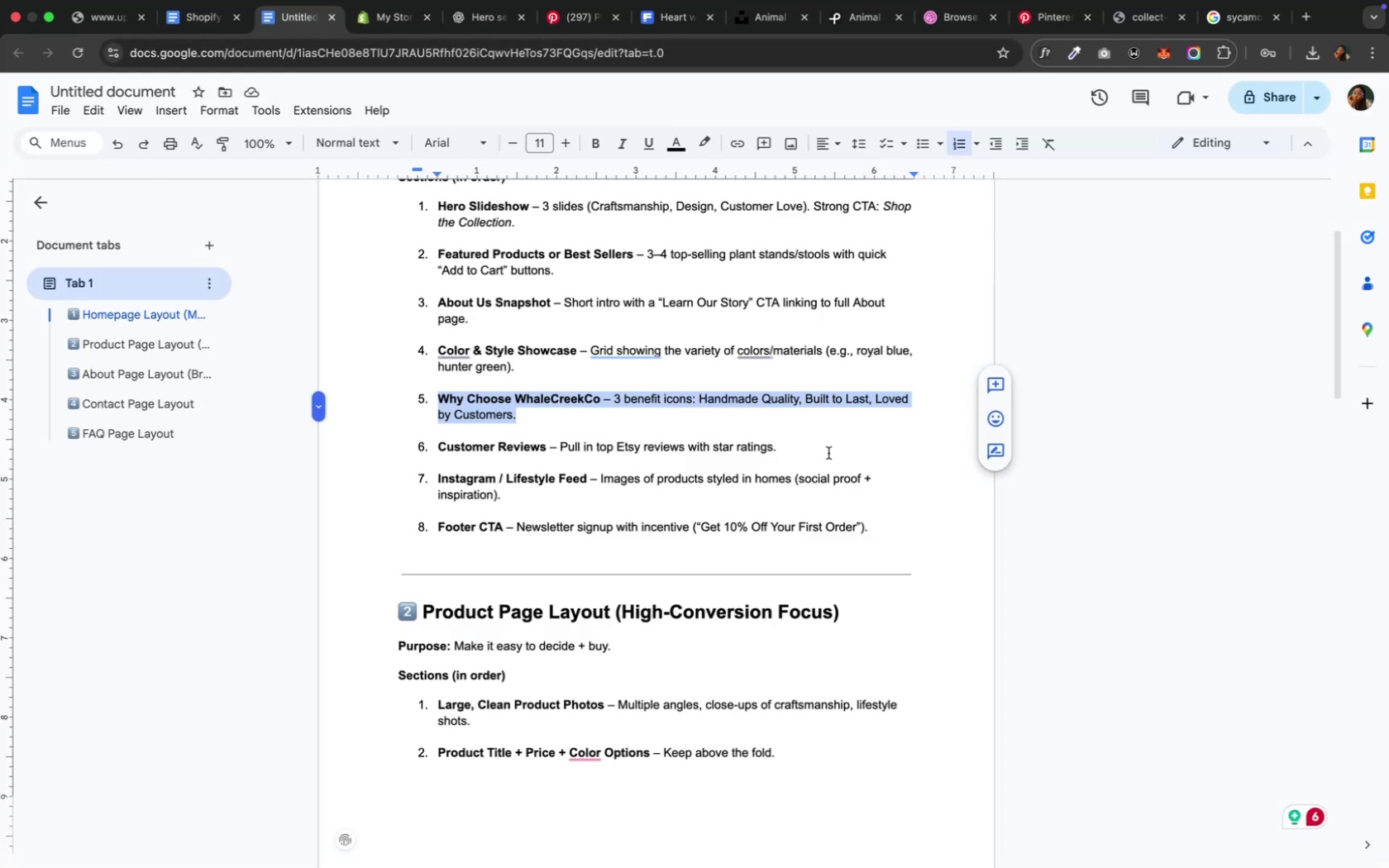 
left_click([807, 455])
 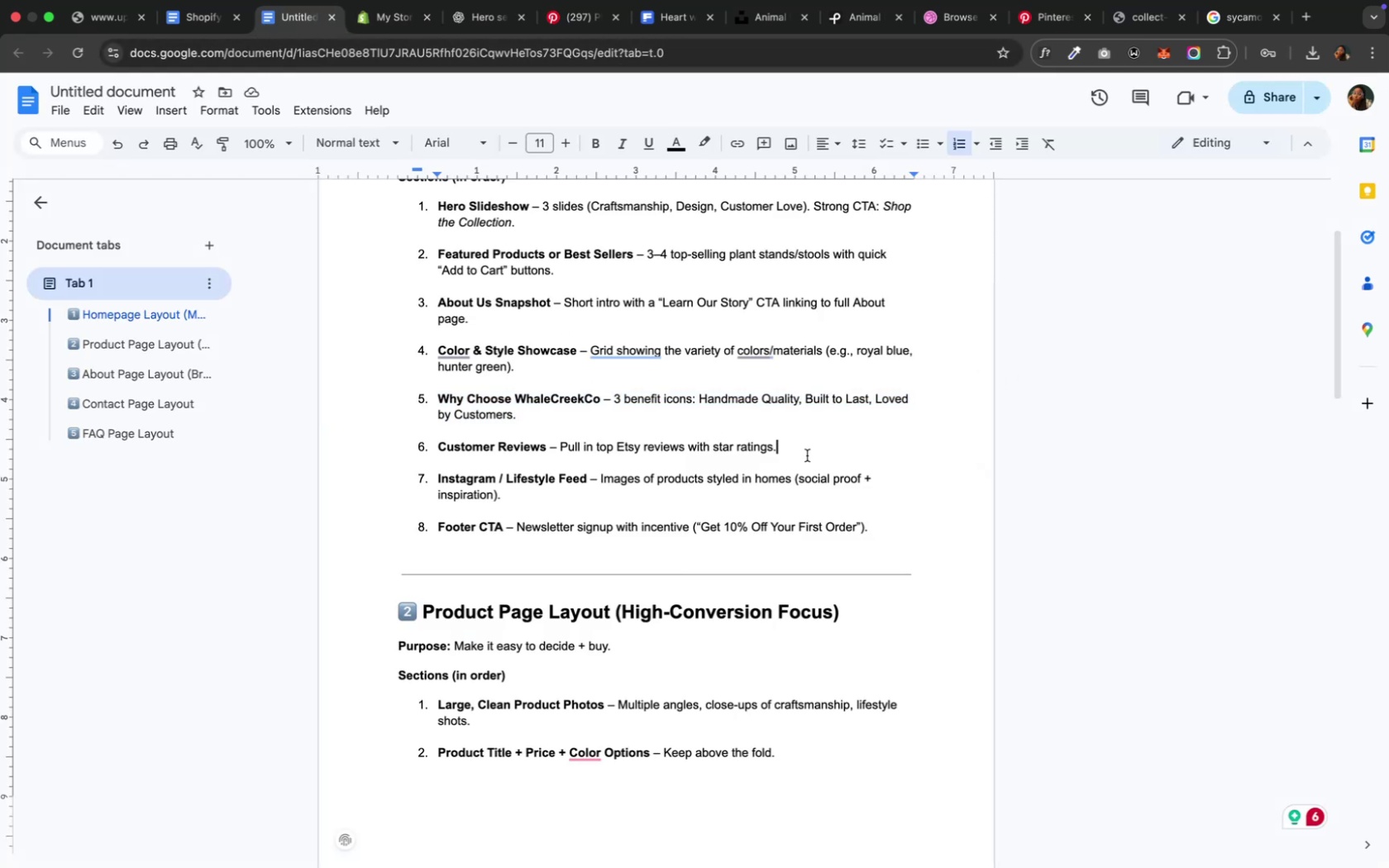 
left_click_drag(start_coordinate=[806, 455], to_coordinate=[435, 451])
 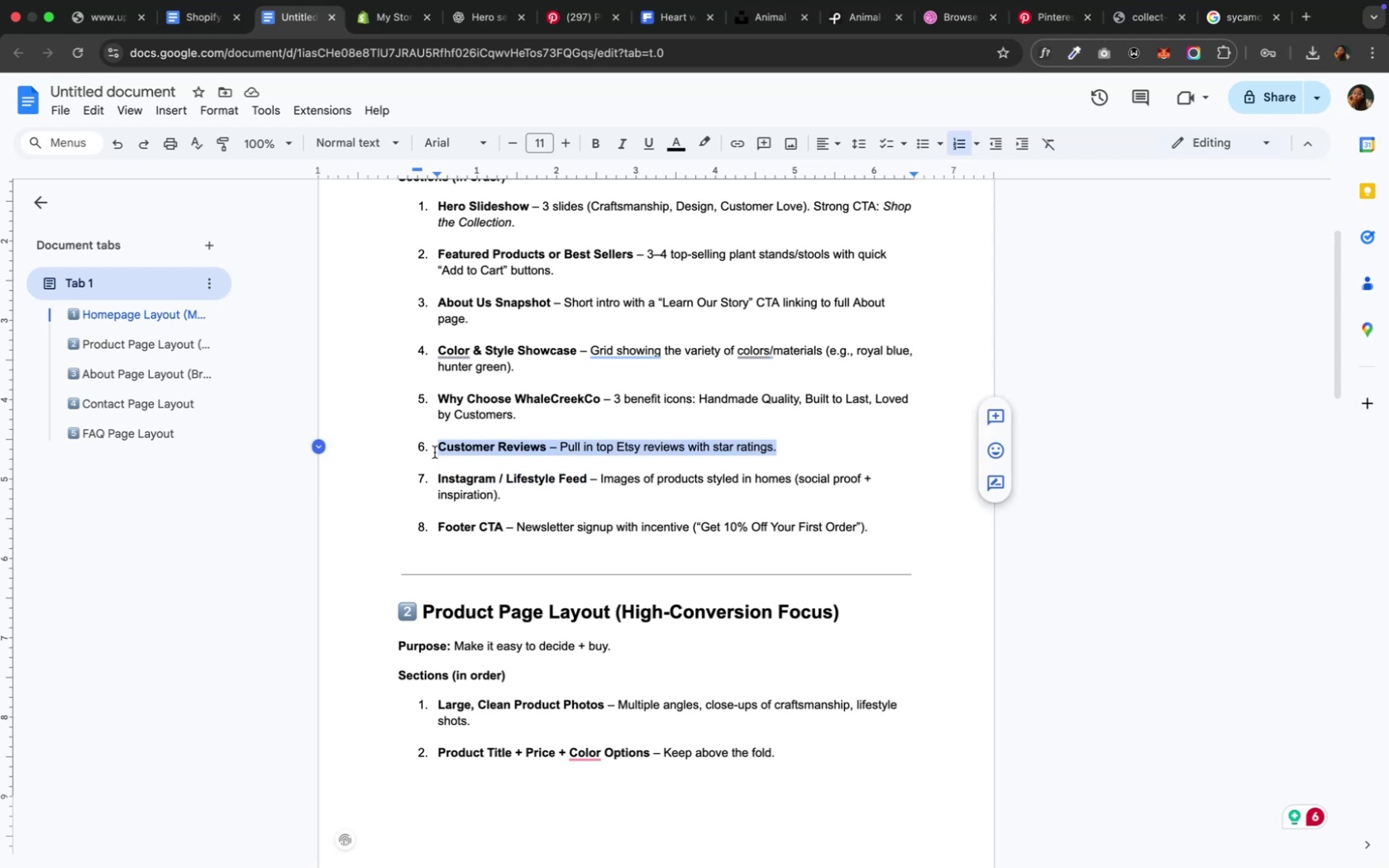 
key(Meta+CommandLeft)
 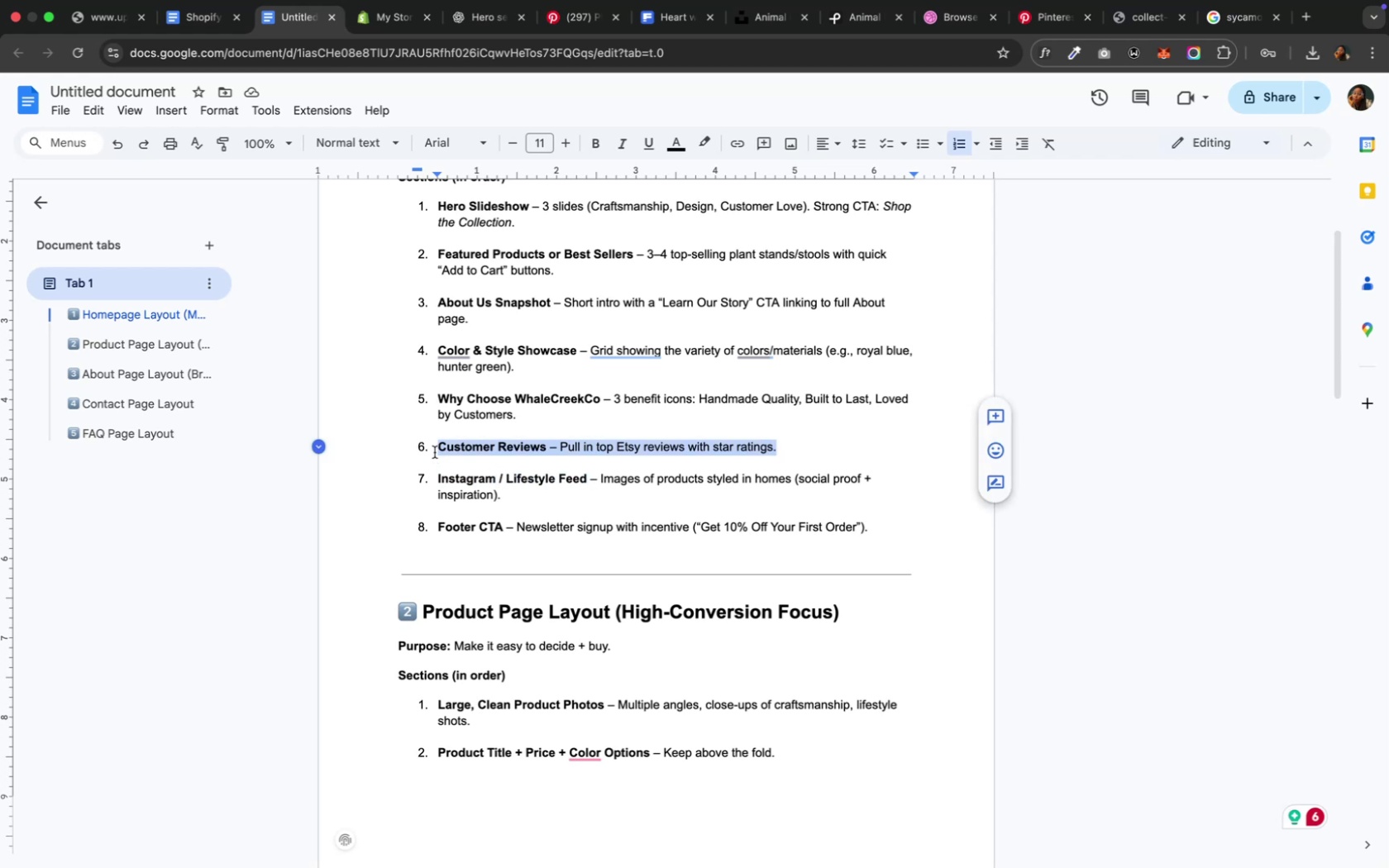 
key(Meta+C)
 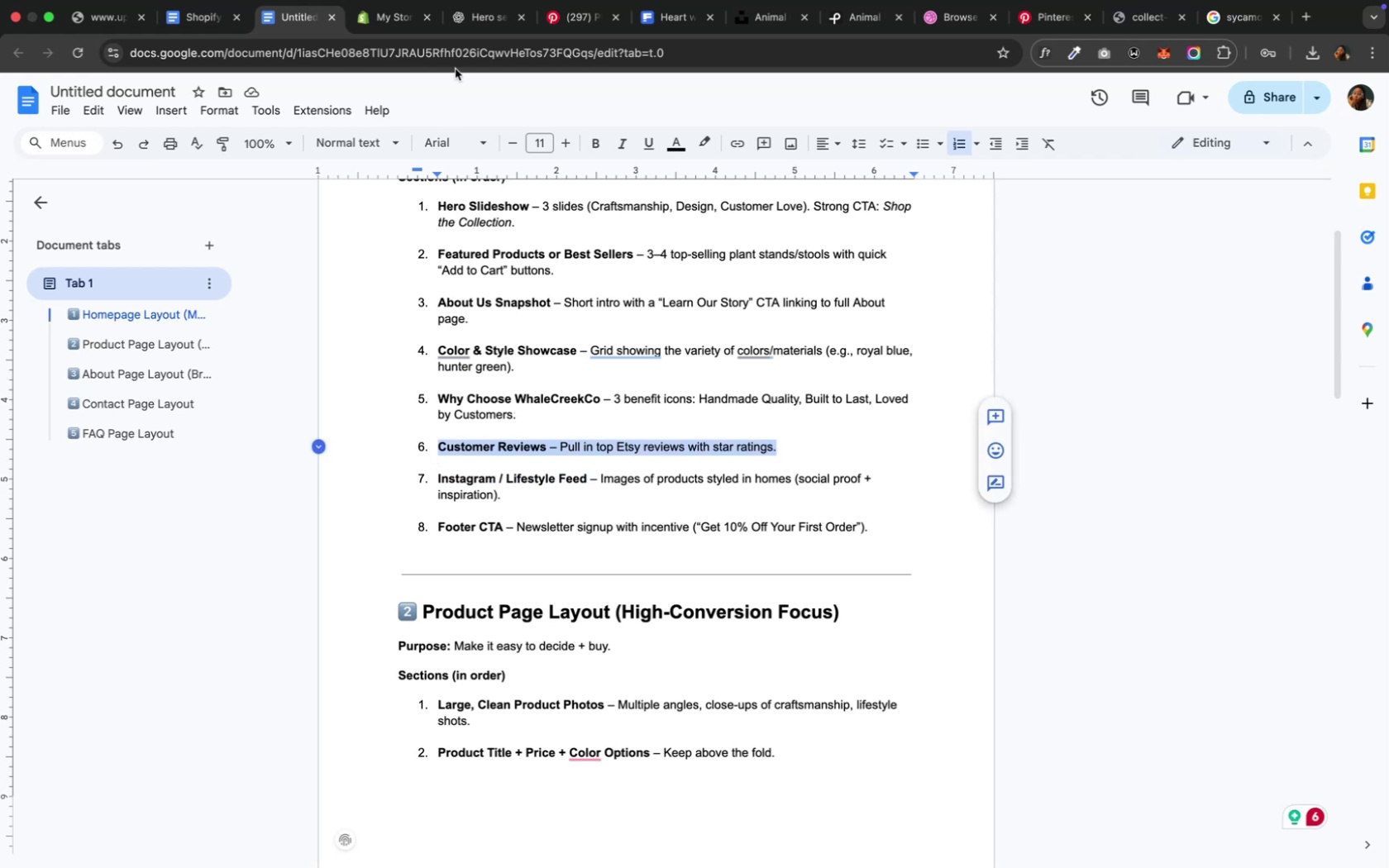 
mouse_move([477, 26])
 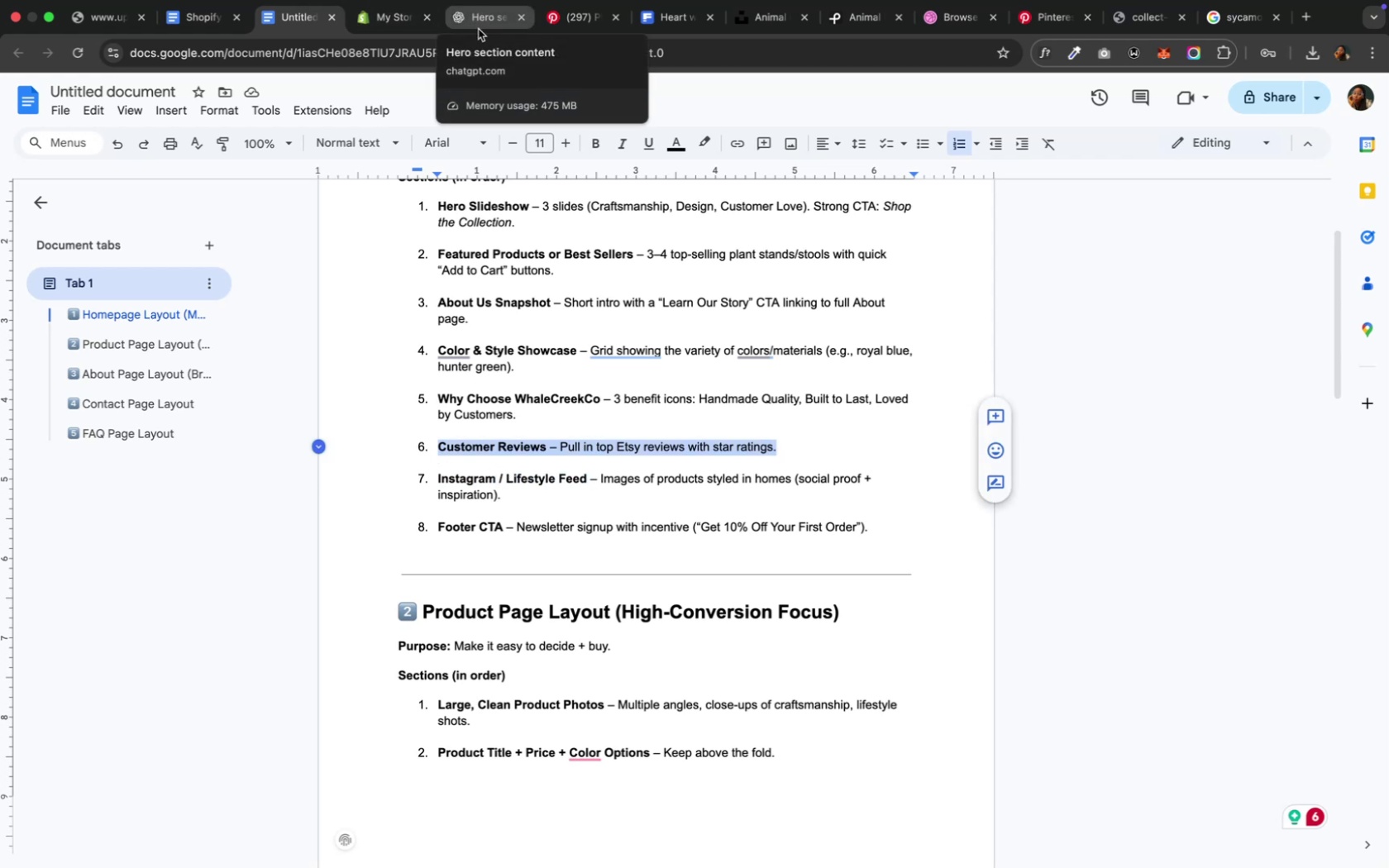 
left_click([479, 30])
 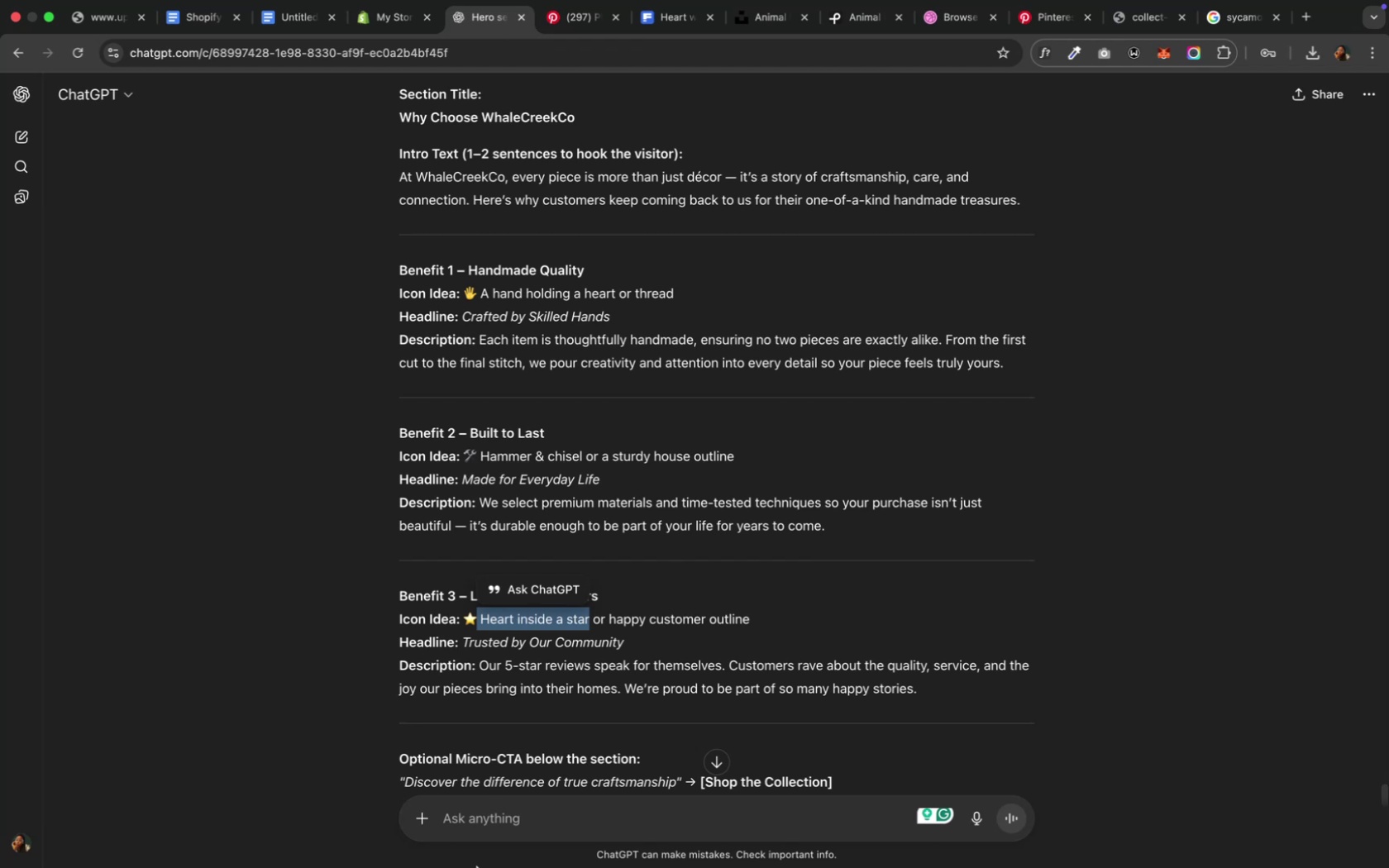 
left_click([495, 816])
 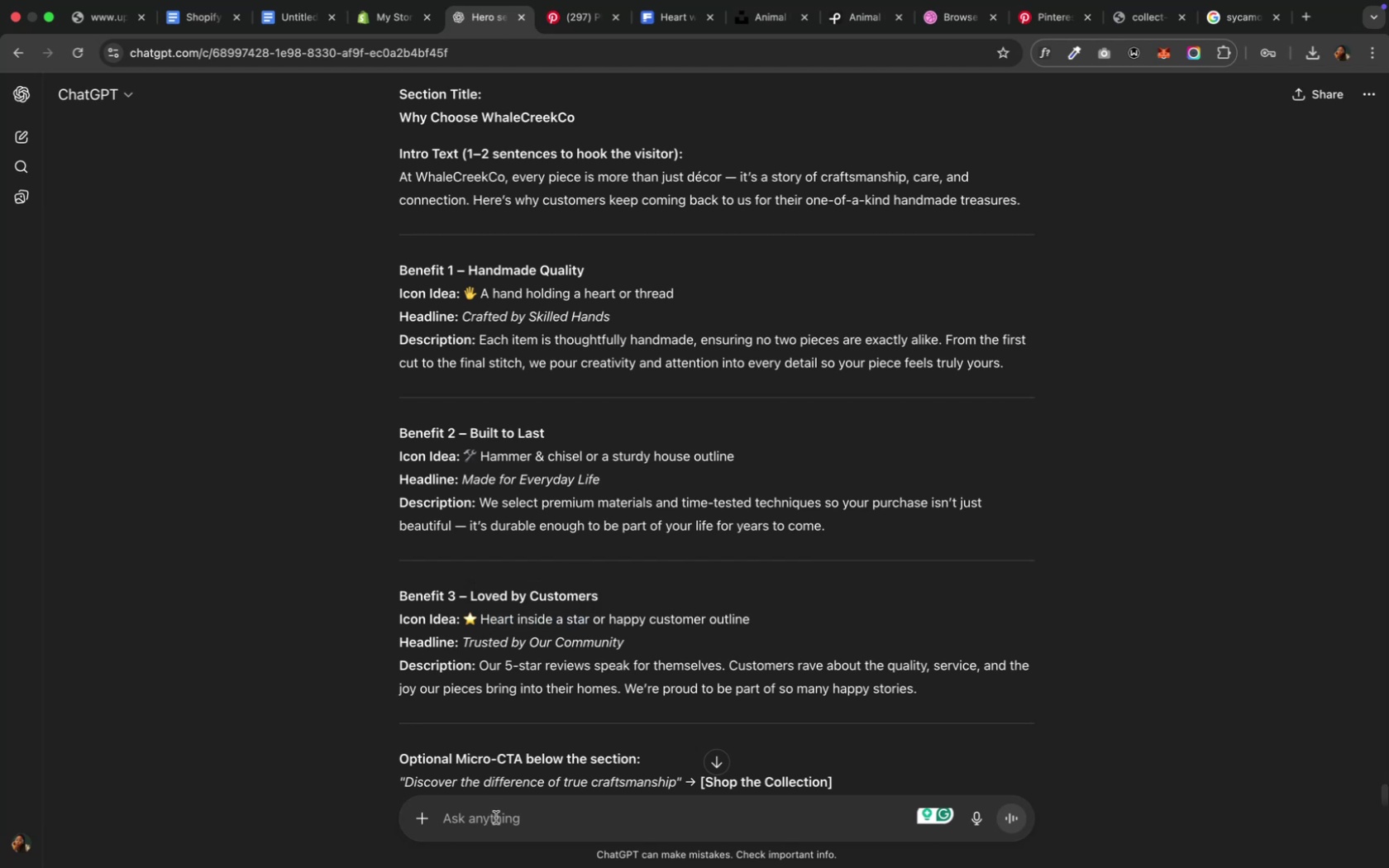 
type(Help )
 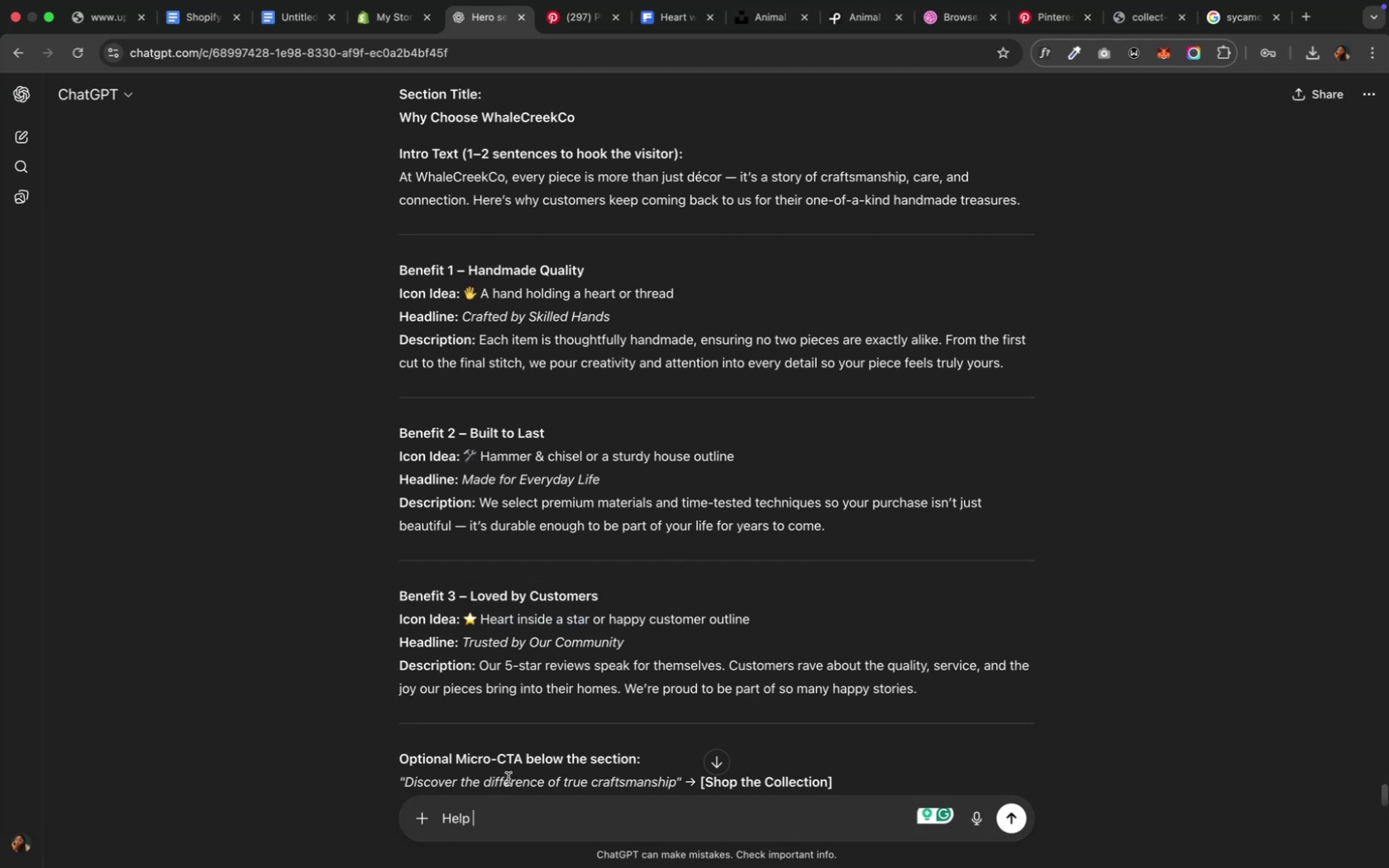 
scroll: coordinate [558, 691], scroll_direction: down, amount: 3.0
 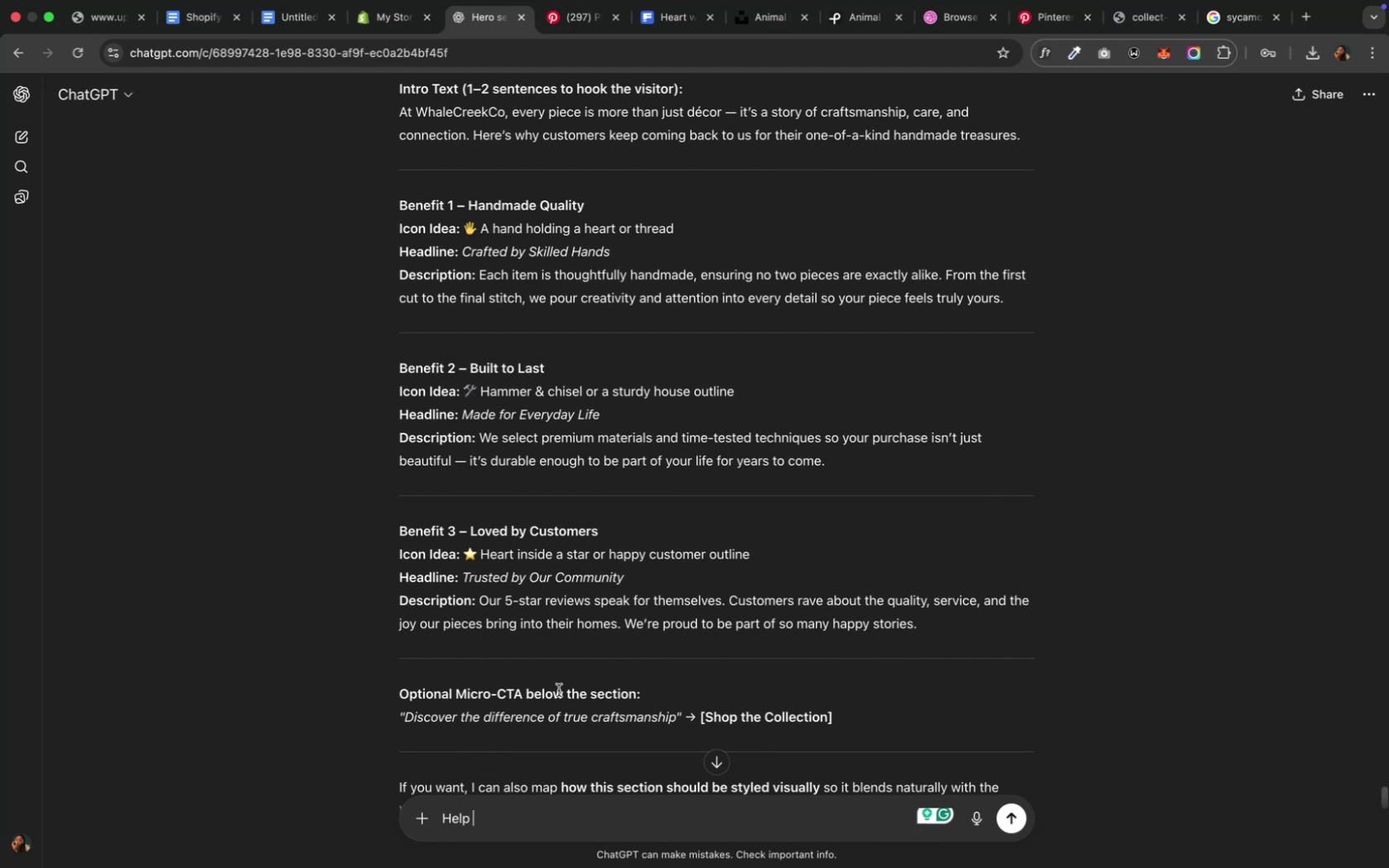 
wait(7.19)
 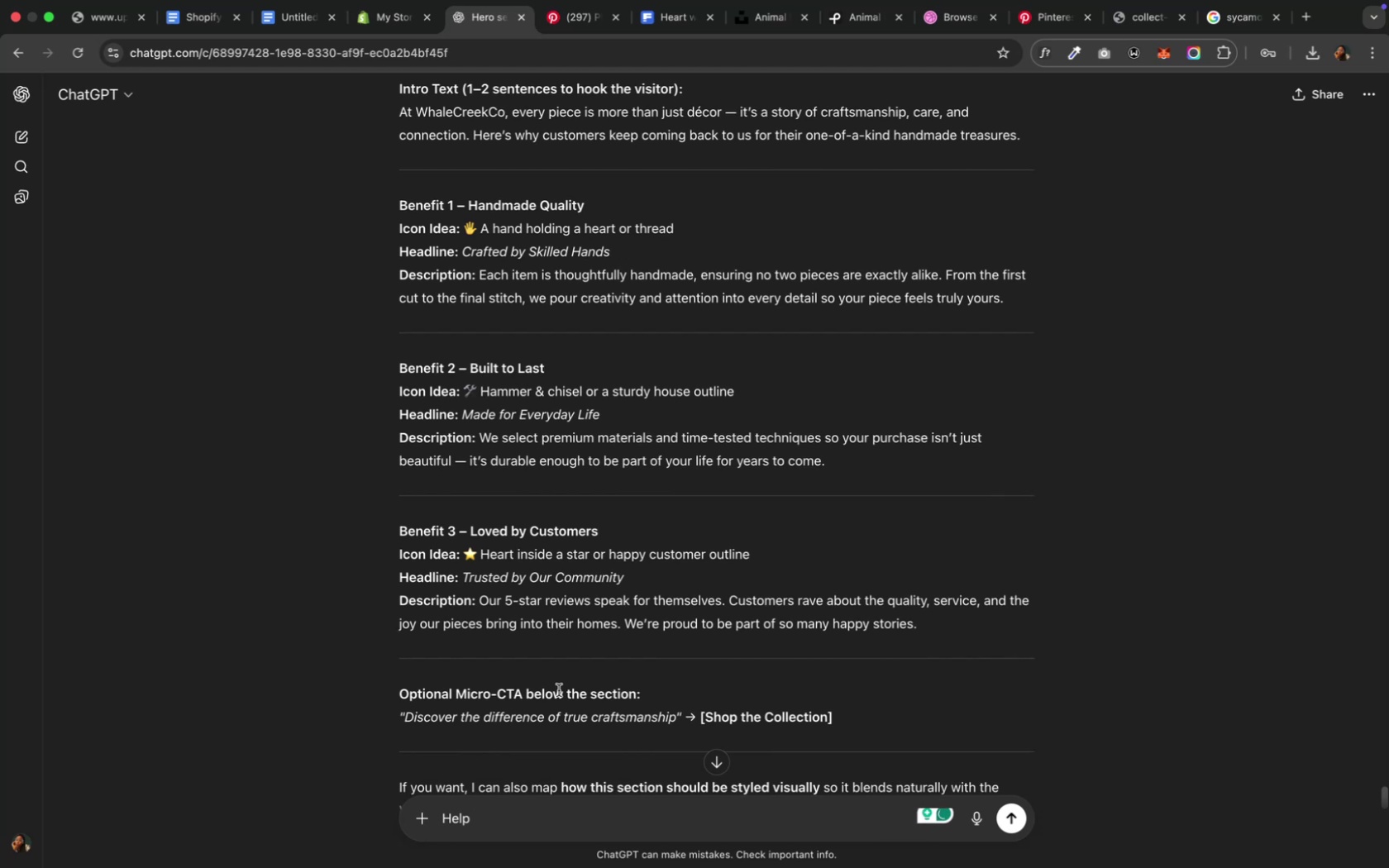 
scroll: coordinate [558, 689], scroll_direction: up, amount: 18.0
 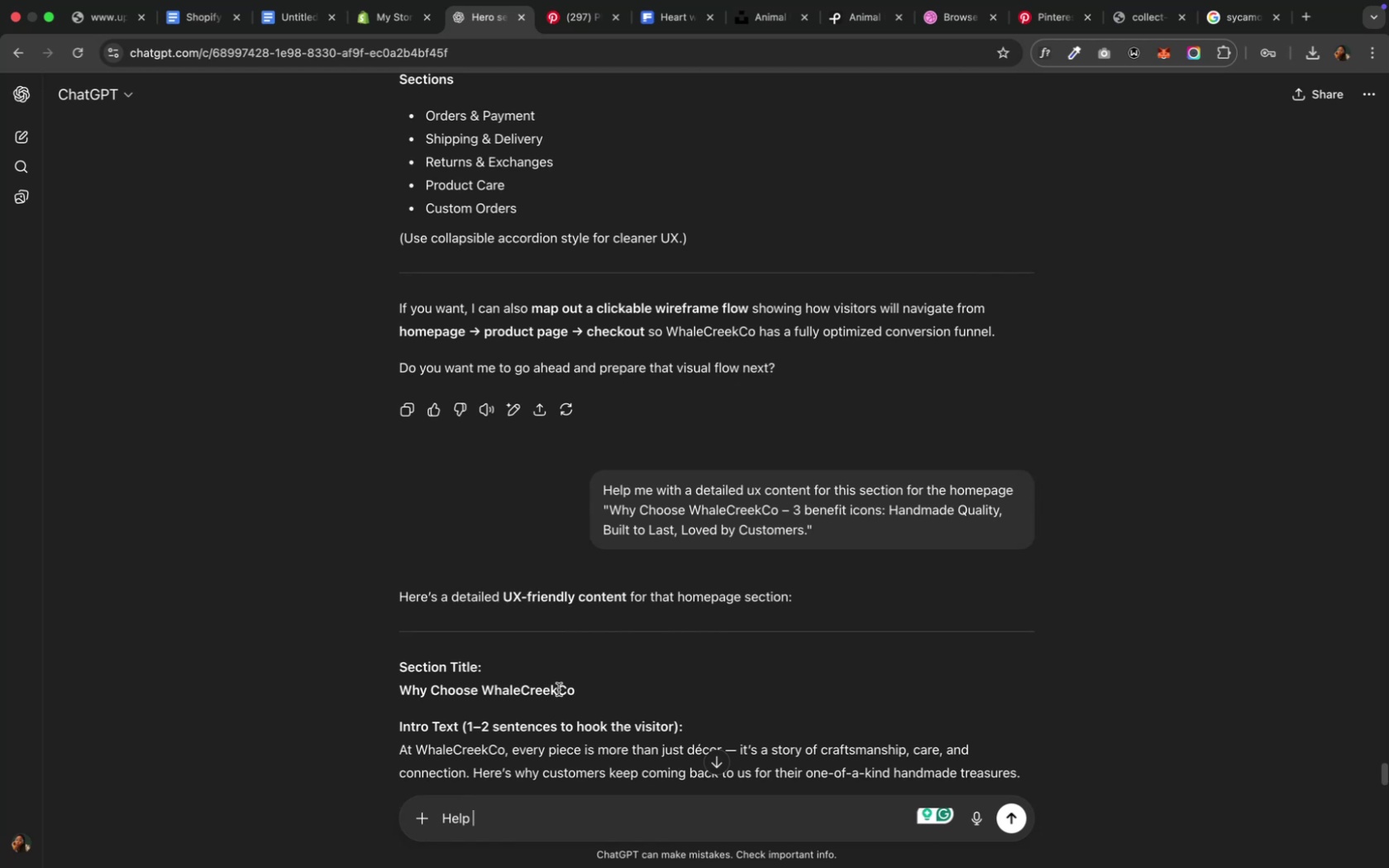 
type(me with a der)
key(Backspace)
type(tailed ux content for this section )
 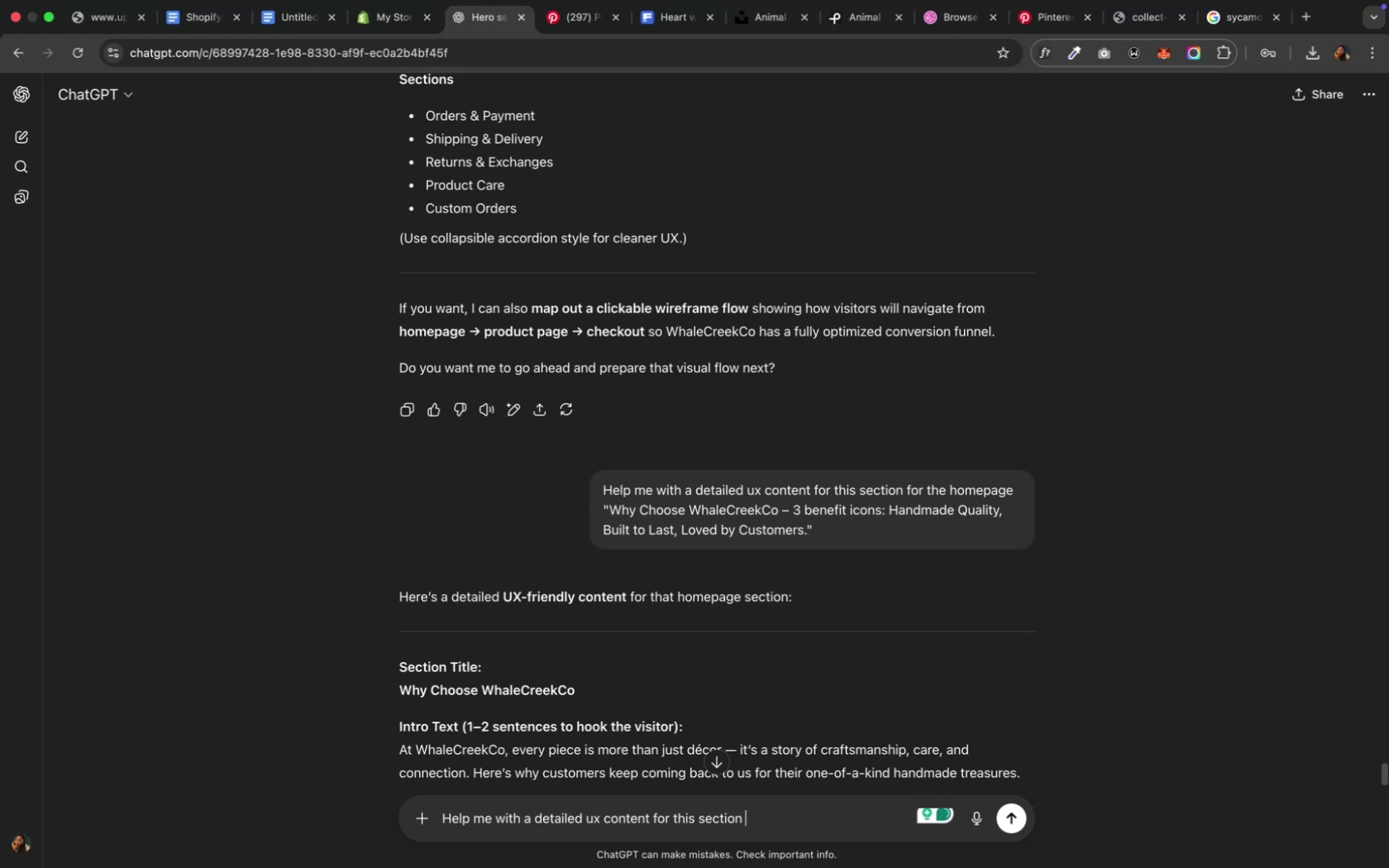 
key(Shift+Quote)
 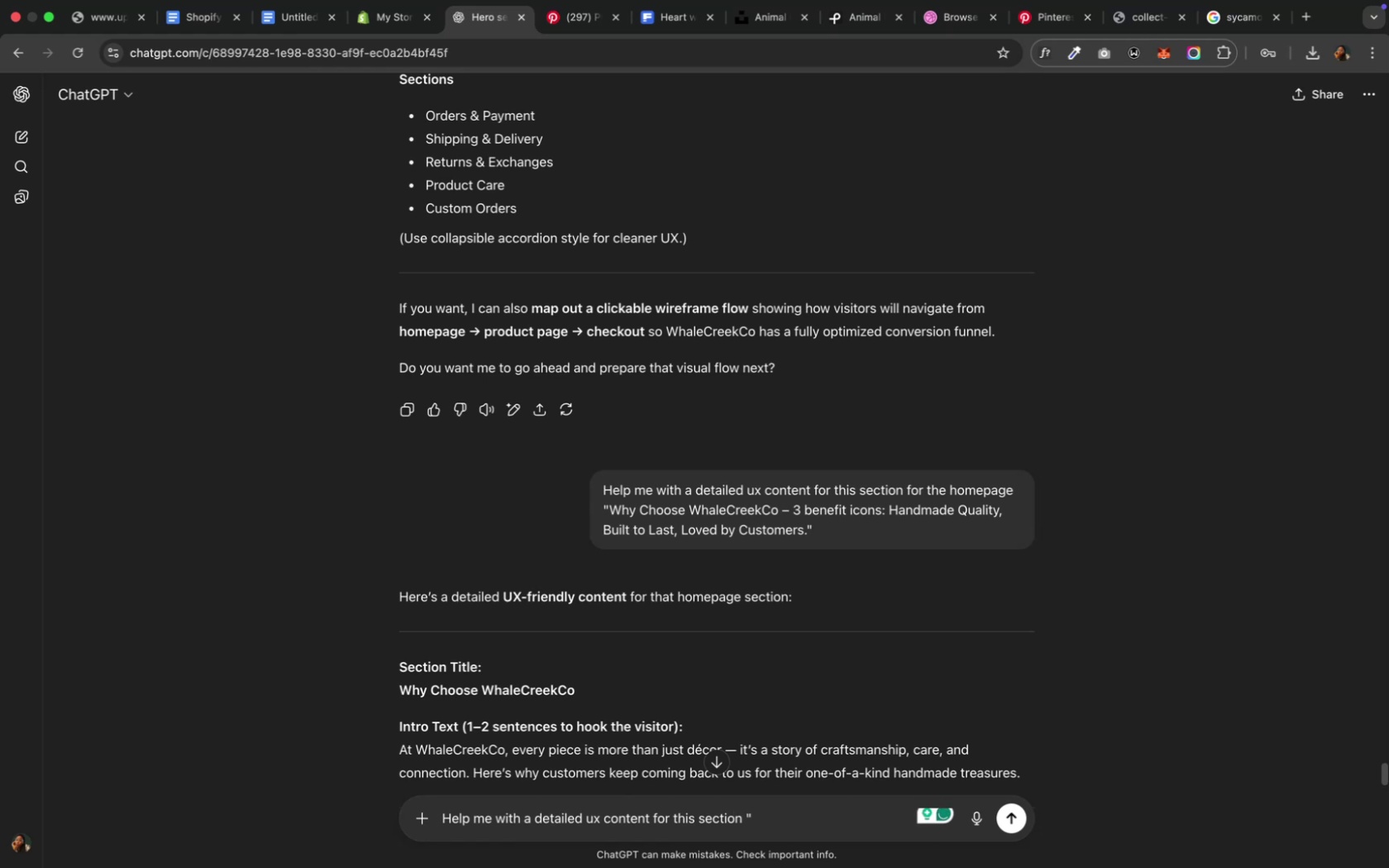 
key(Meta+V)
 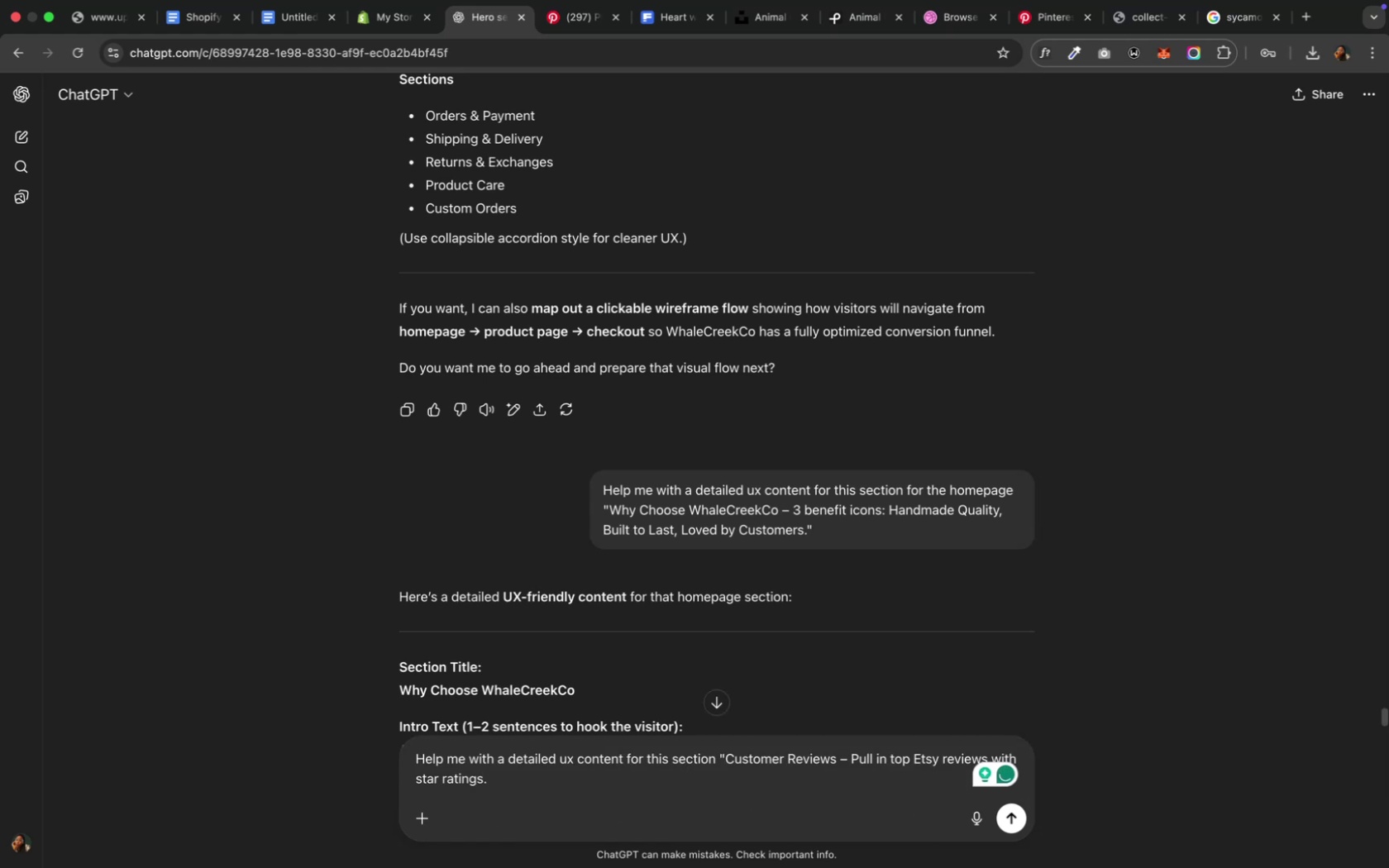 
type(" on the homepage)
 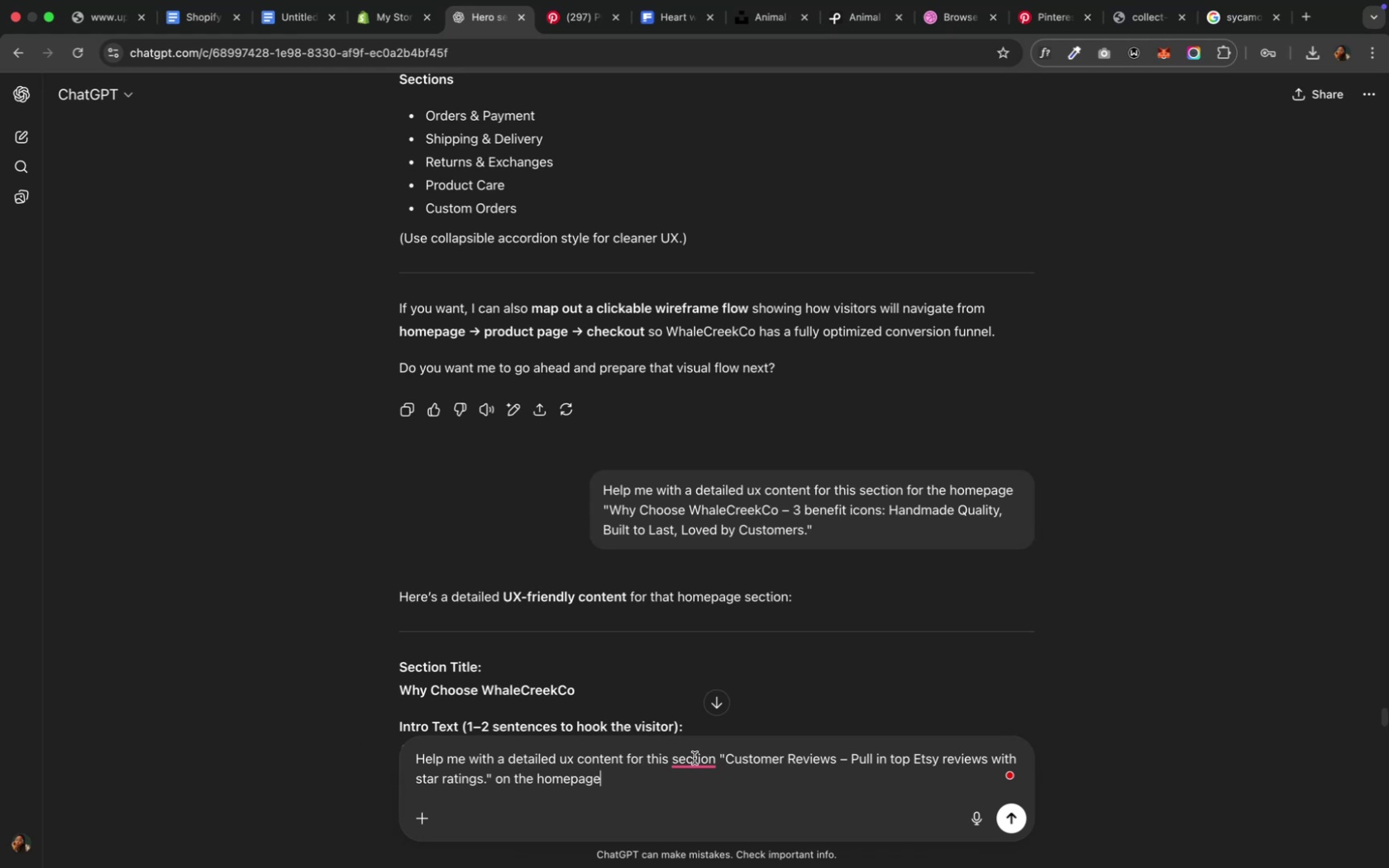 
wait(5.13)
 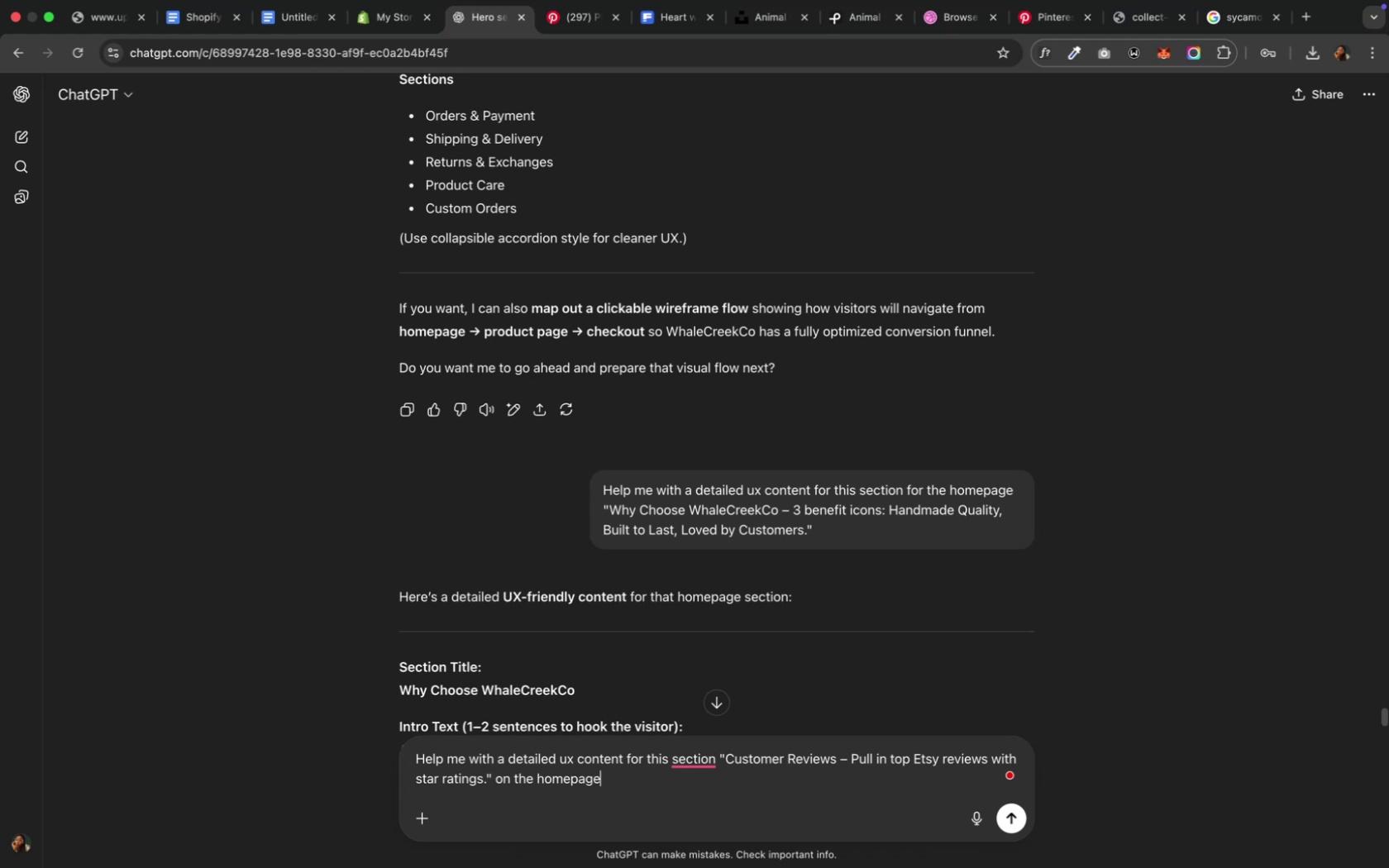 
left_click([689, 679])
 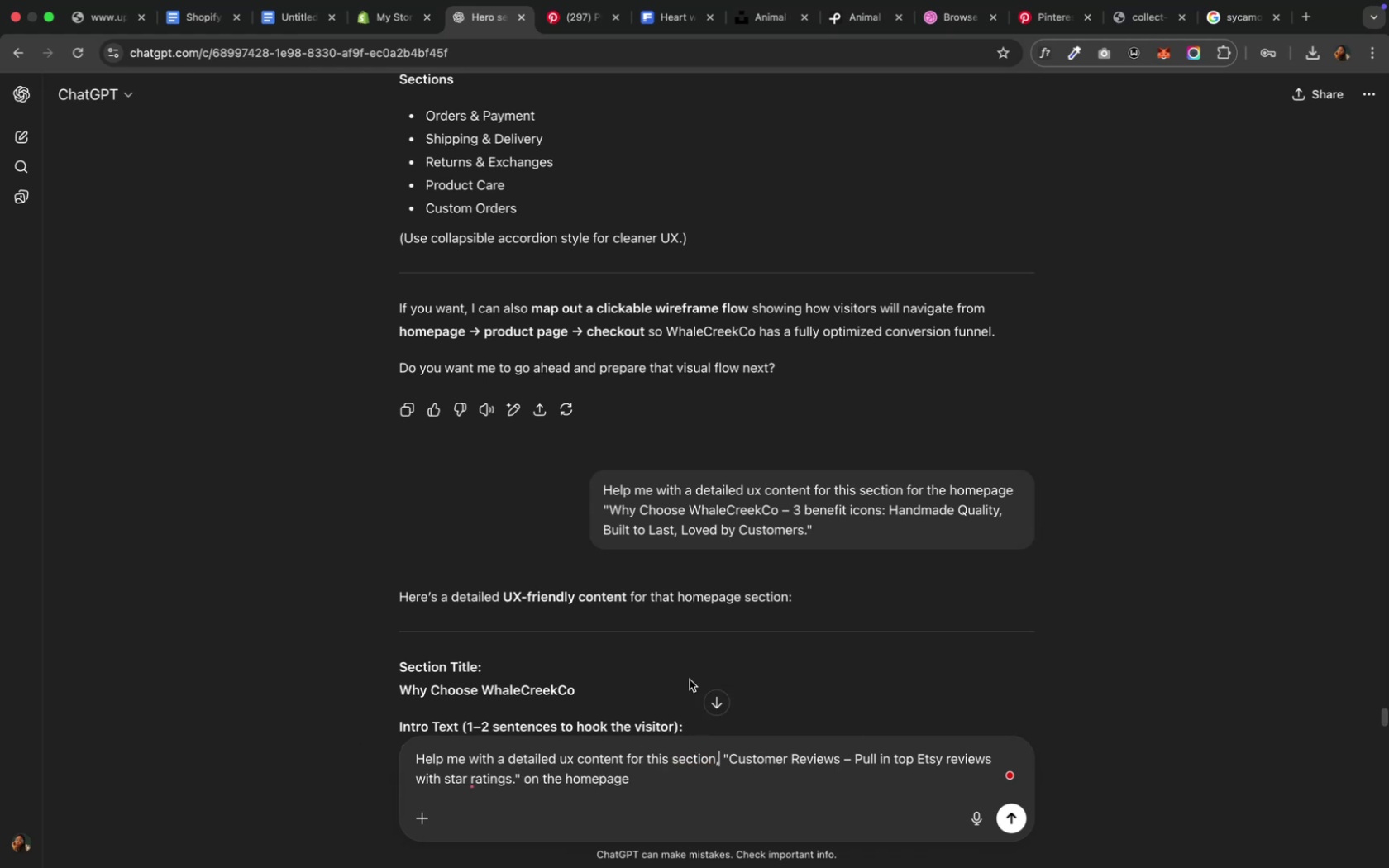 
key(Enter)
 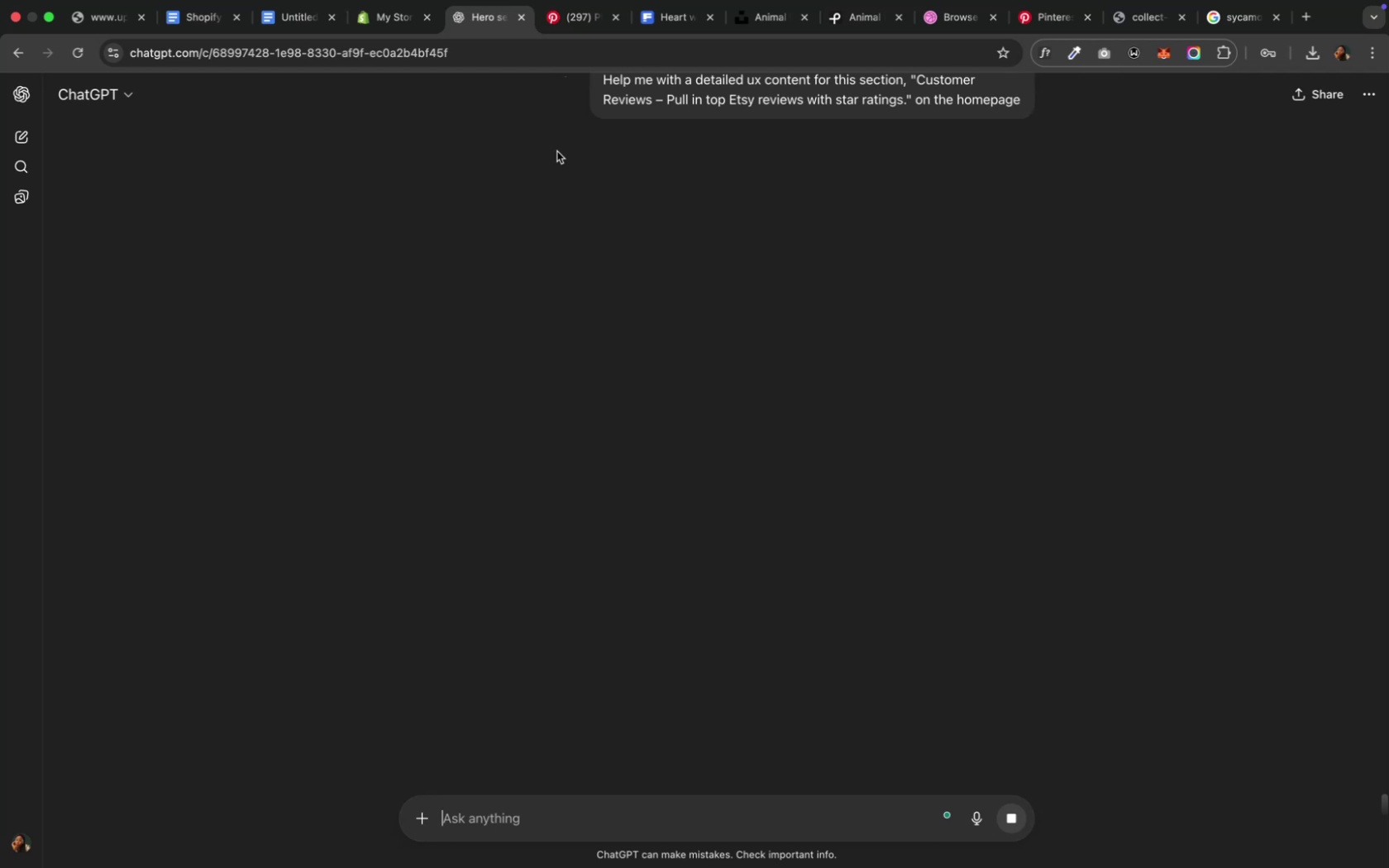 
scroll: coordinate [595, 301], scroll_direction: up, amount: 17.0
 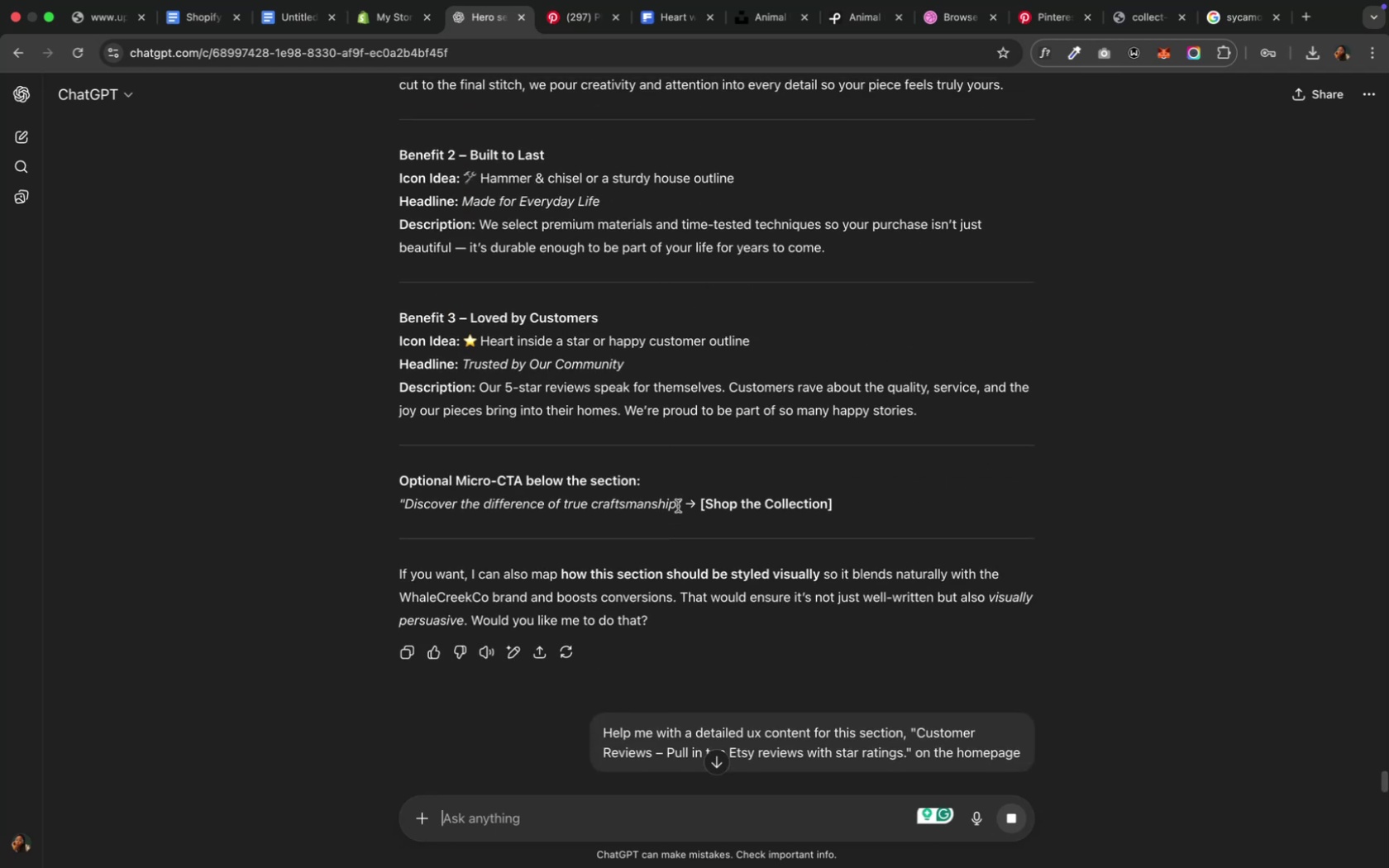 
wait(5.22)
 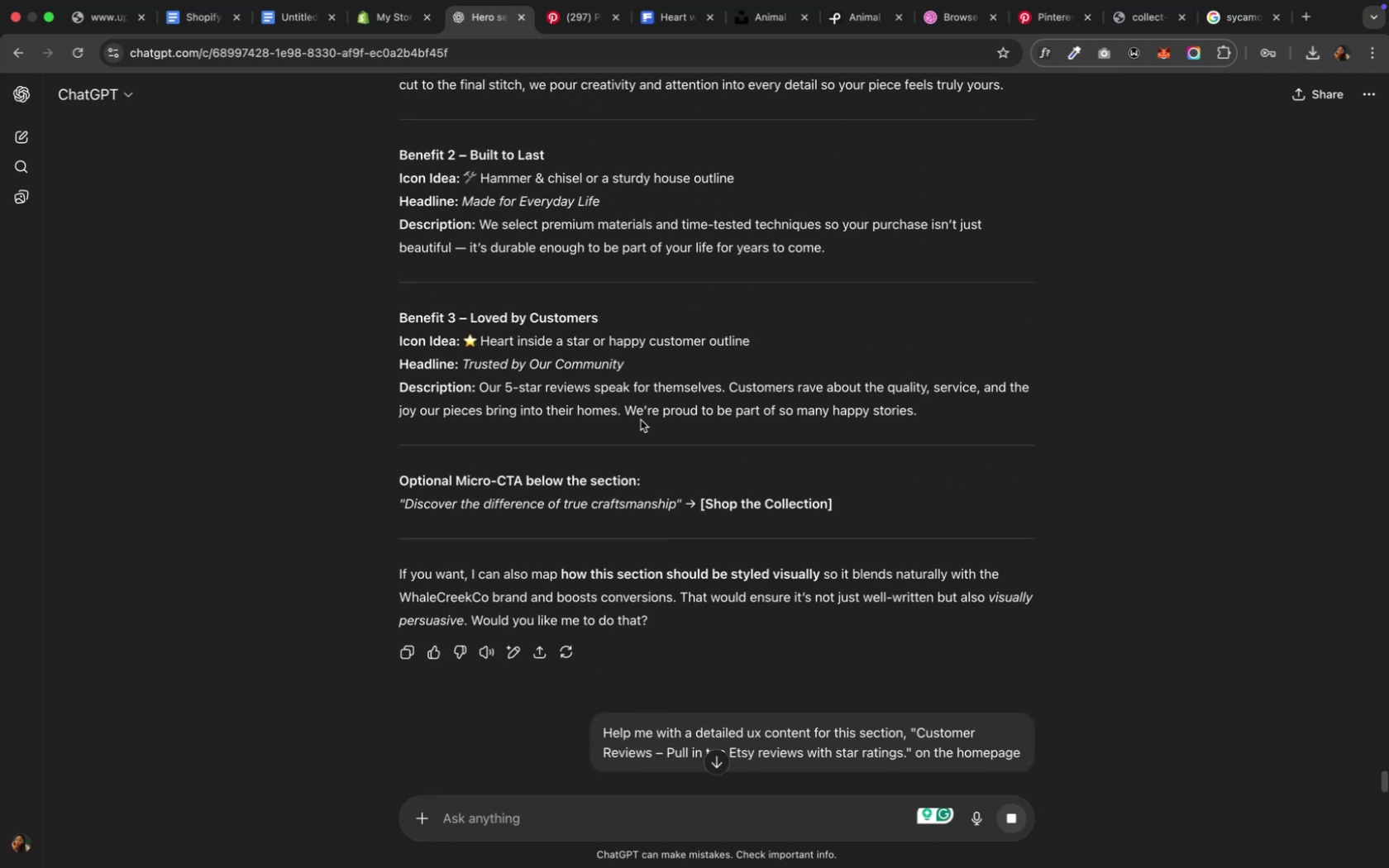 
left_click_drag(start_coordinate=[675, 506], to_coordinate=[404, 510])
 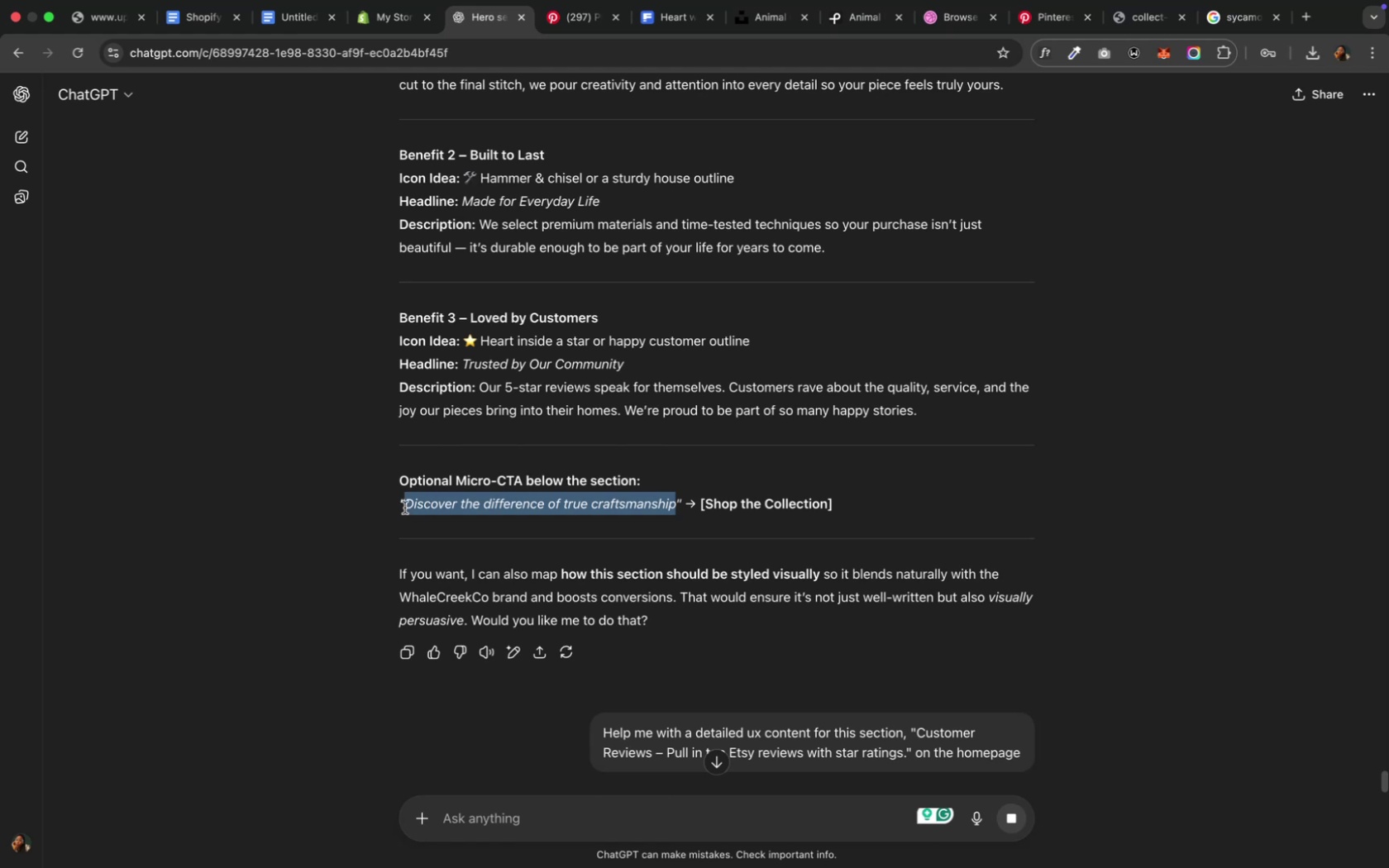 
key(Meta+C)
 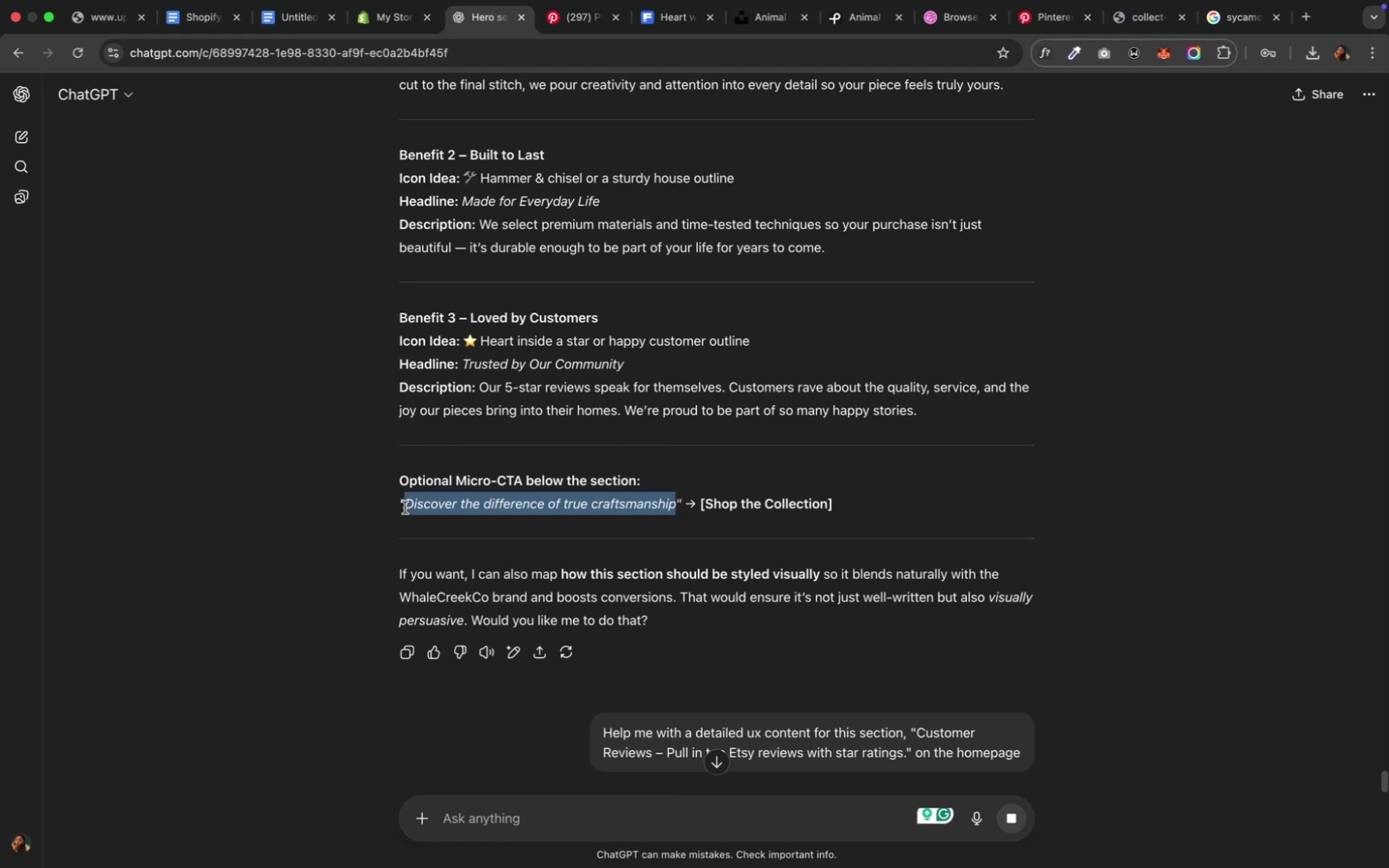 
key(Meta+C)
 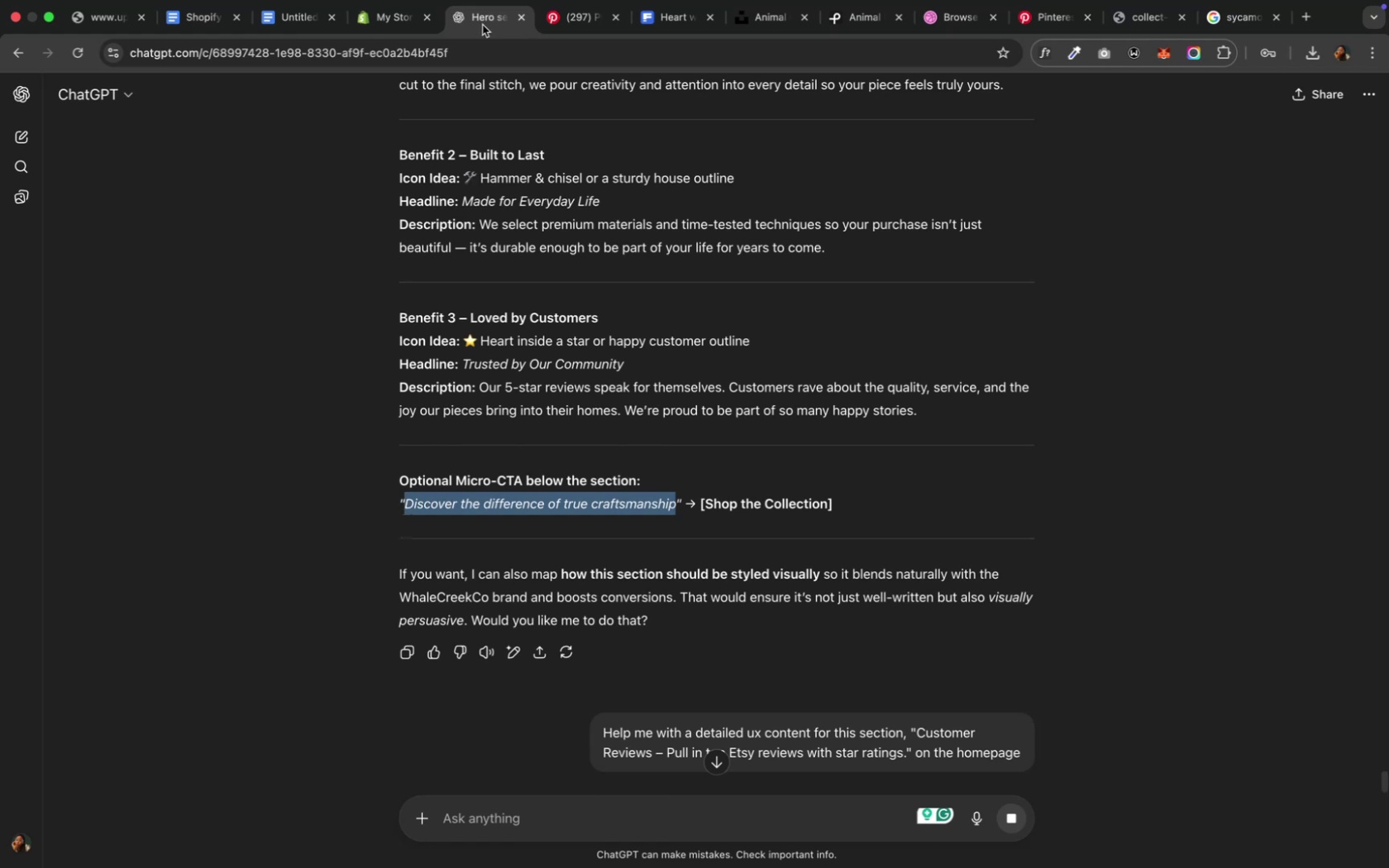 
left_click([390, 14])
 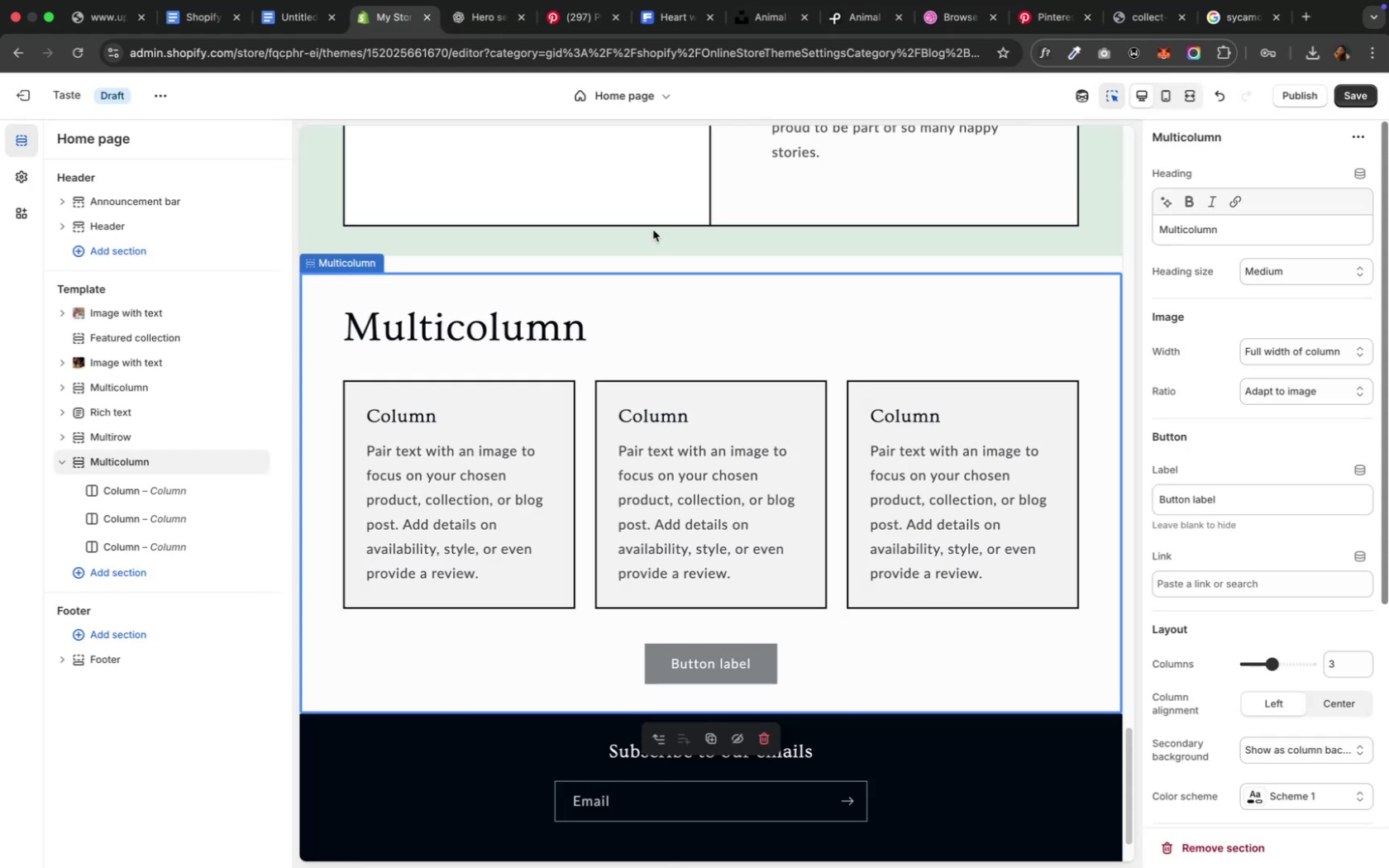 
left_click([642, 233])
 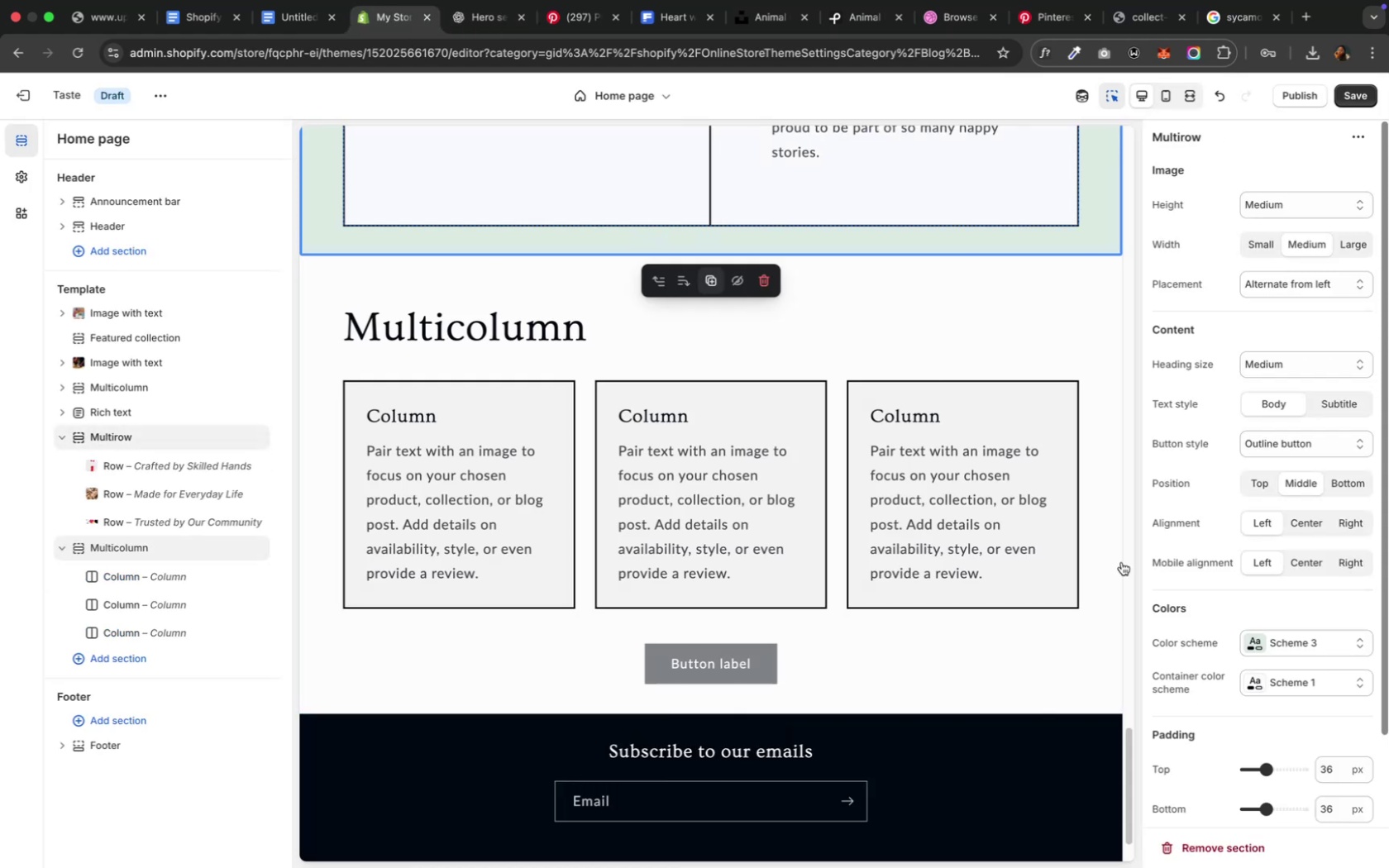 
scroll: coordinate [1265, 574], scroll_direction: down, amount: 15.0
 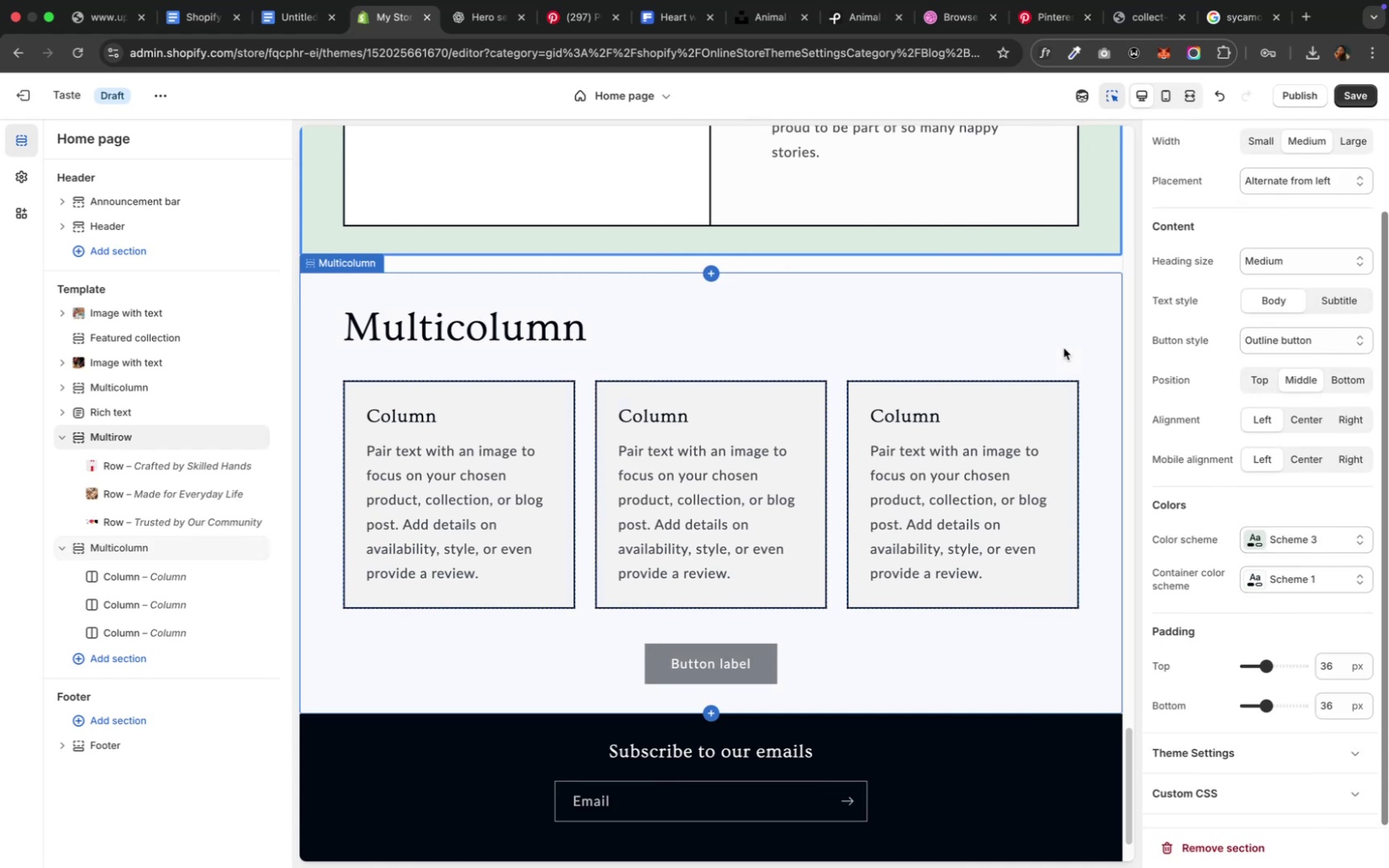 
wait(11.98)
 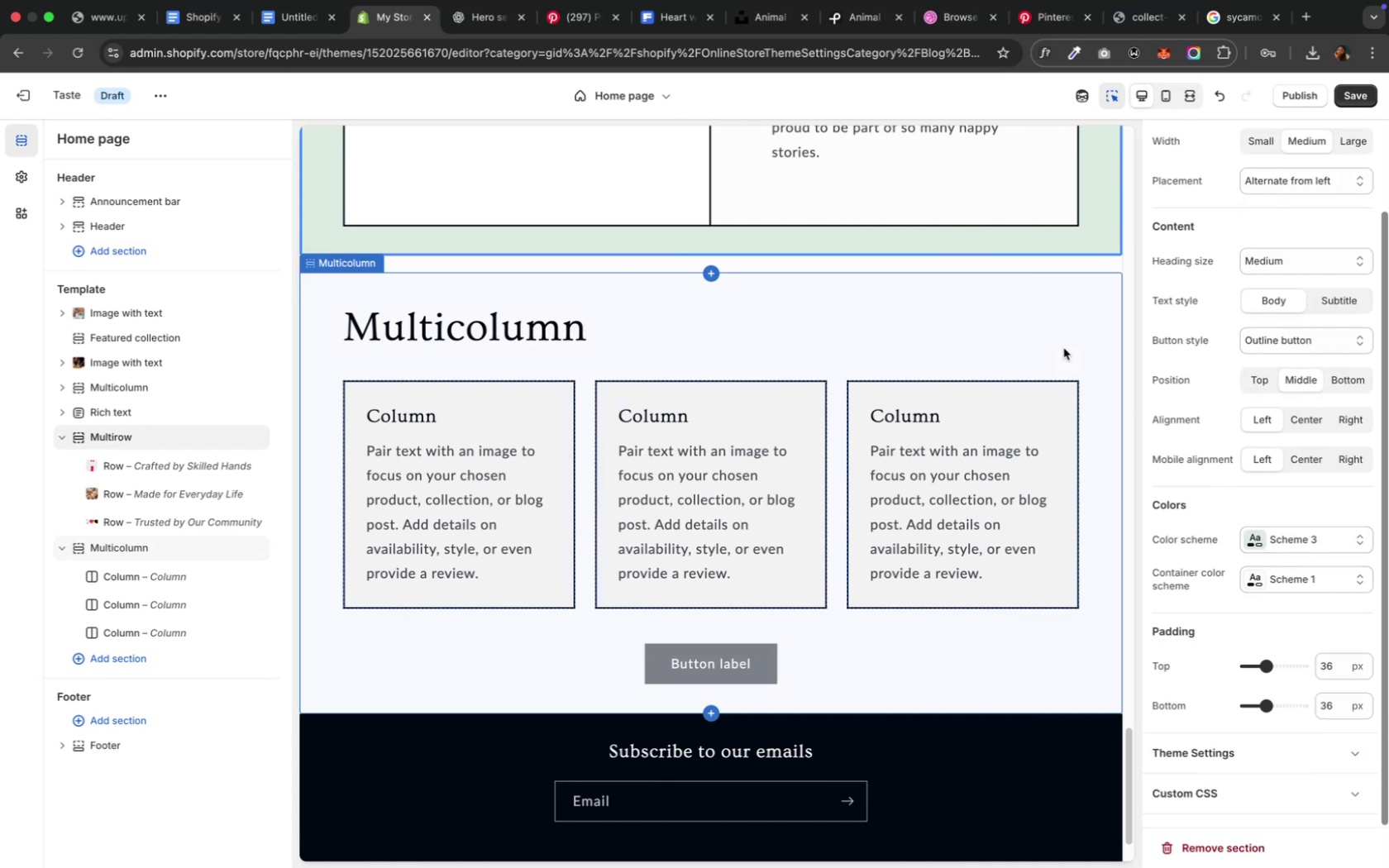 
scroll: coordinate [1326, 463], scroll_direction: up, amount: 10.0
 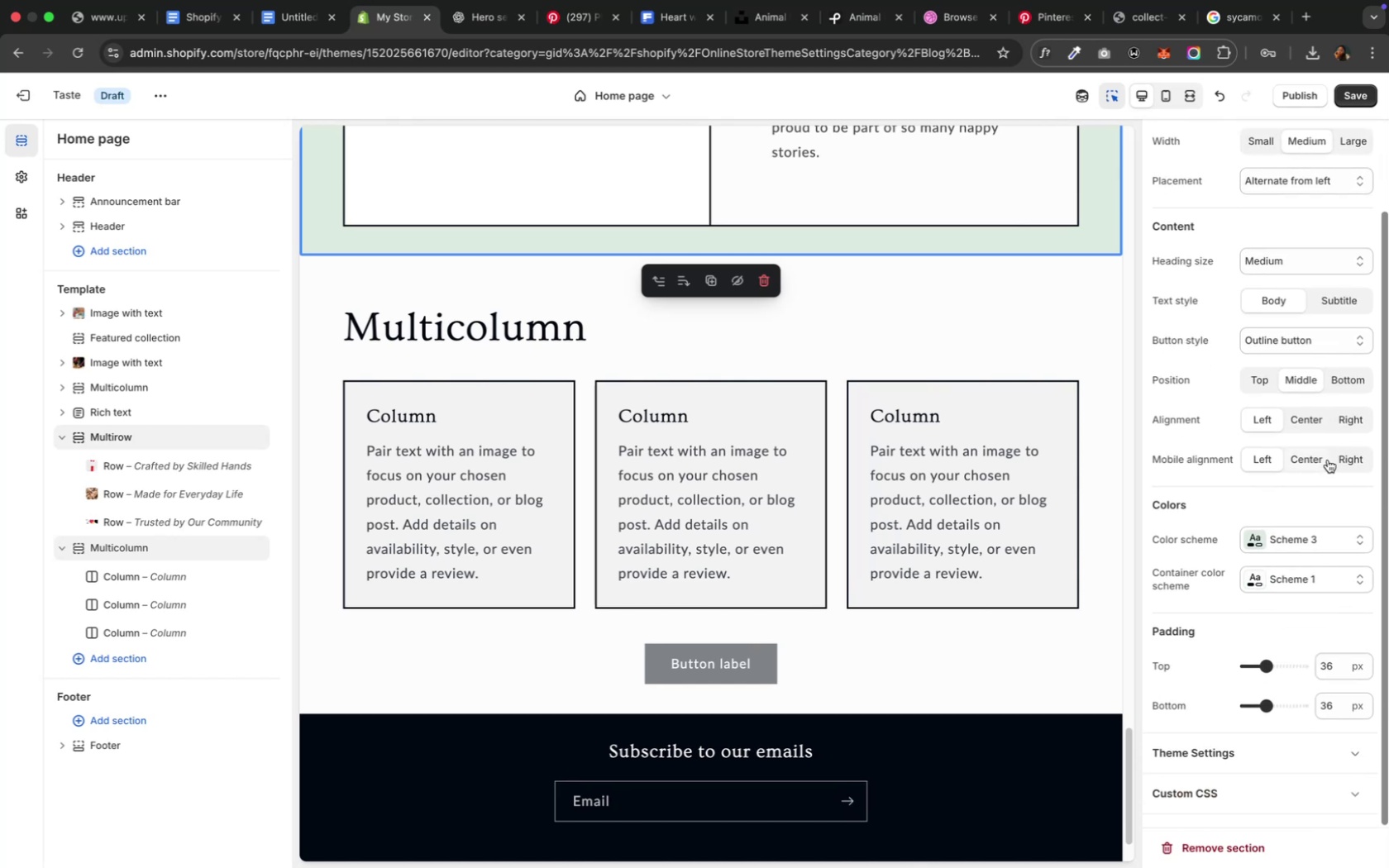 
scroll: coordinate [1326, 459], scroll_direction: down, amount: 4.0
 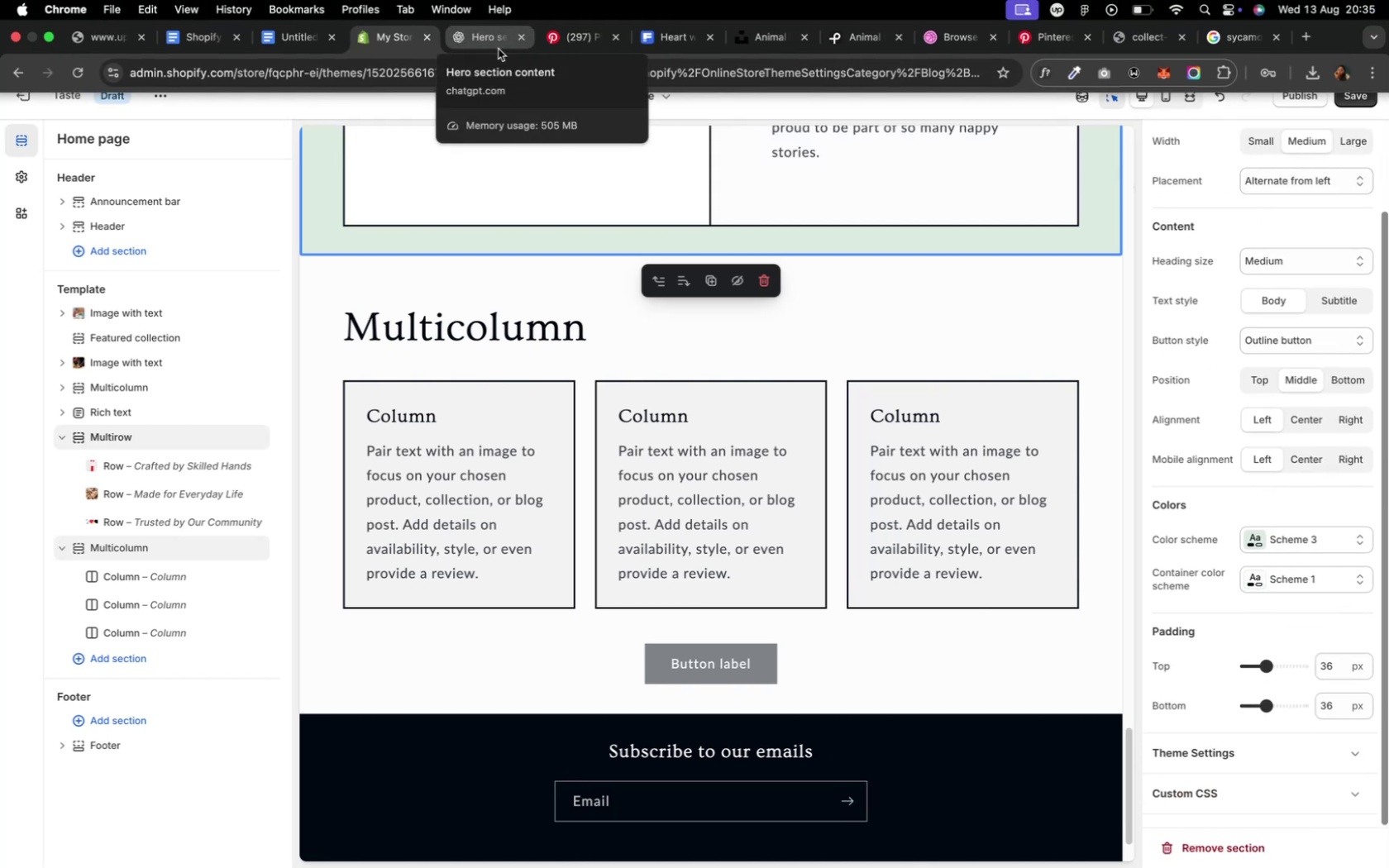 
wait(6.33)
 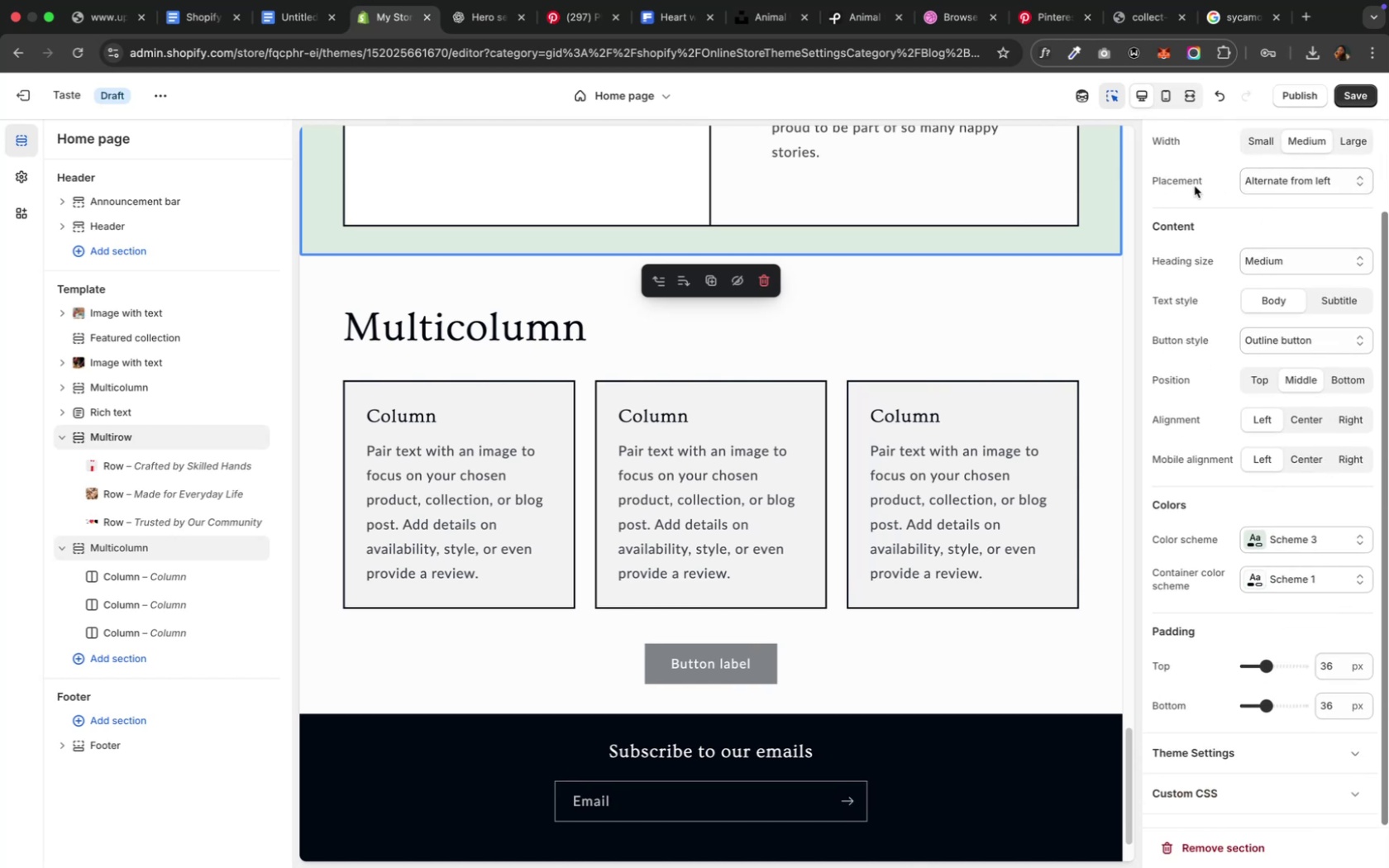 
left_click([498, 49])
 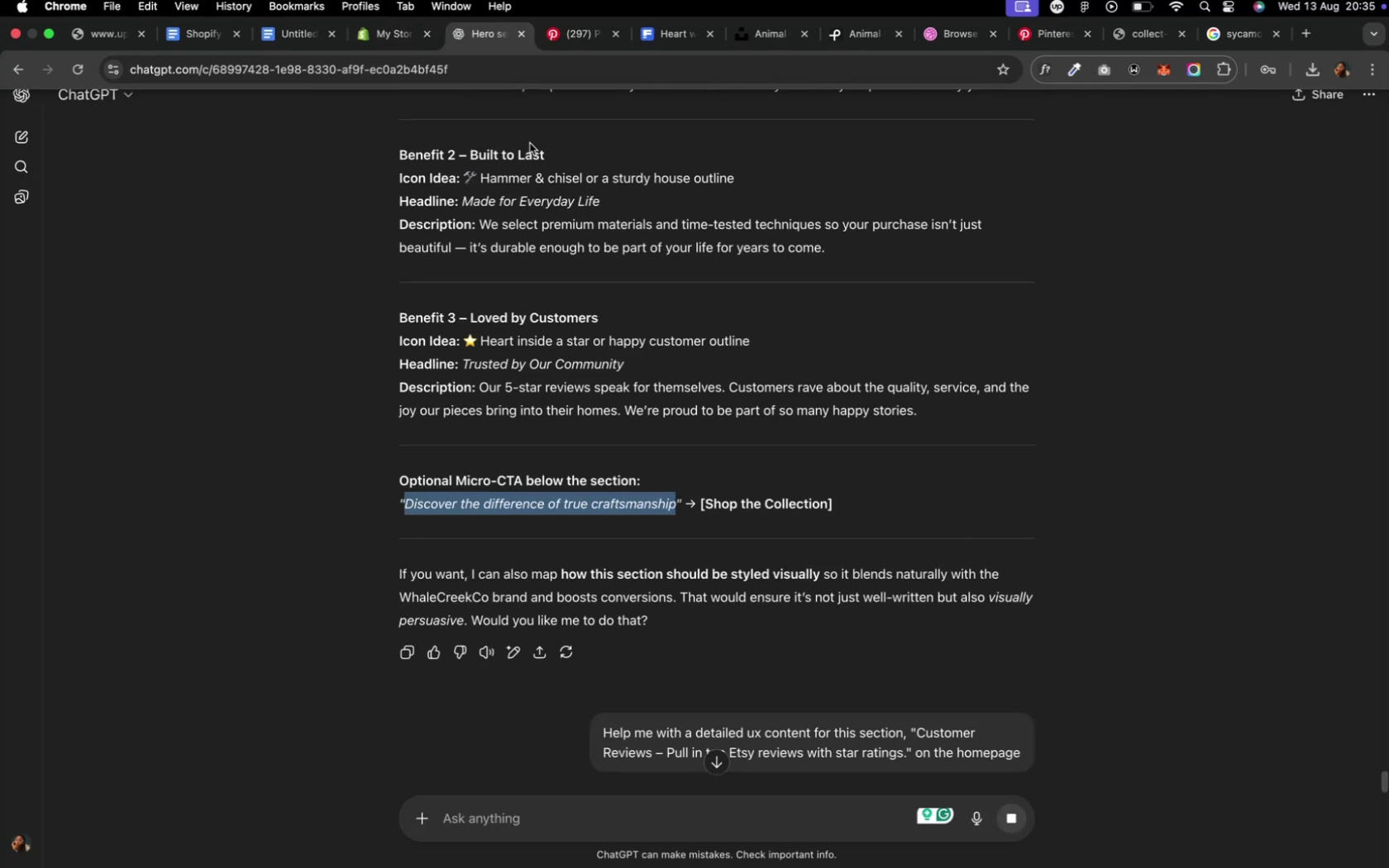 
scroll: coordinate [632, 475], scroll_direction: down, amount: 22.0
 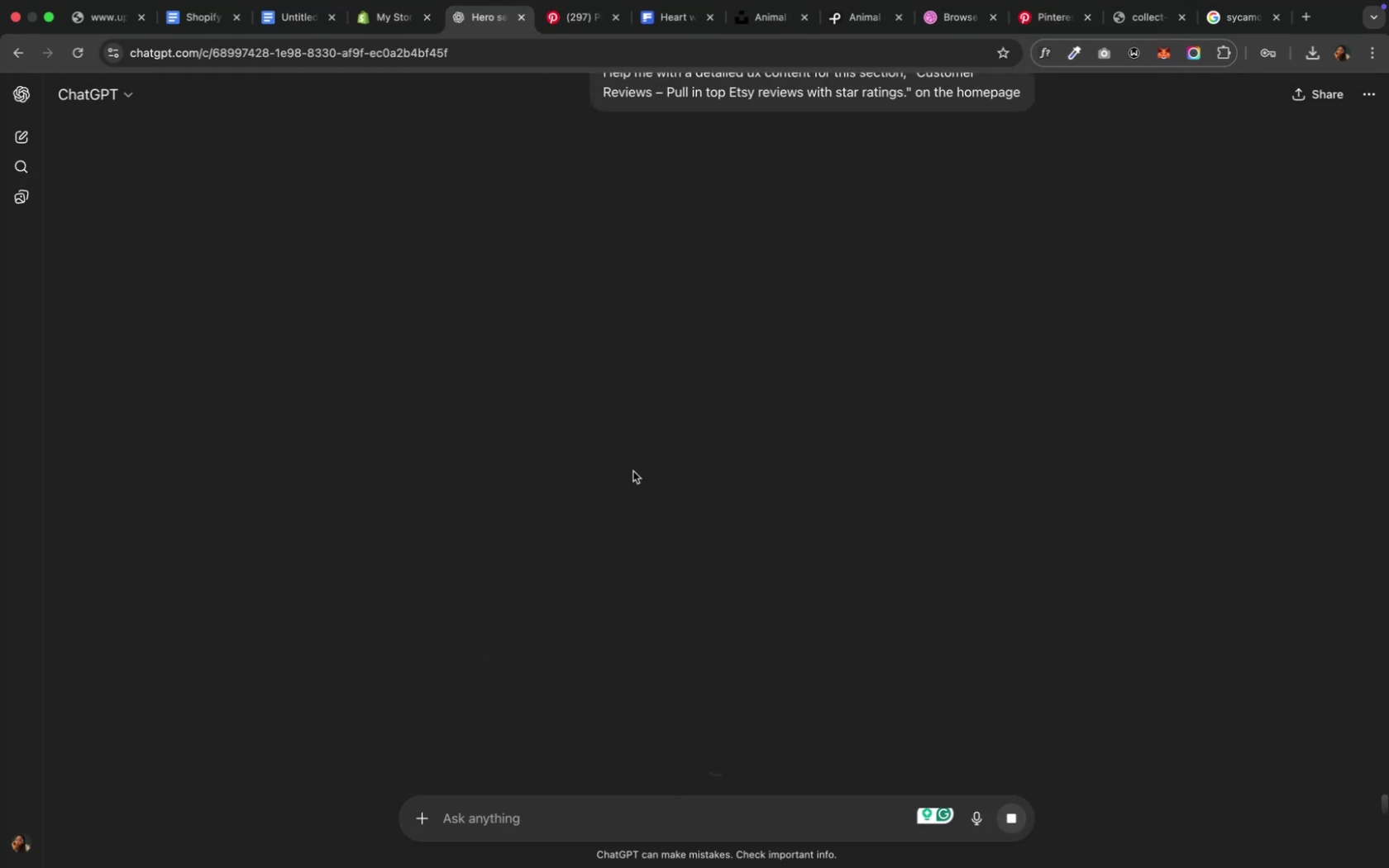 
scroll: coordinate [632, 468], scroll_direction: up, amount: 5.0
 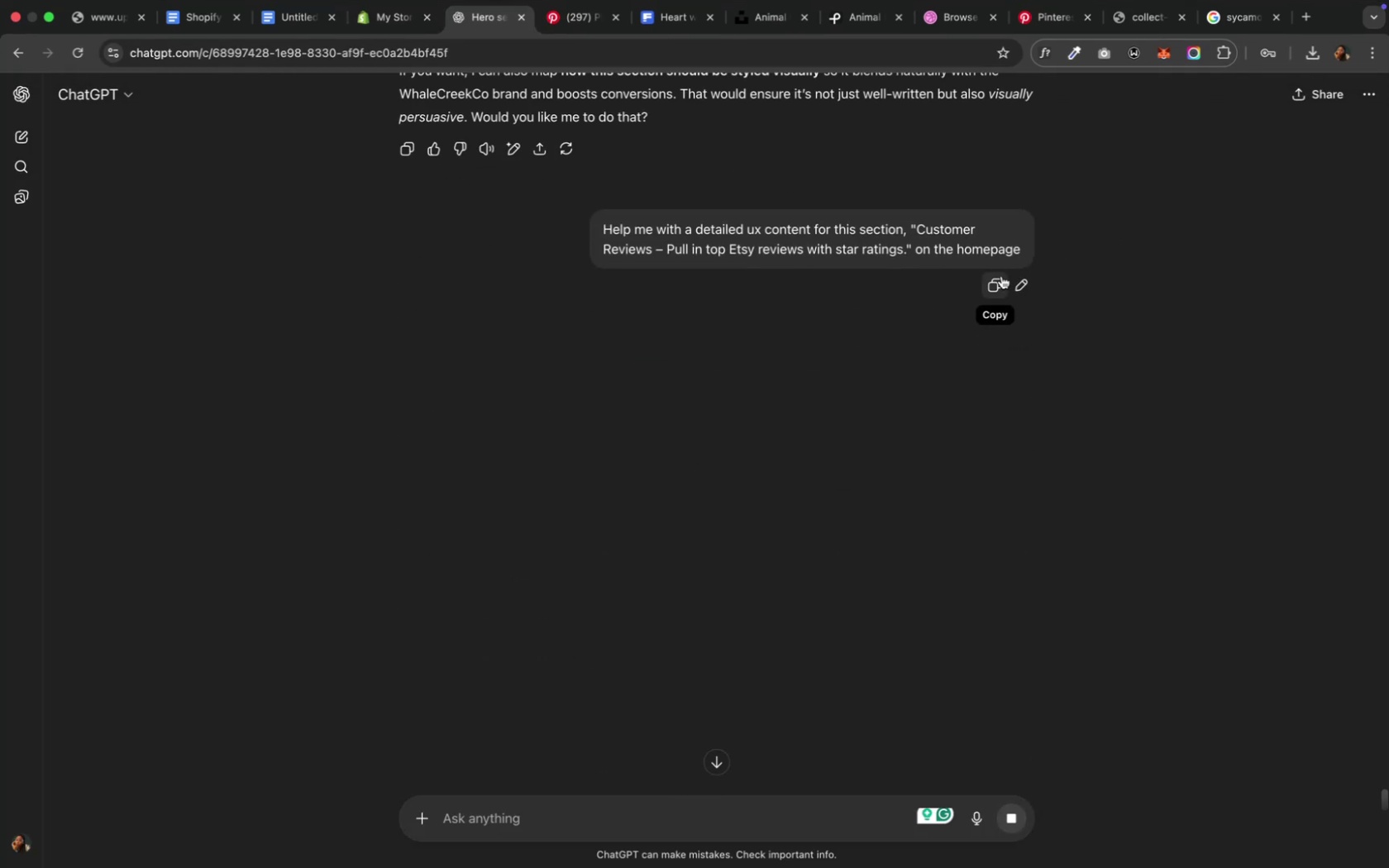 
left_click([993, 284])
 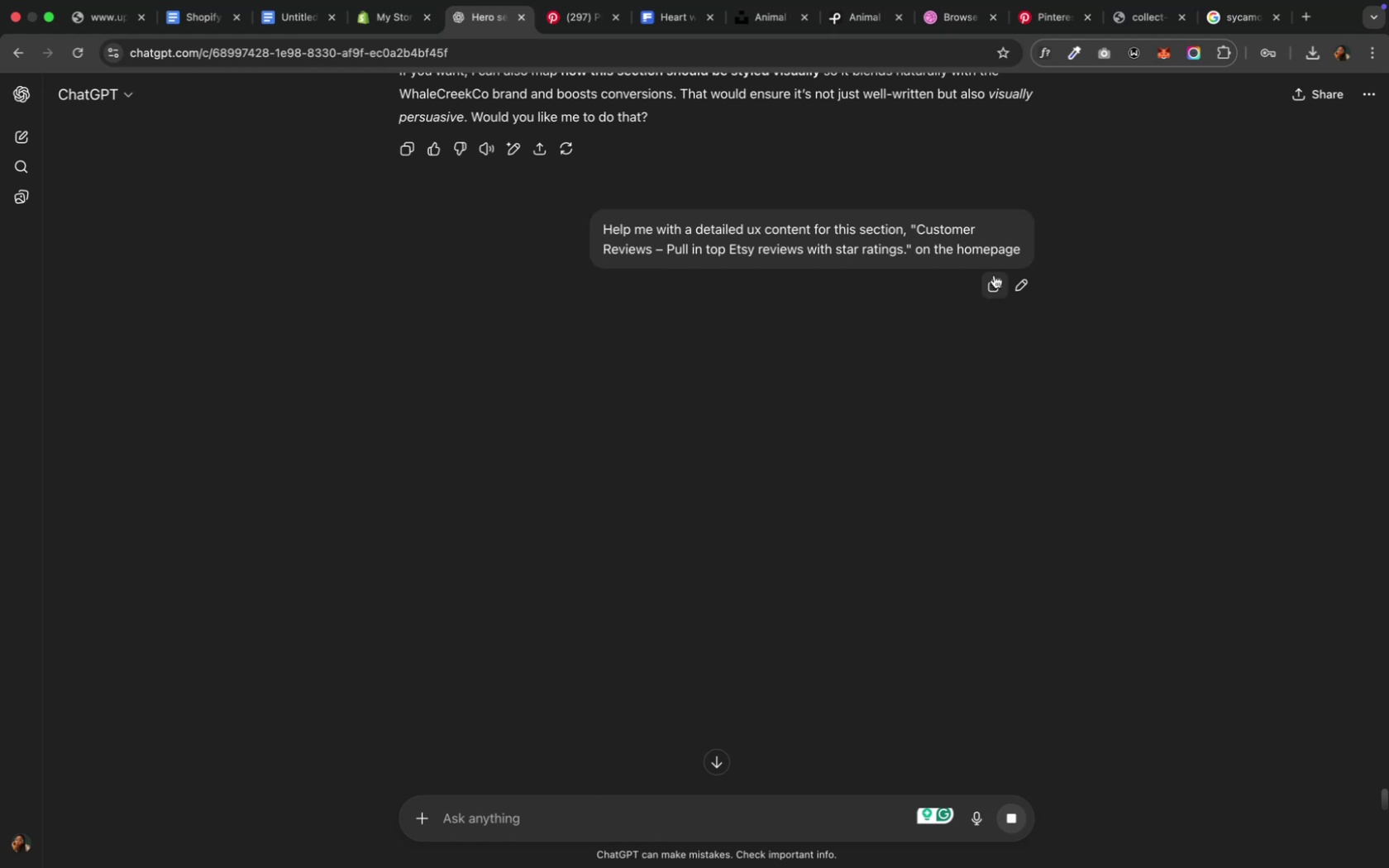 
wait(9.16)
 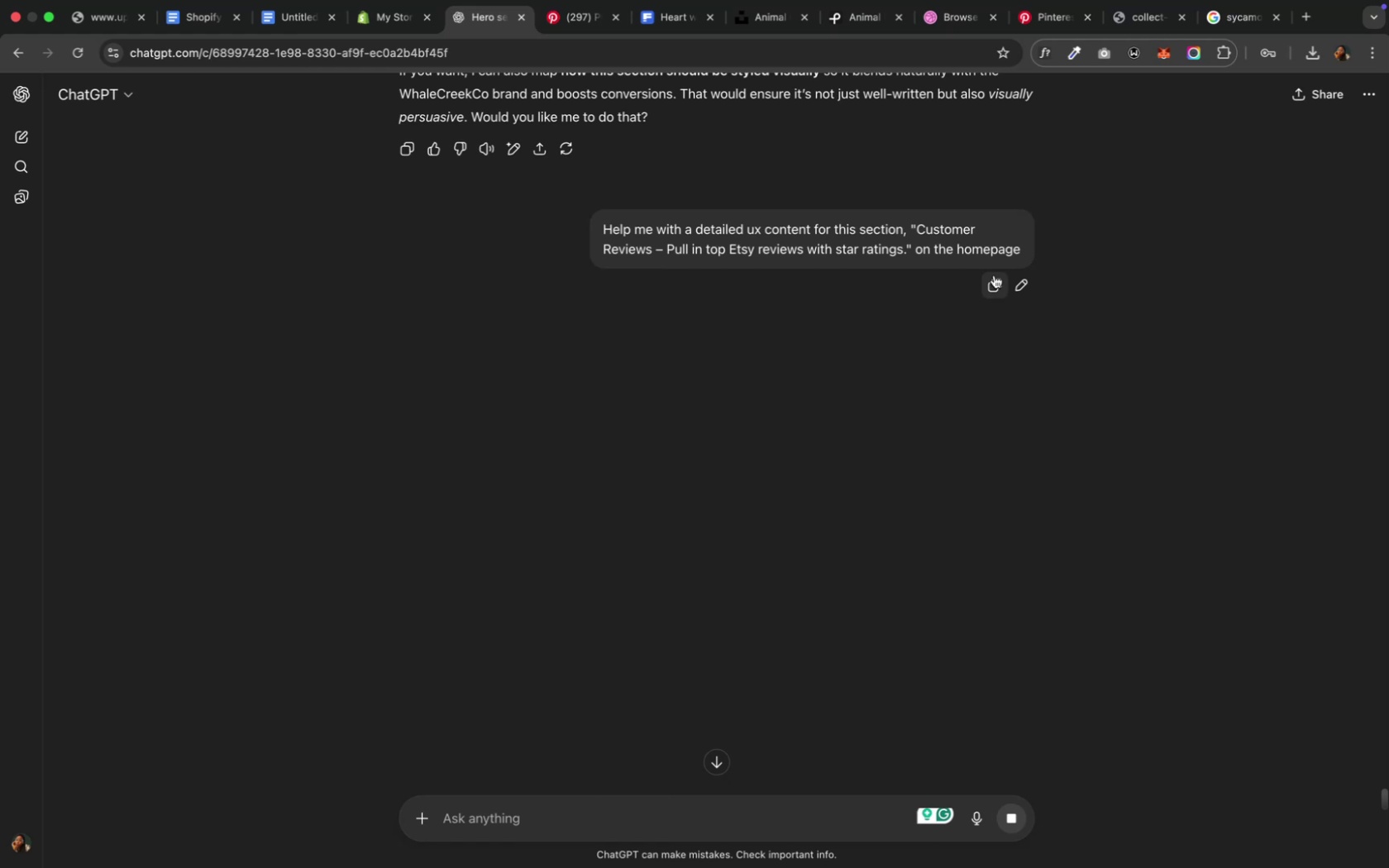 
left_click([71, 50])
 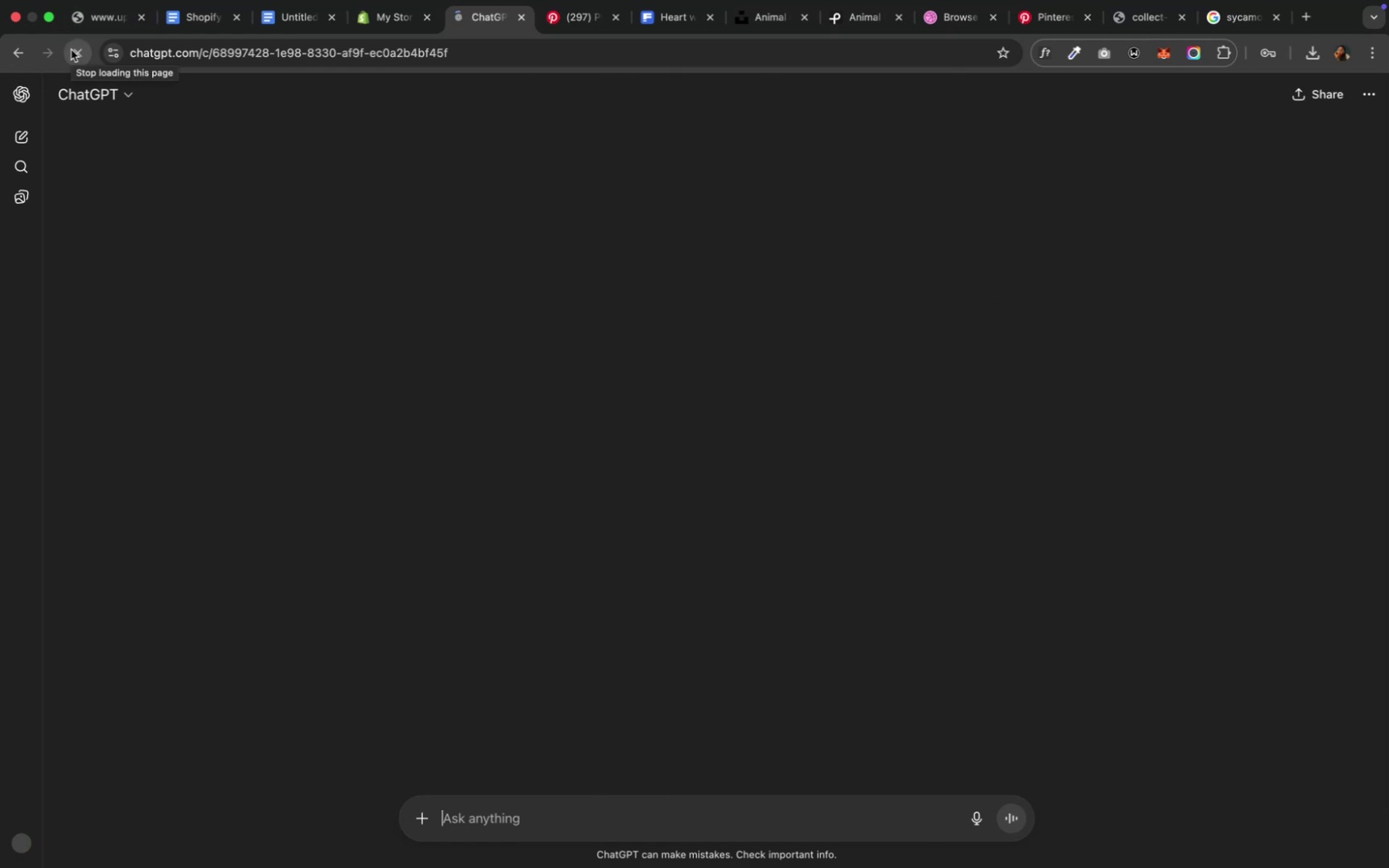 
mouse_move([465, 294])
 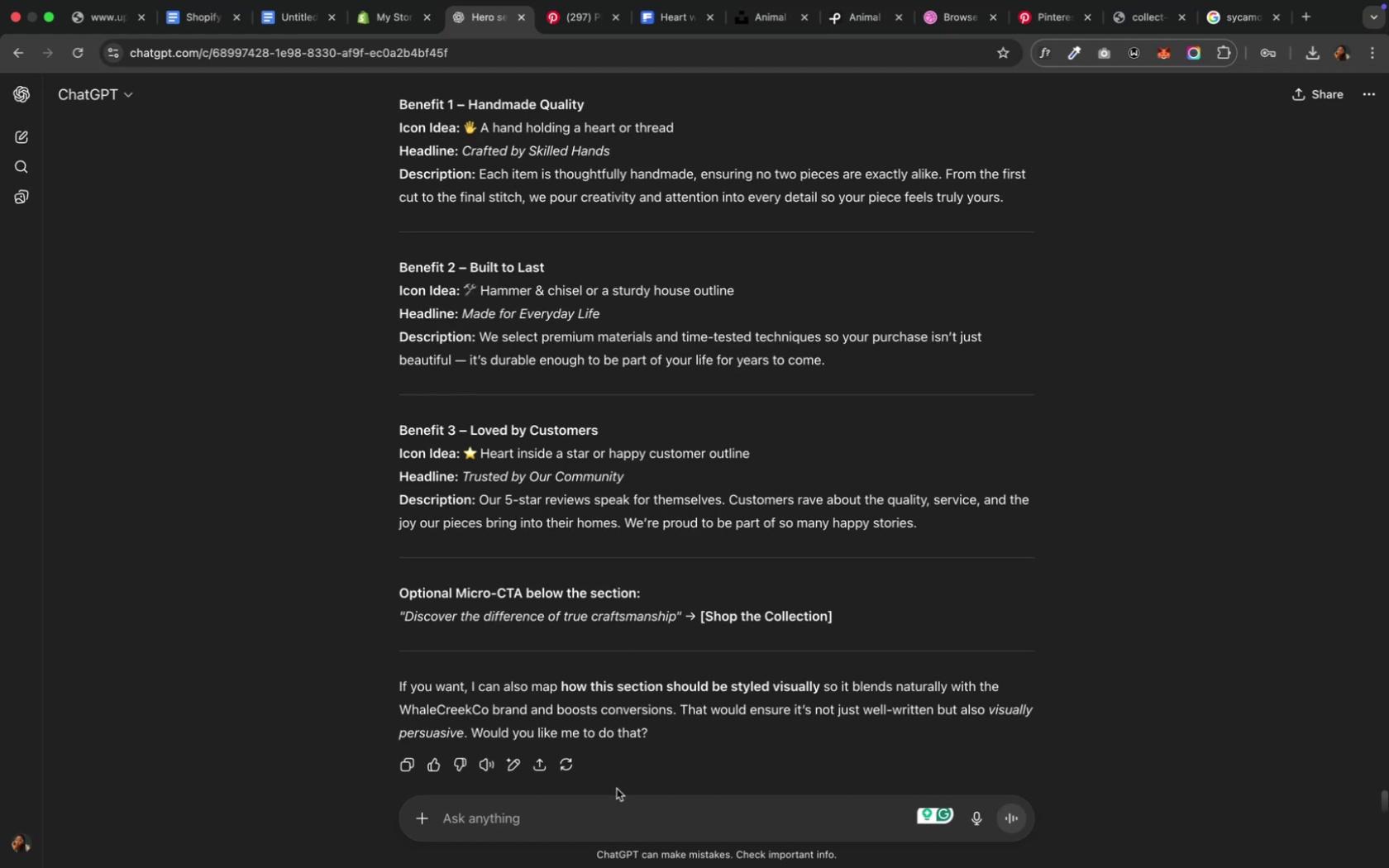 
wait(7.02)
 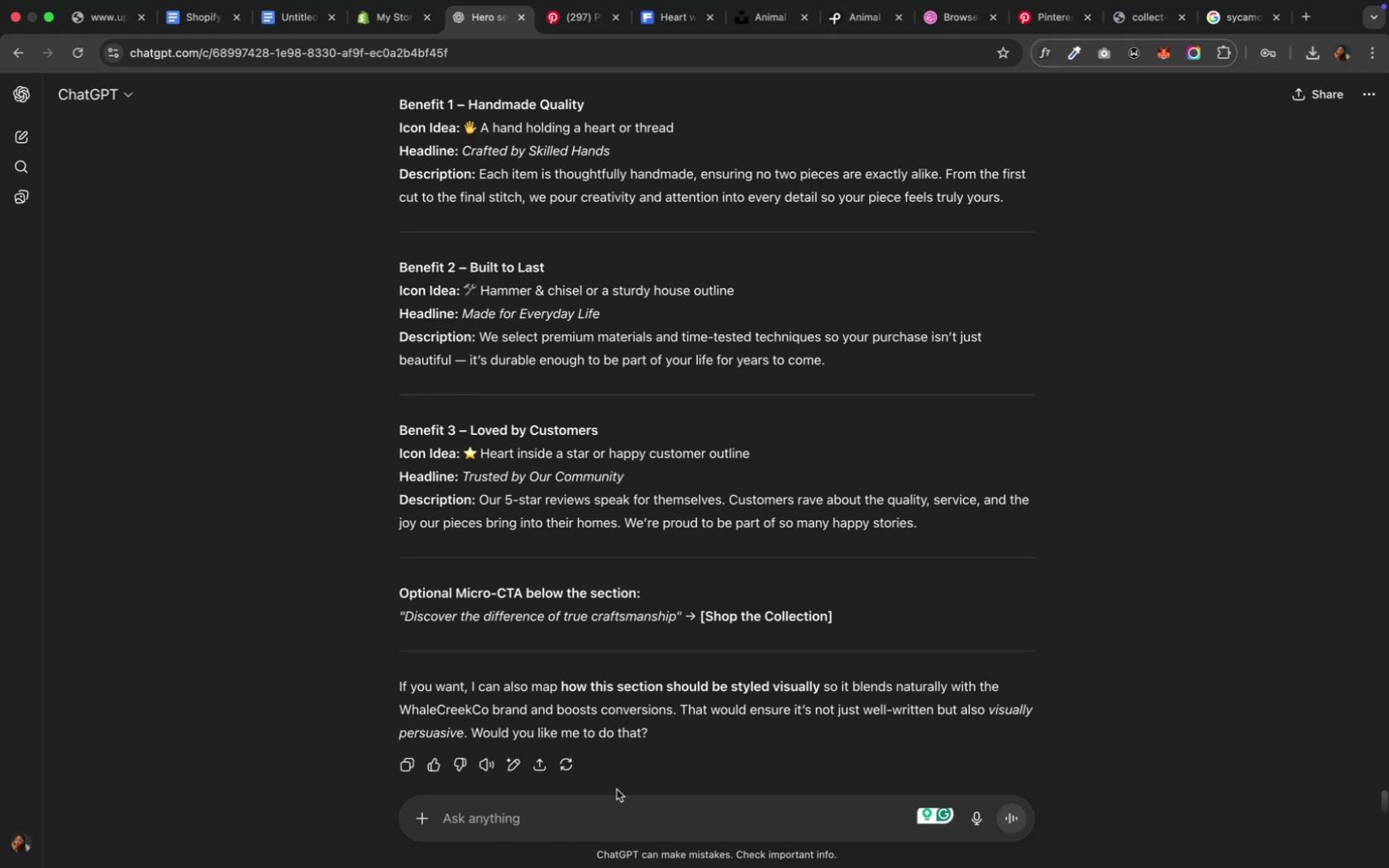 
key(Meta+CommandLeft)
 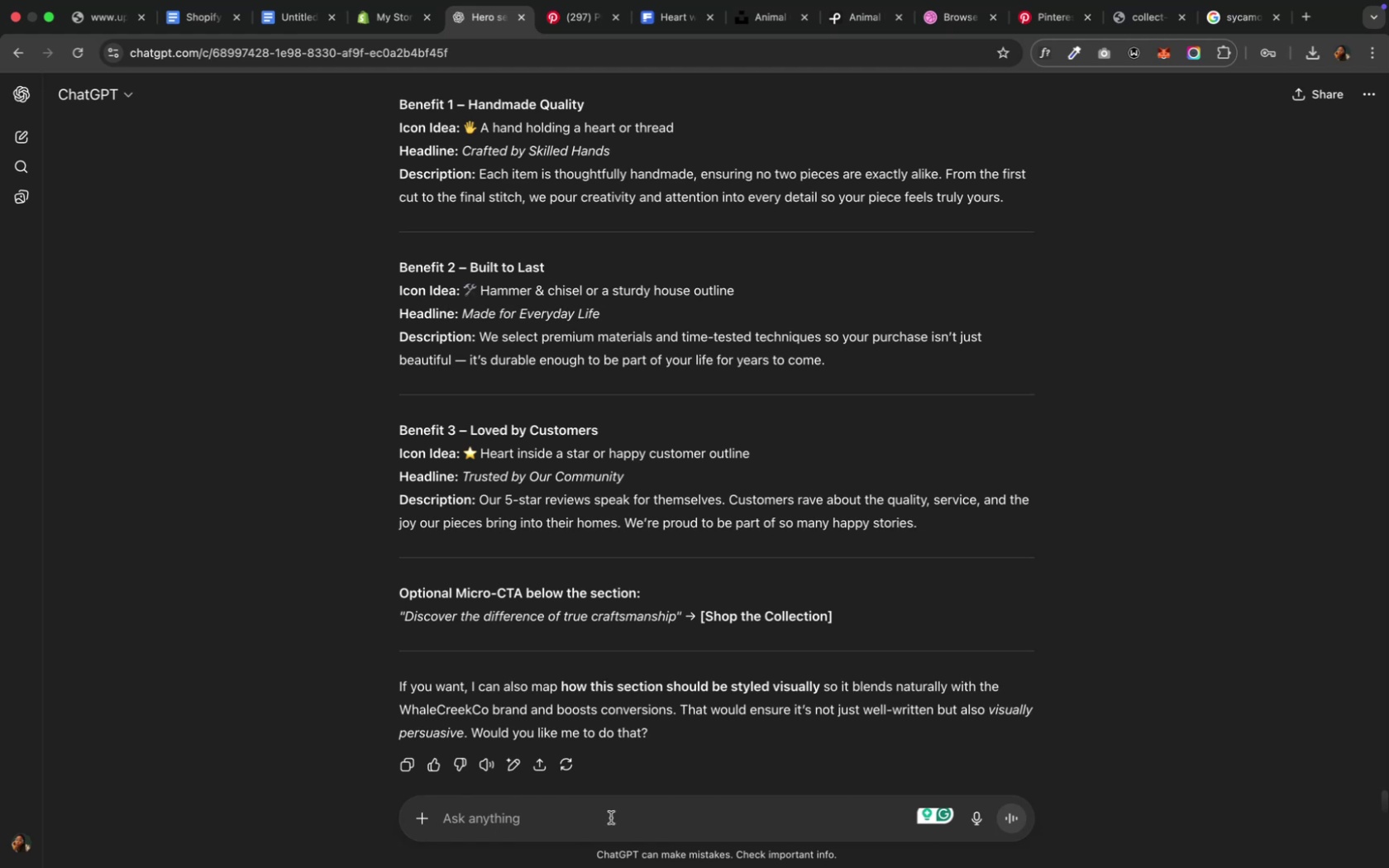 
key(Meta+V)
 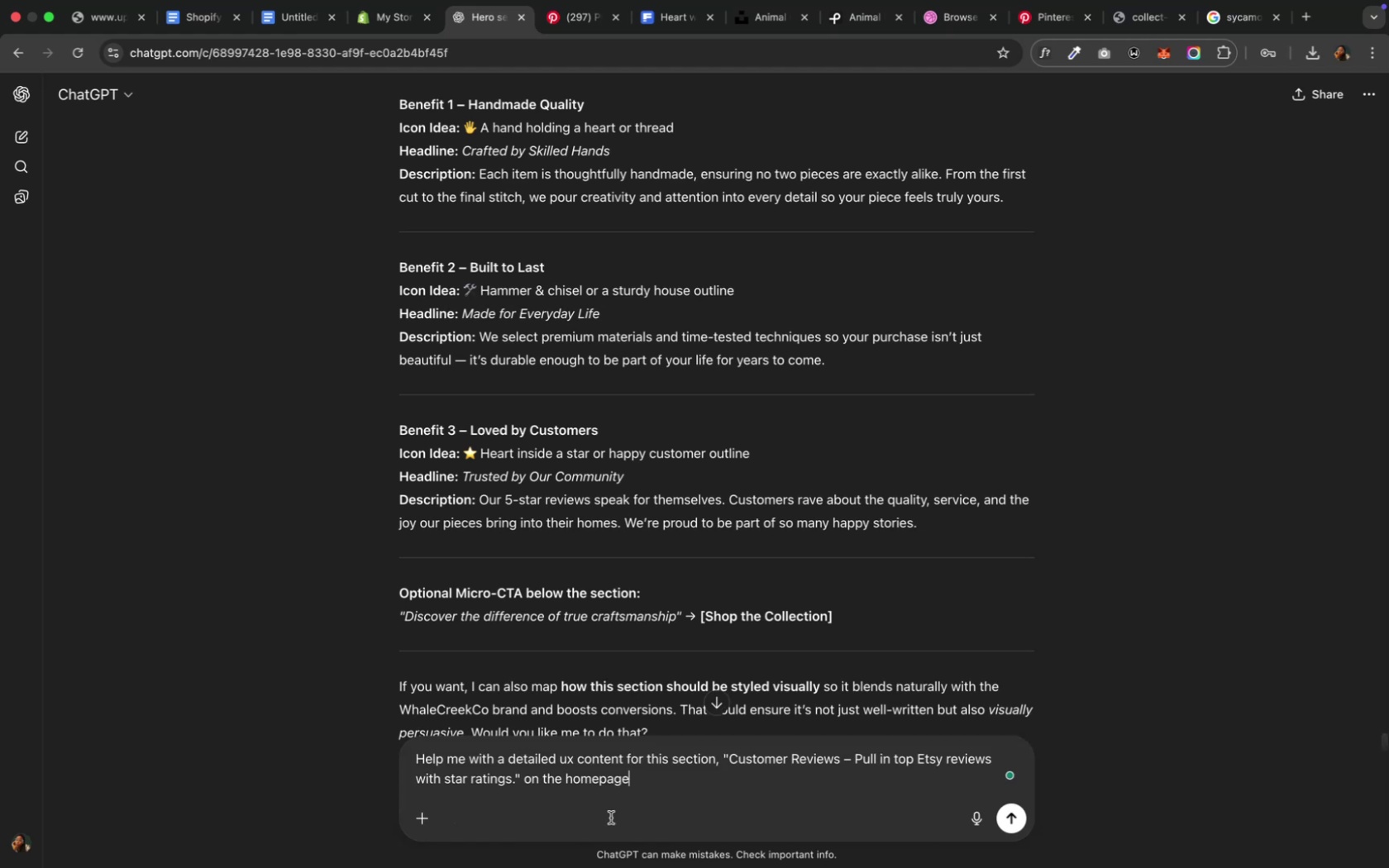 
key(Enter)
 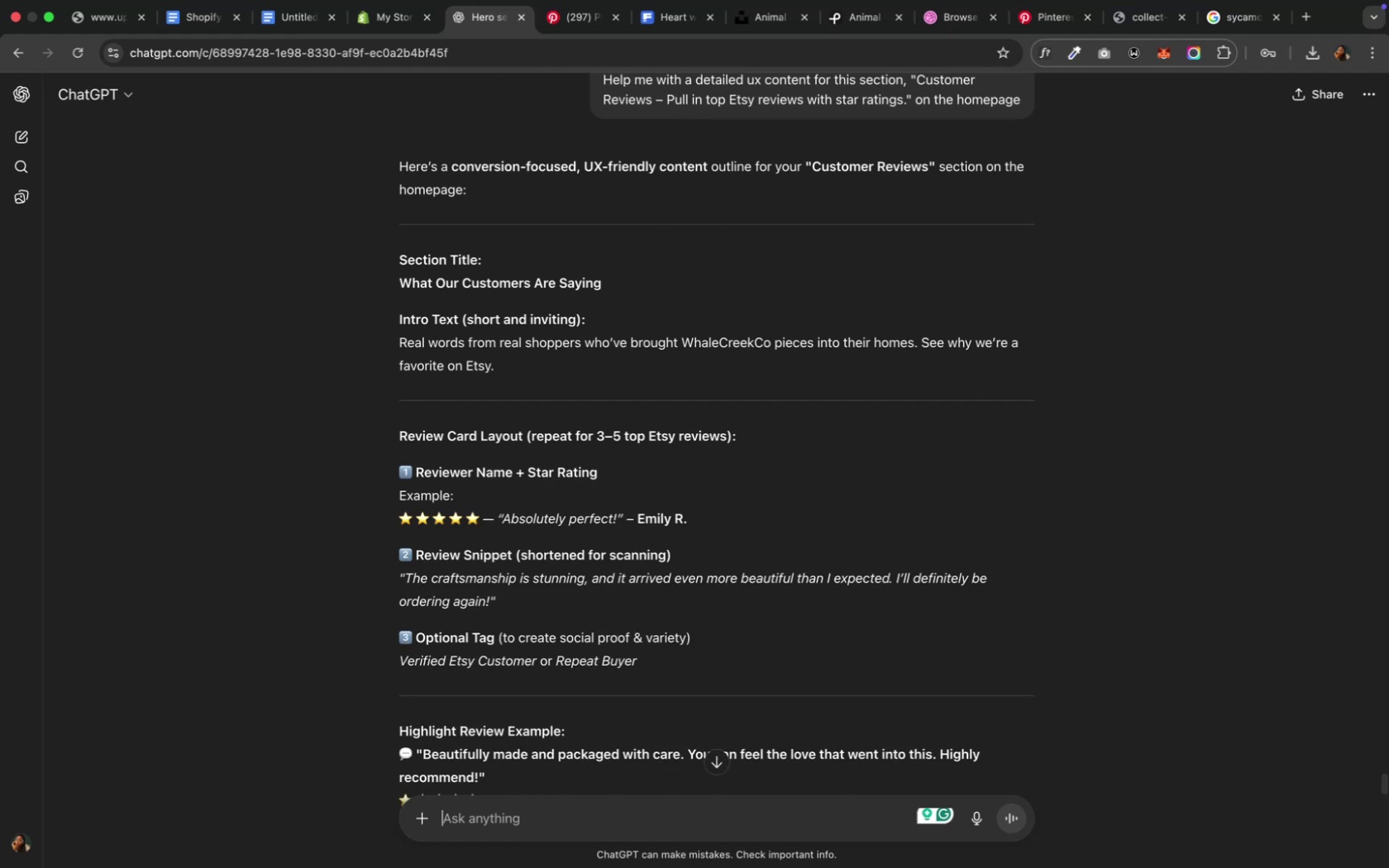 
wait(21.35)
 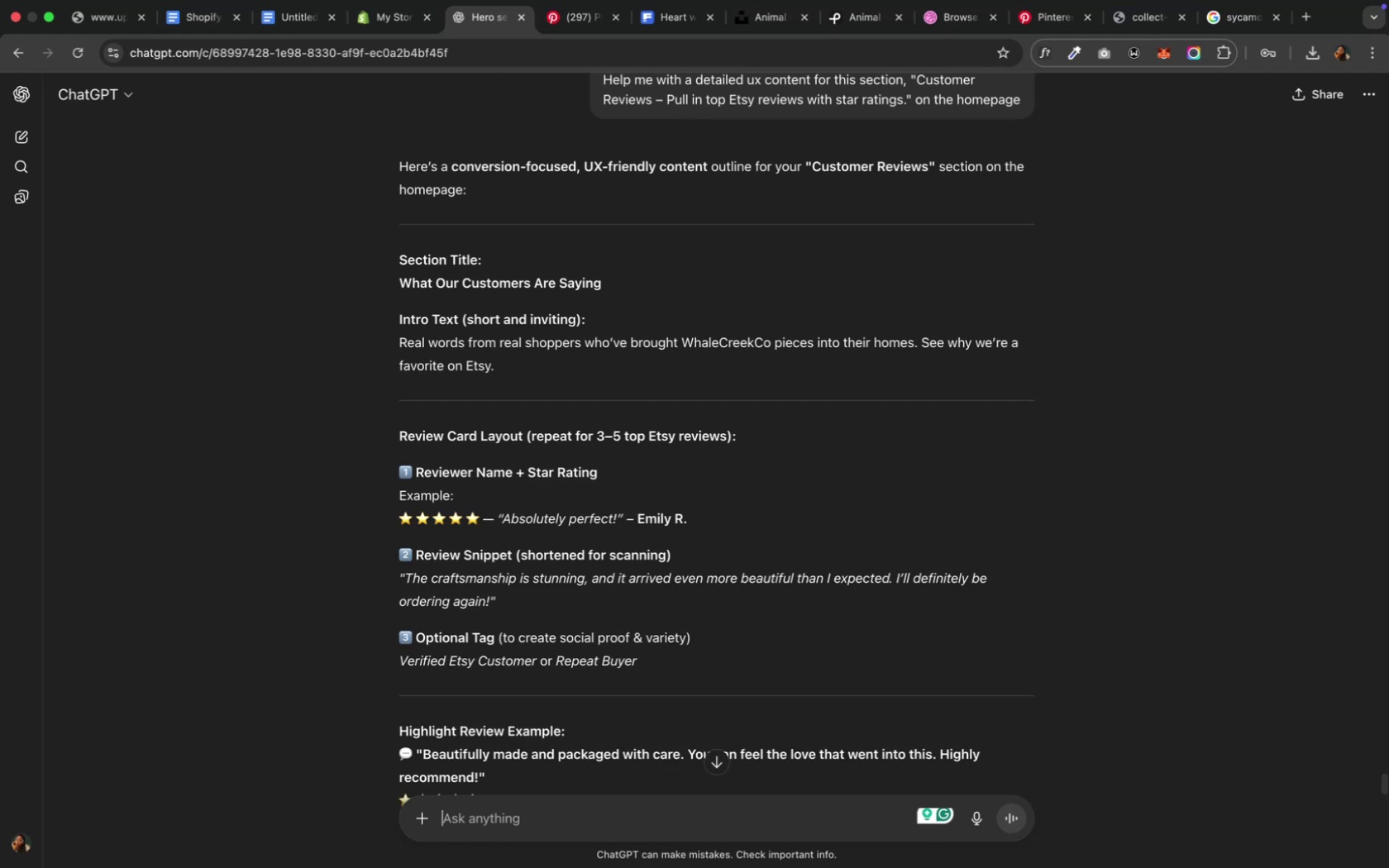 
scroll: coordinate [717, 578], scroll_direction: down, amount: 4.0
 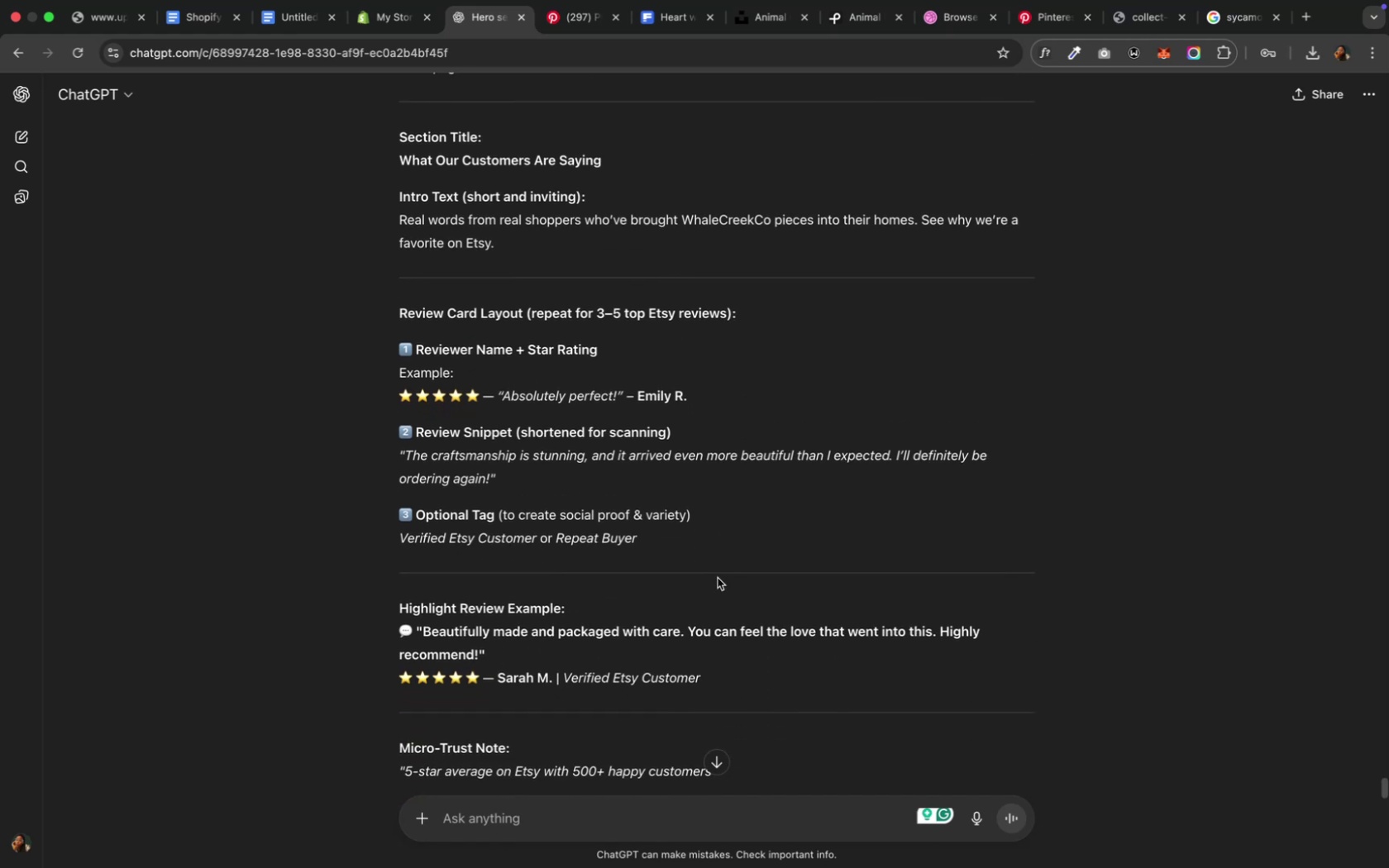 
scroll: coordinate [717, 578], scroll_direction: up, amount: 3.0
 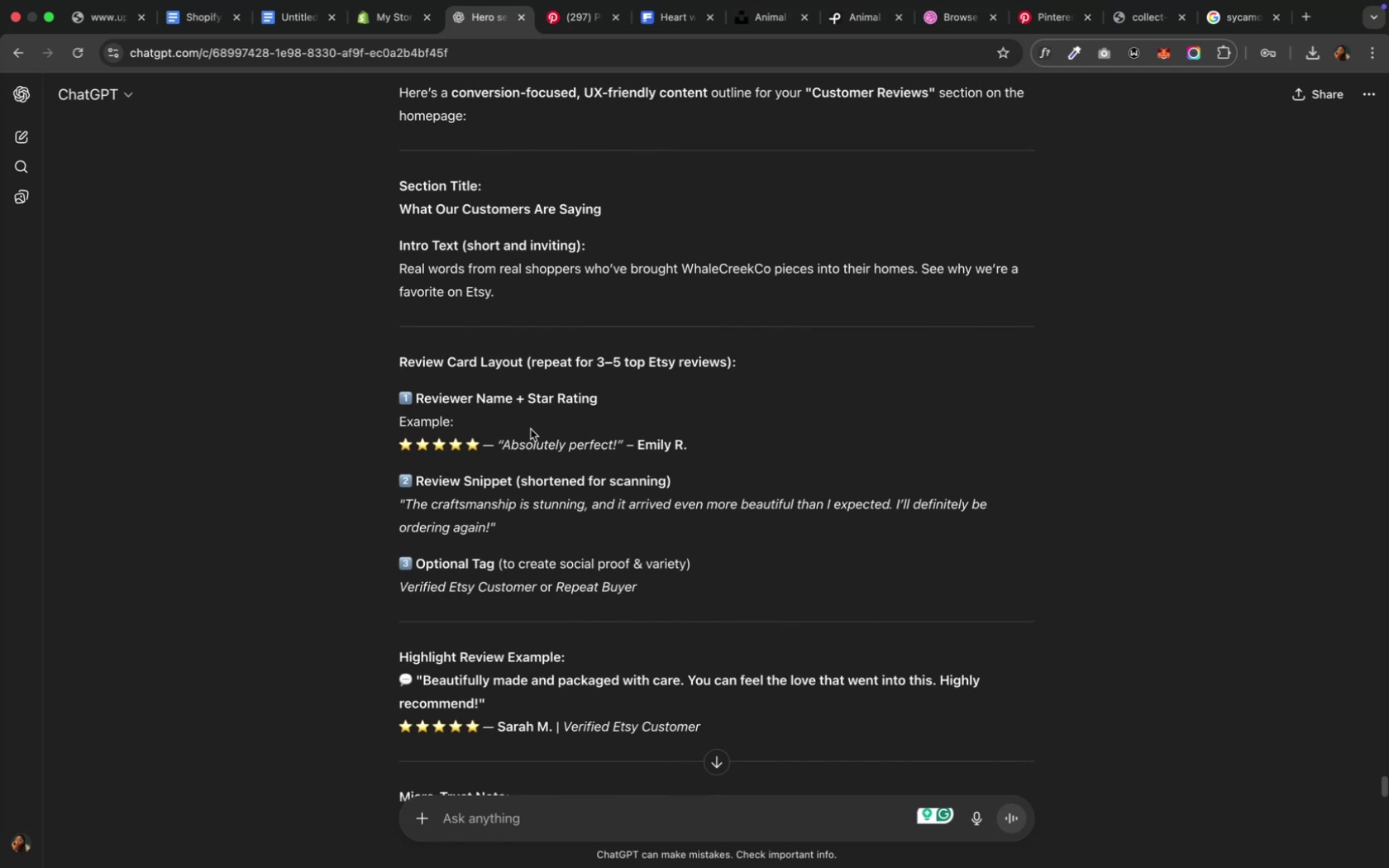 
wait(5.46)
 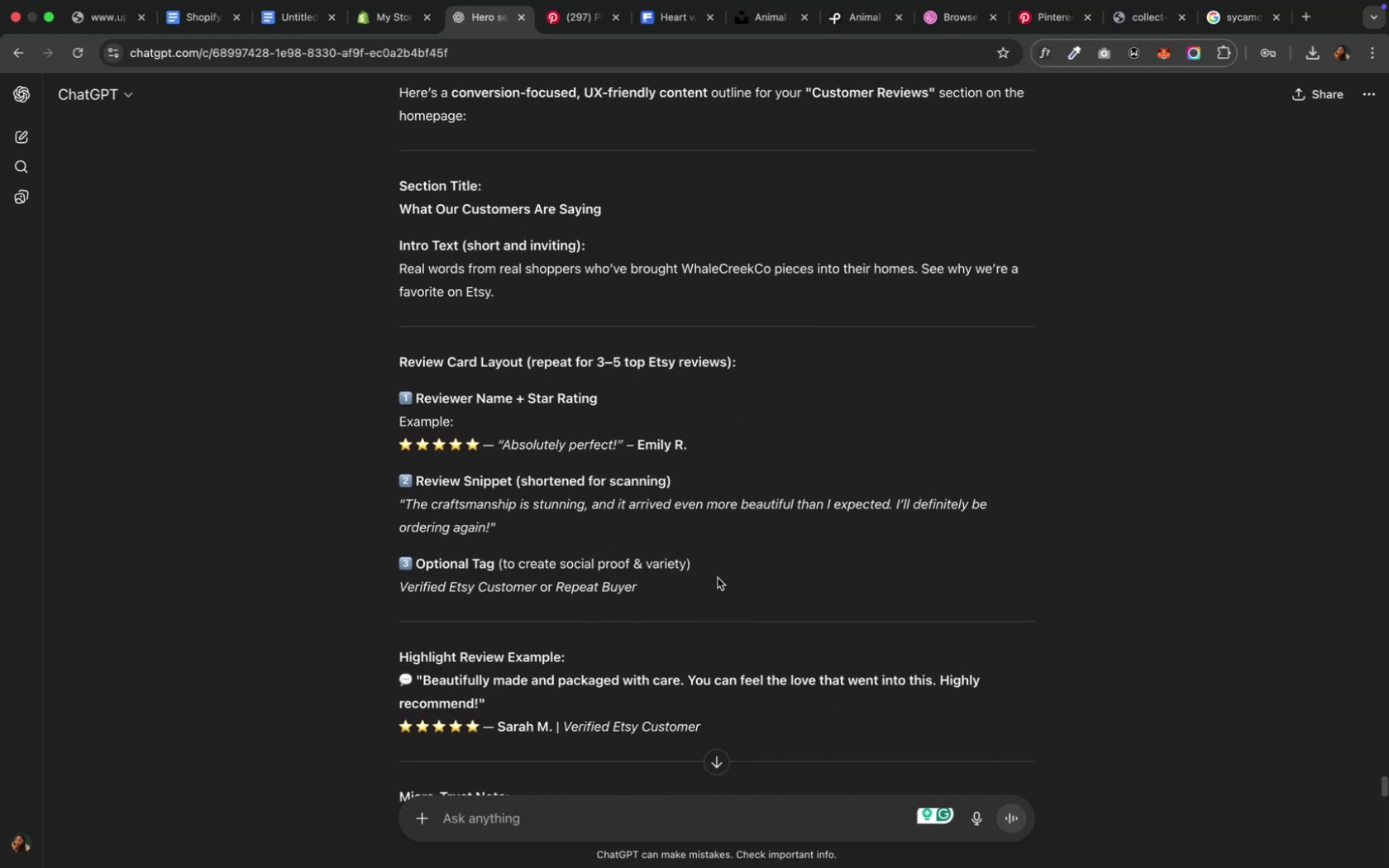 
left_click([380, 26])
 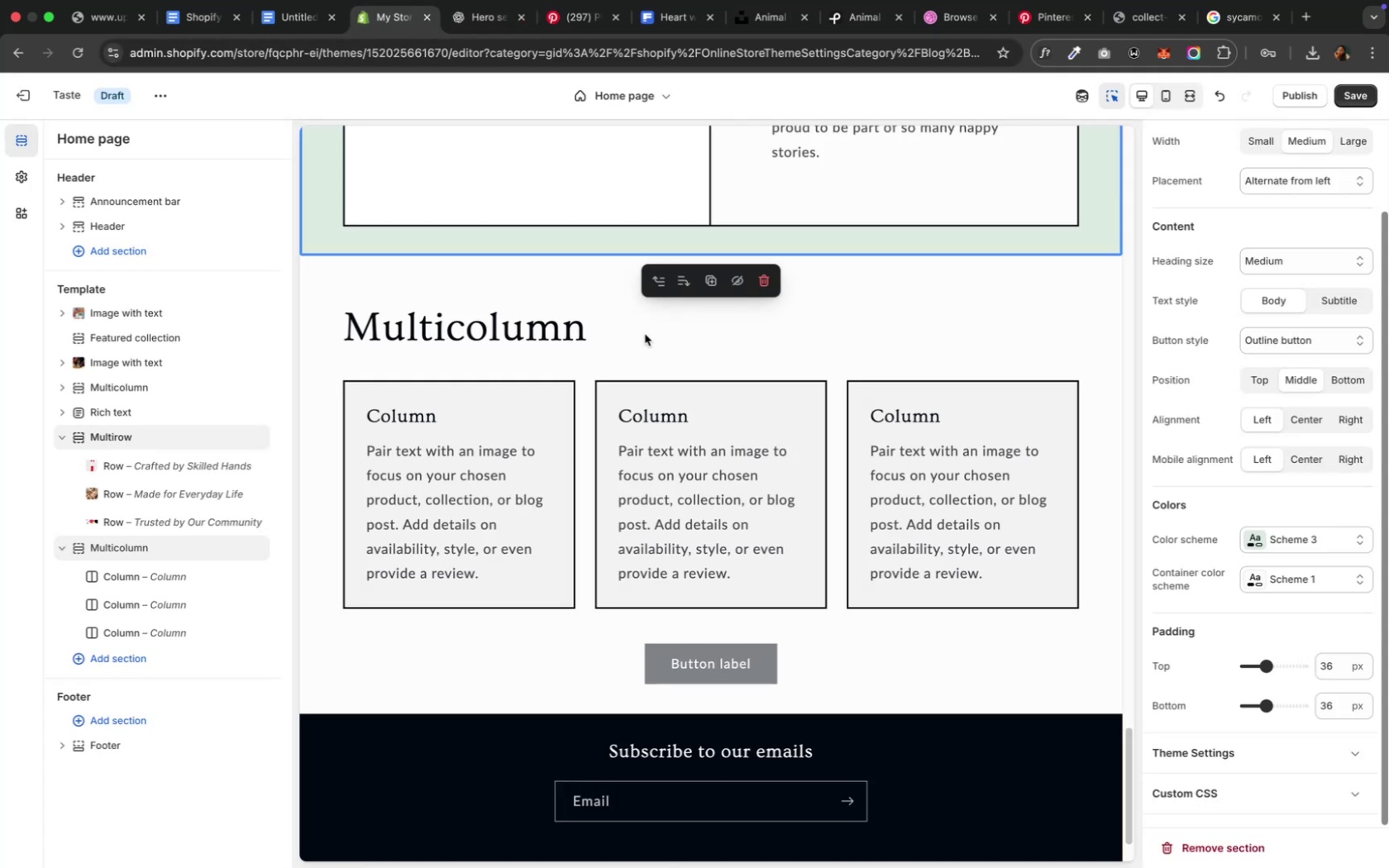 
scroll: coordinate [752, 326], scroll_direction: up, amount: 29.0
 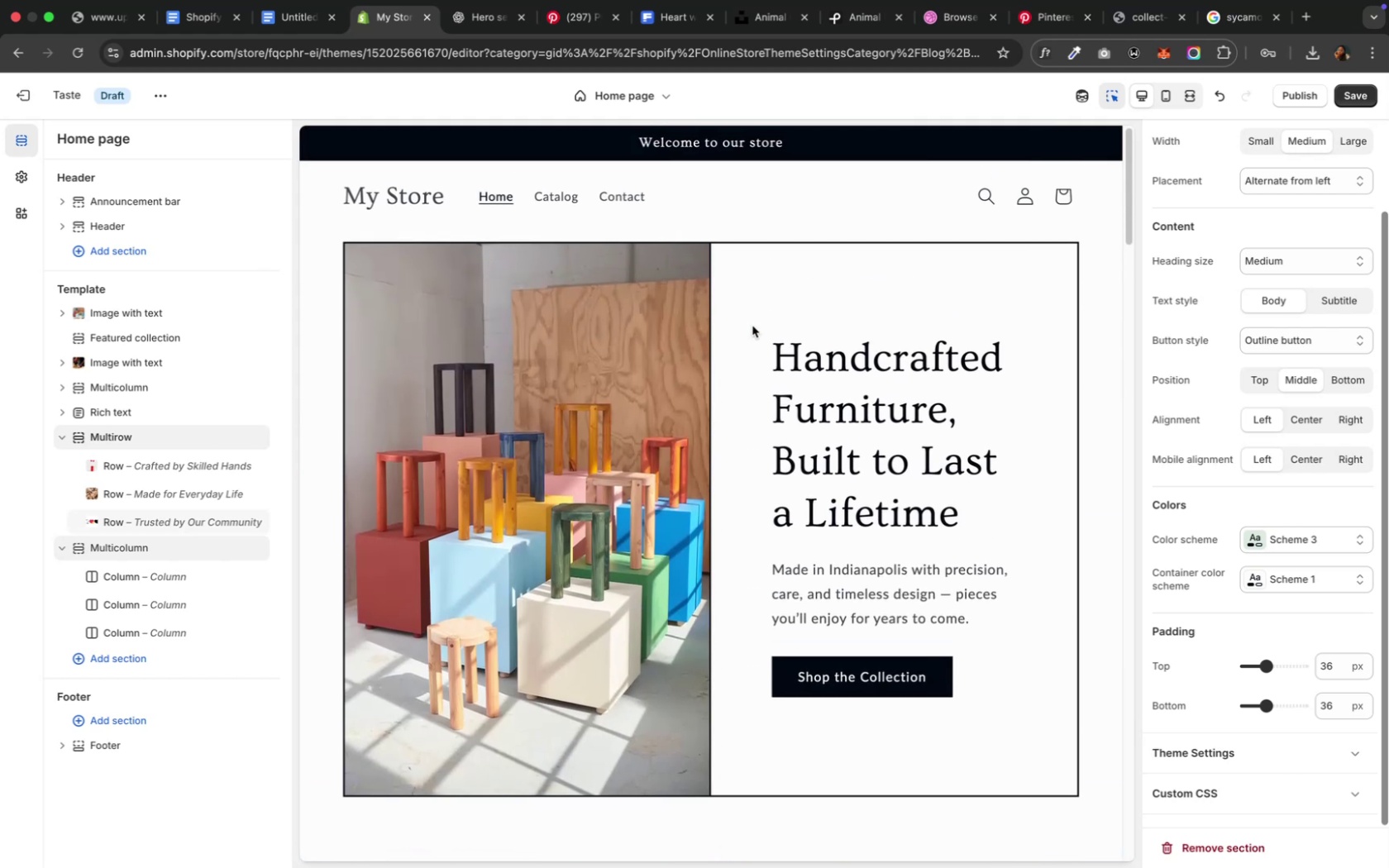 
scroll: coordinate [752, 323], scroll_direction: down, amount: 93.0
 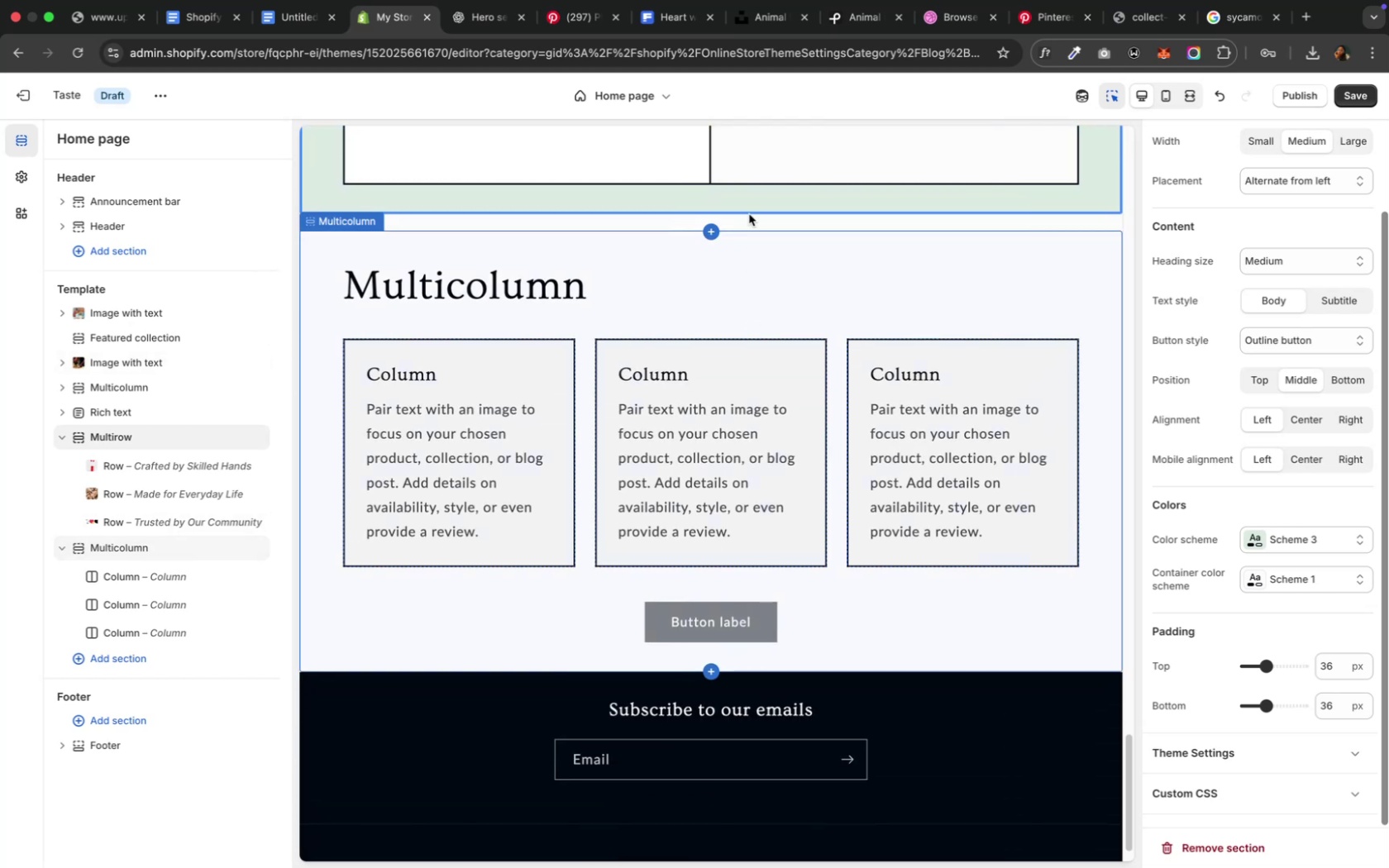 
wait(5.23)
 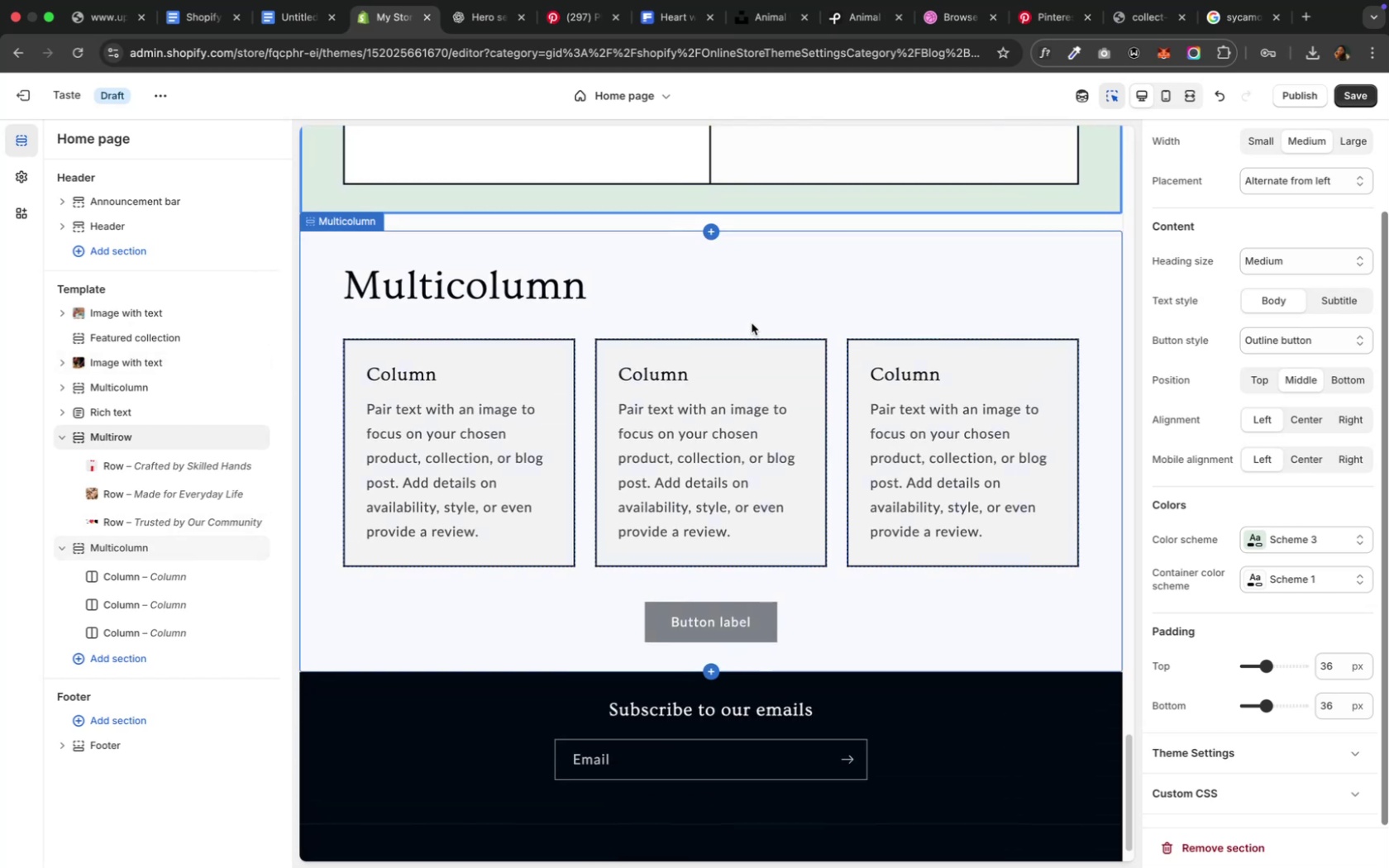 
left_click([481, 37])
 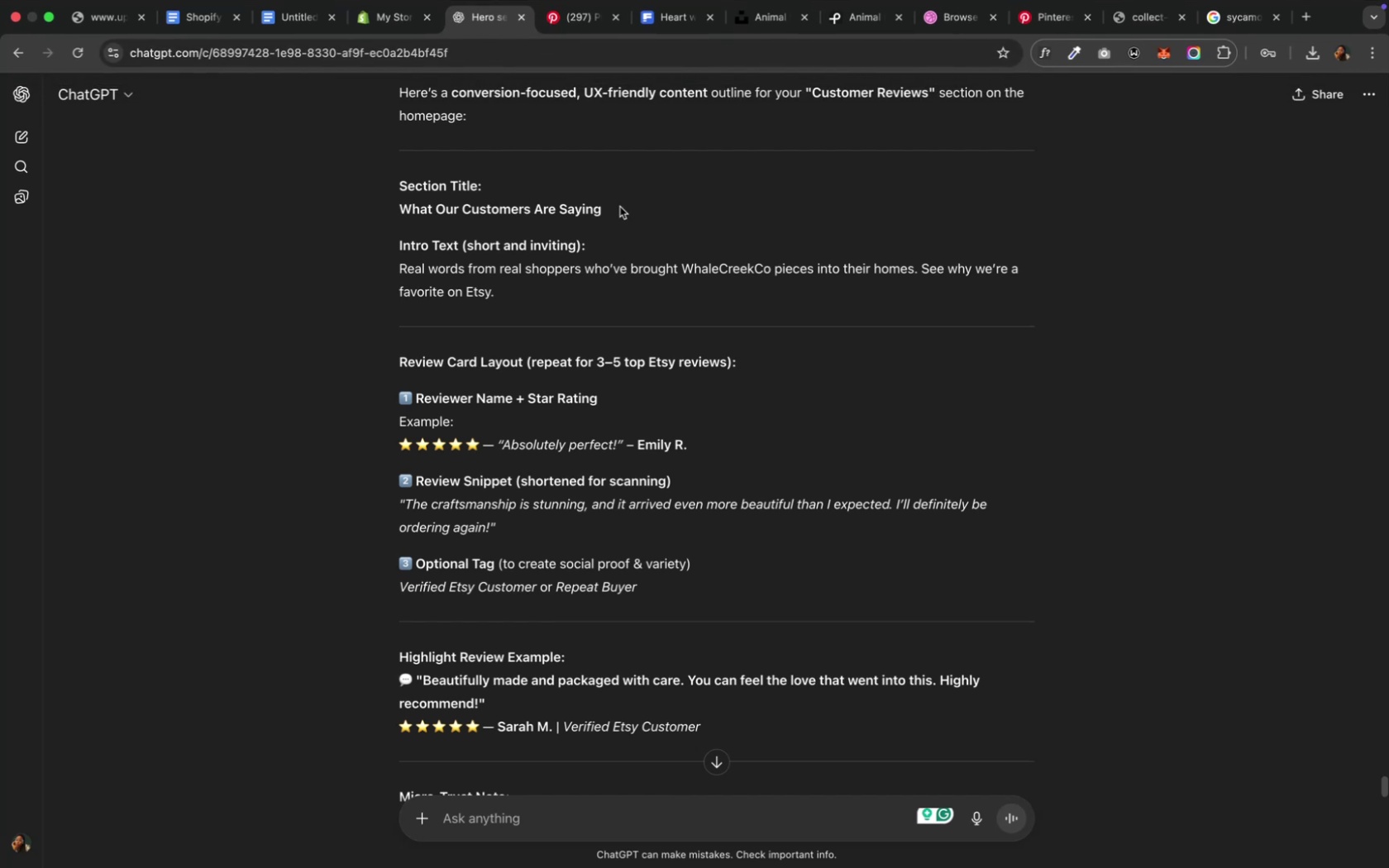 
wait(5.09)
 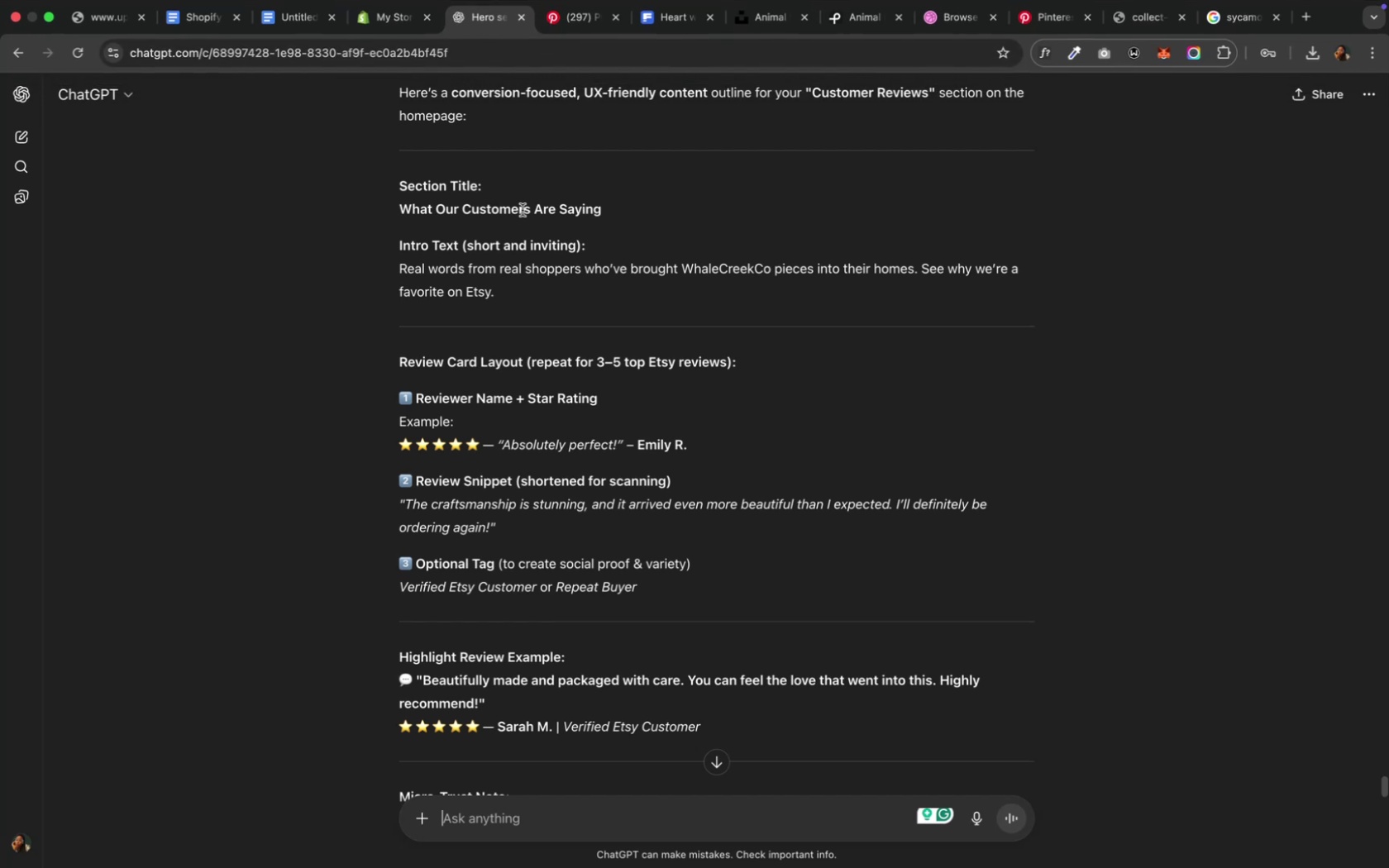 
left_click_drag(start_coordinate=[614, 209], to_coordinate=[389, 214])
 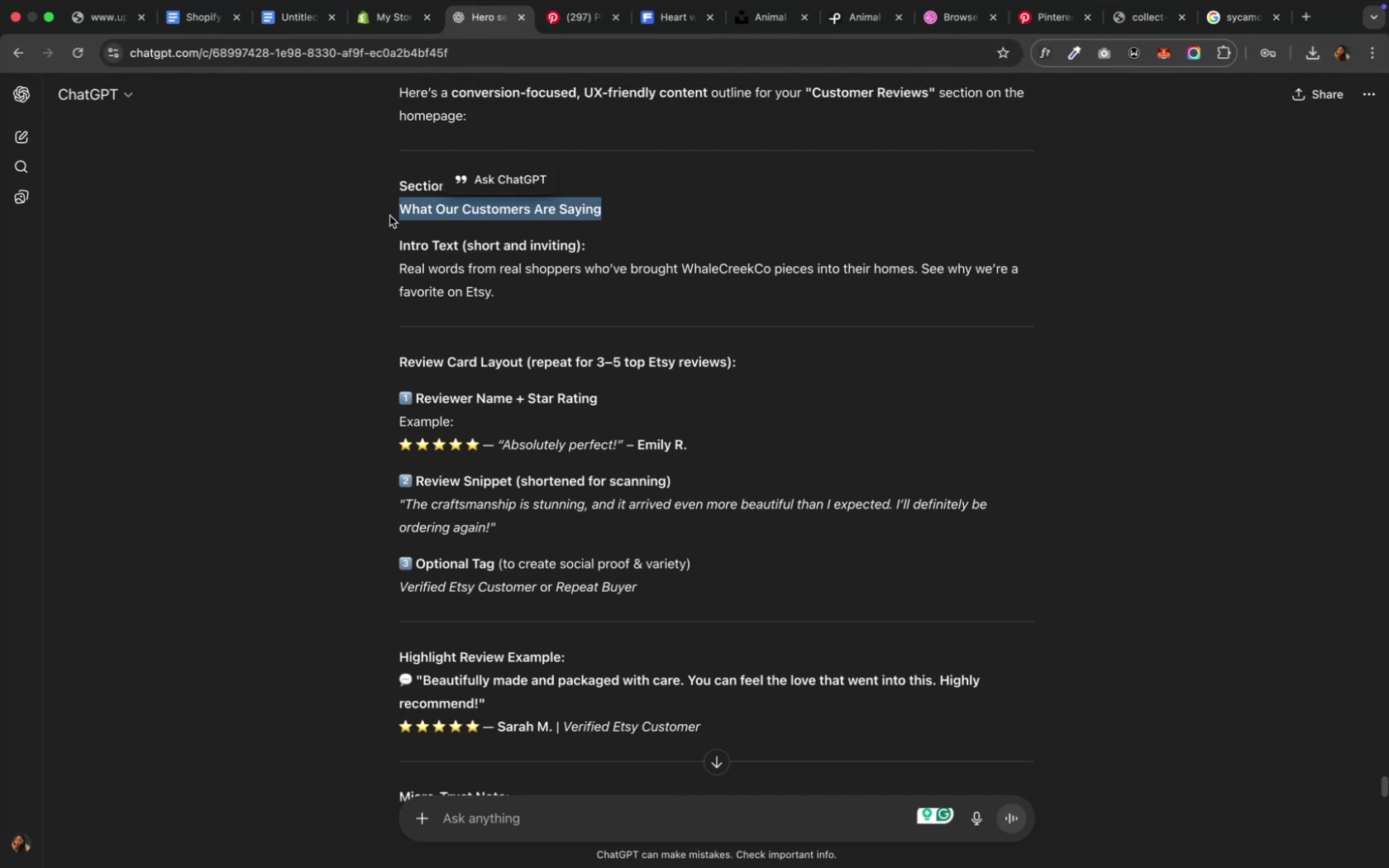 
key(Meta+CommandLeft)
 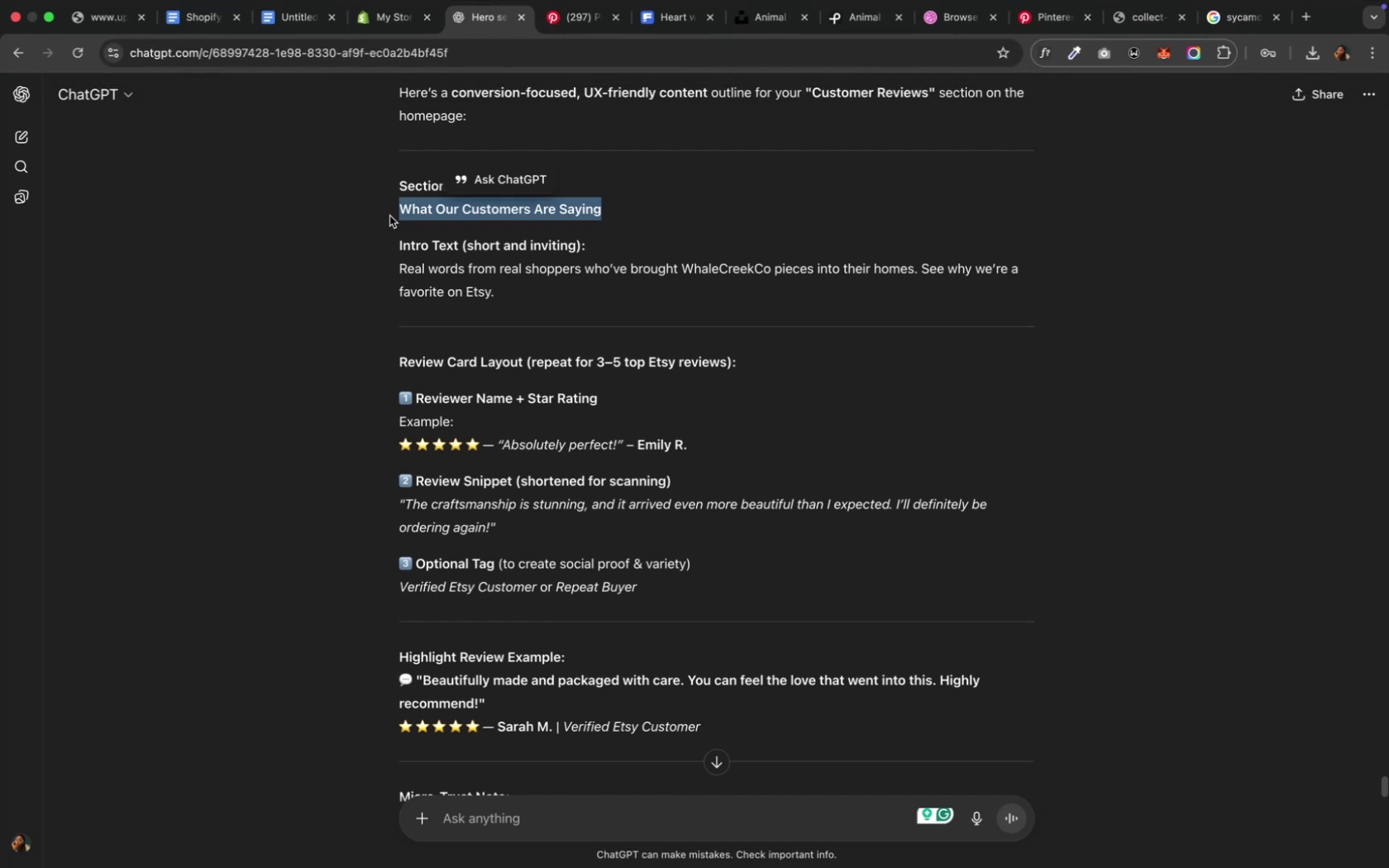 
key(Meta+C)
 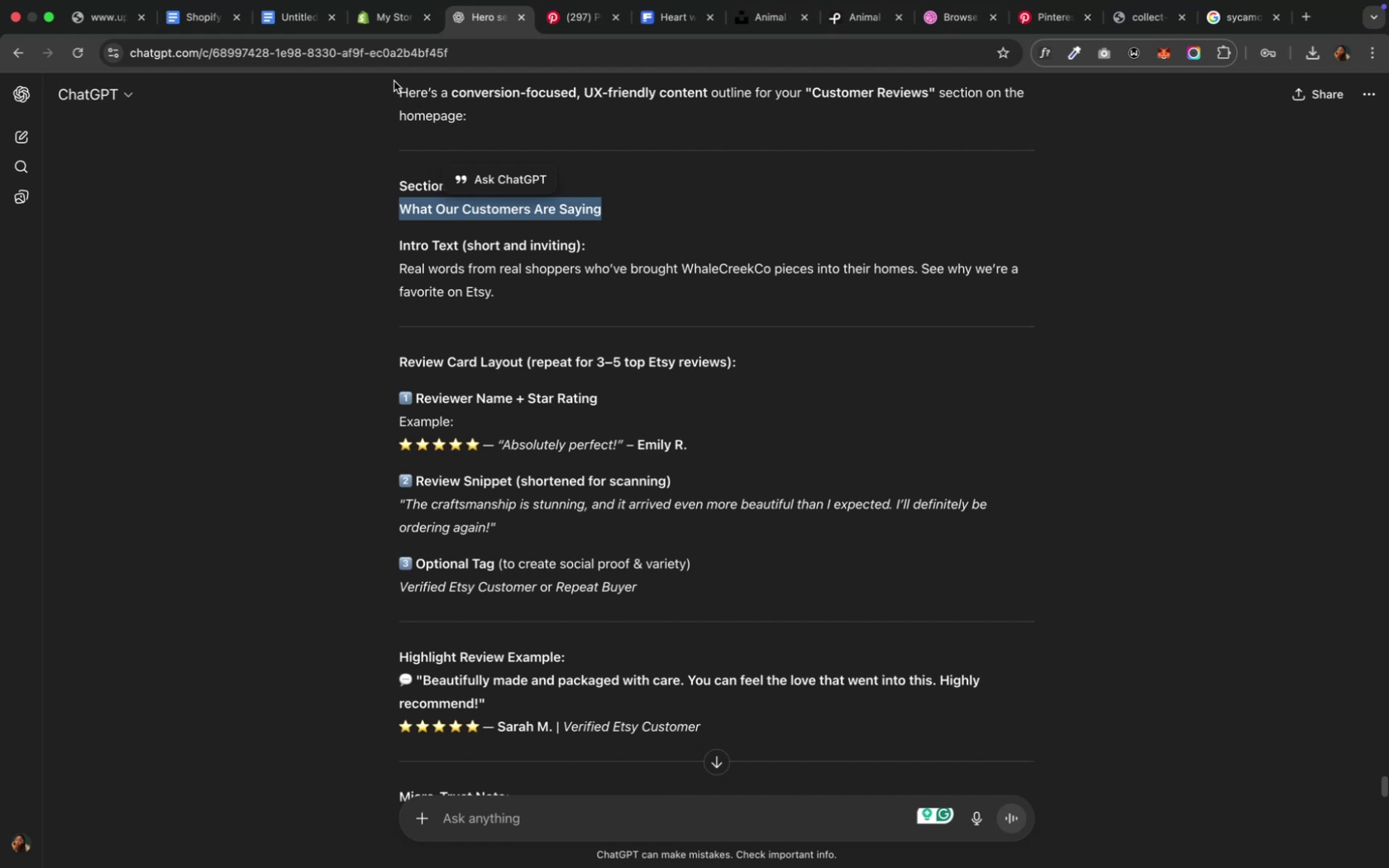 
left_click([380, 21])
 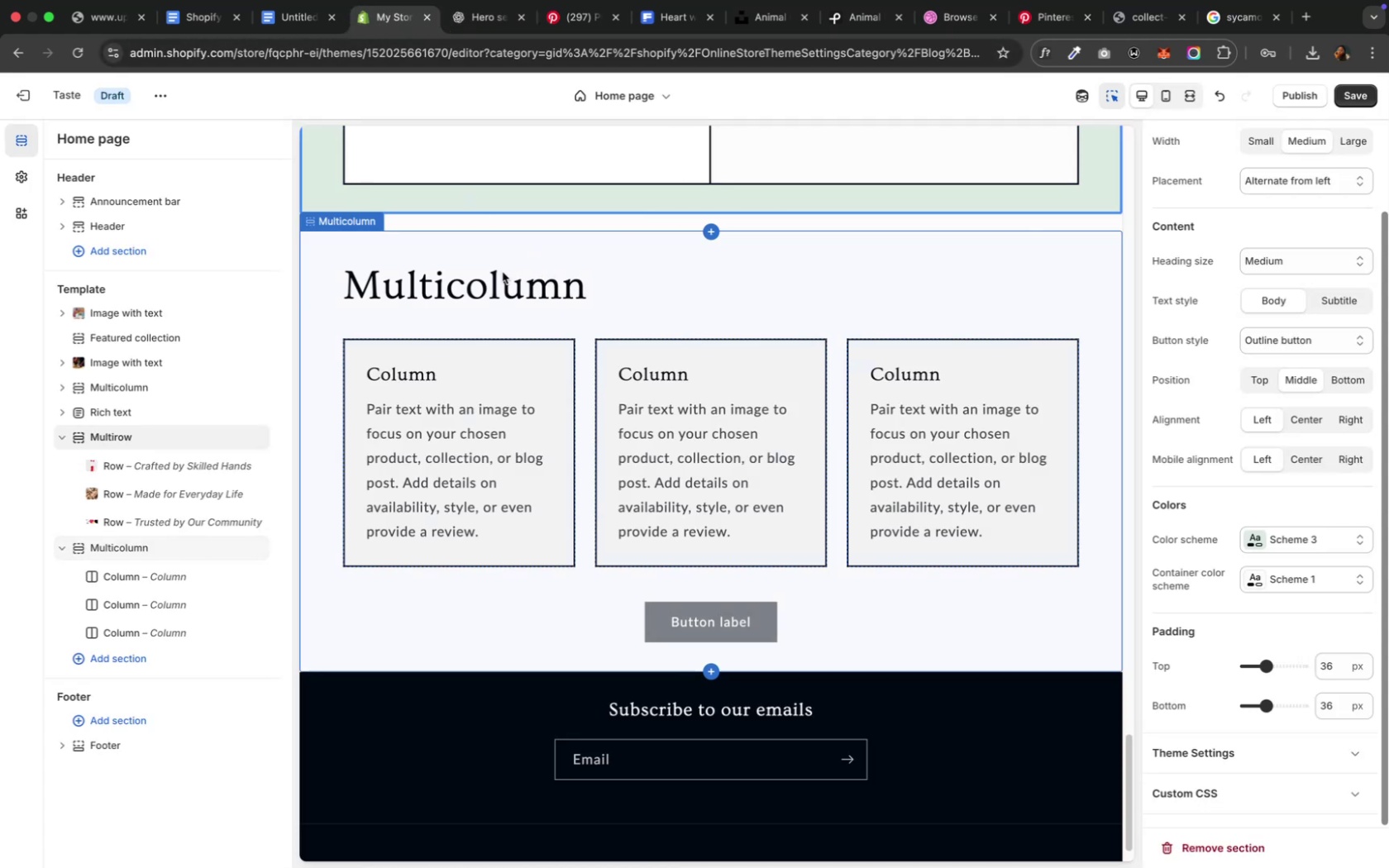 
left_click([502, 272])
 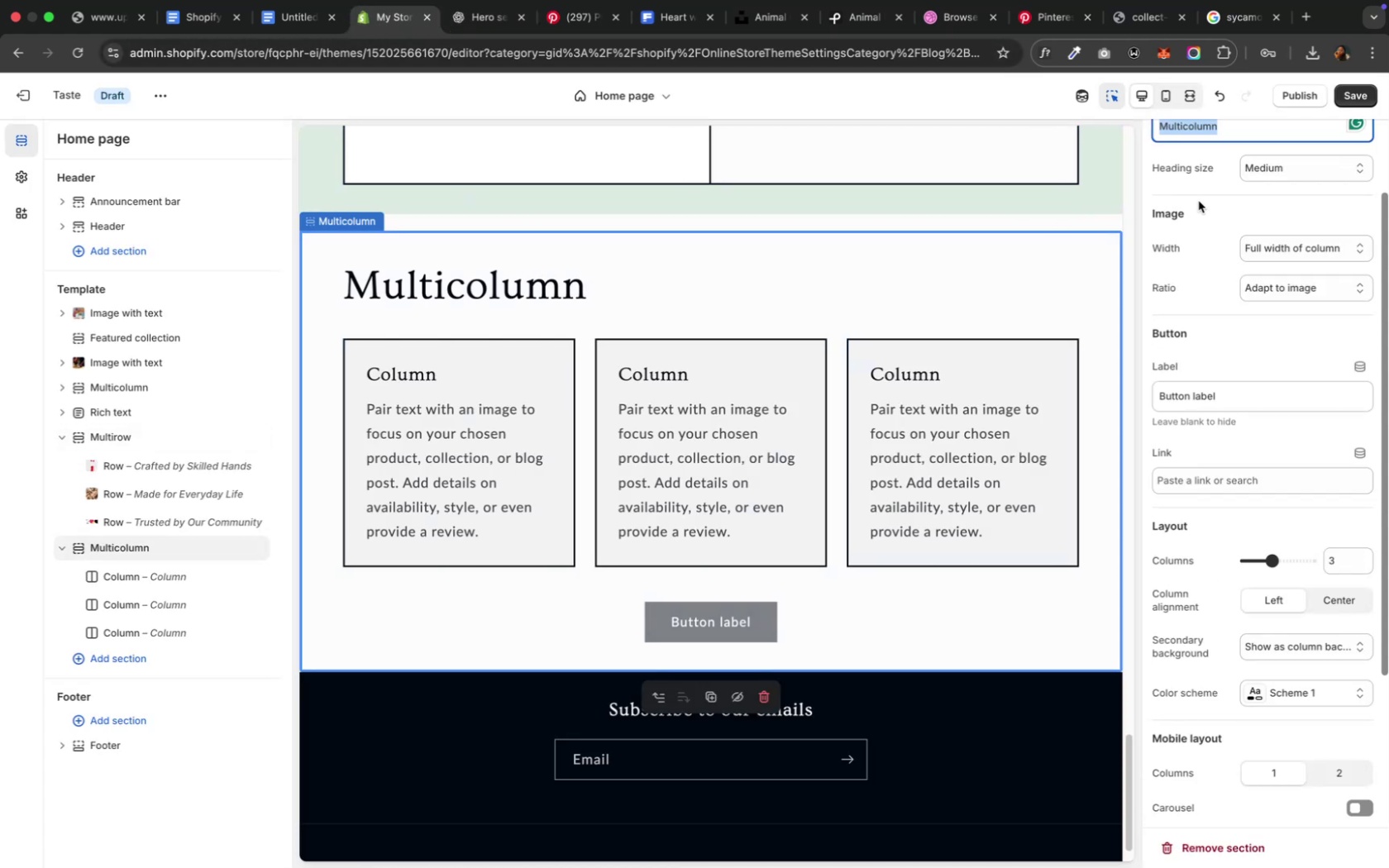 
scroll: coordinate [1196, 200], scroll_direction: up, amount: 4.0
 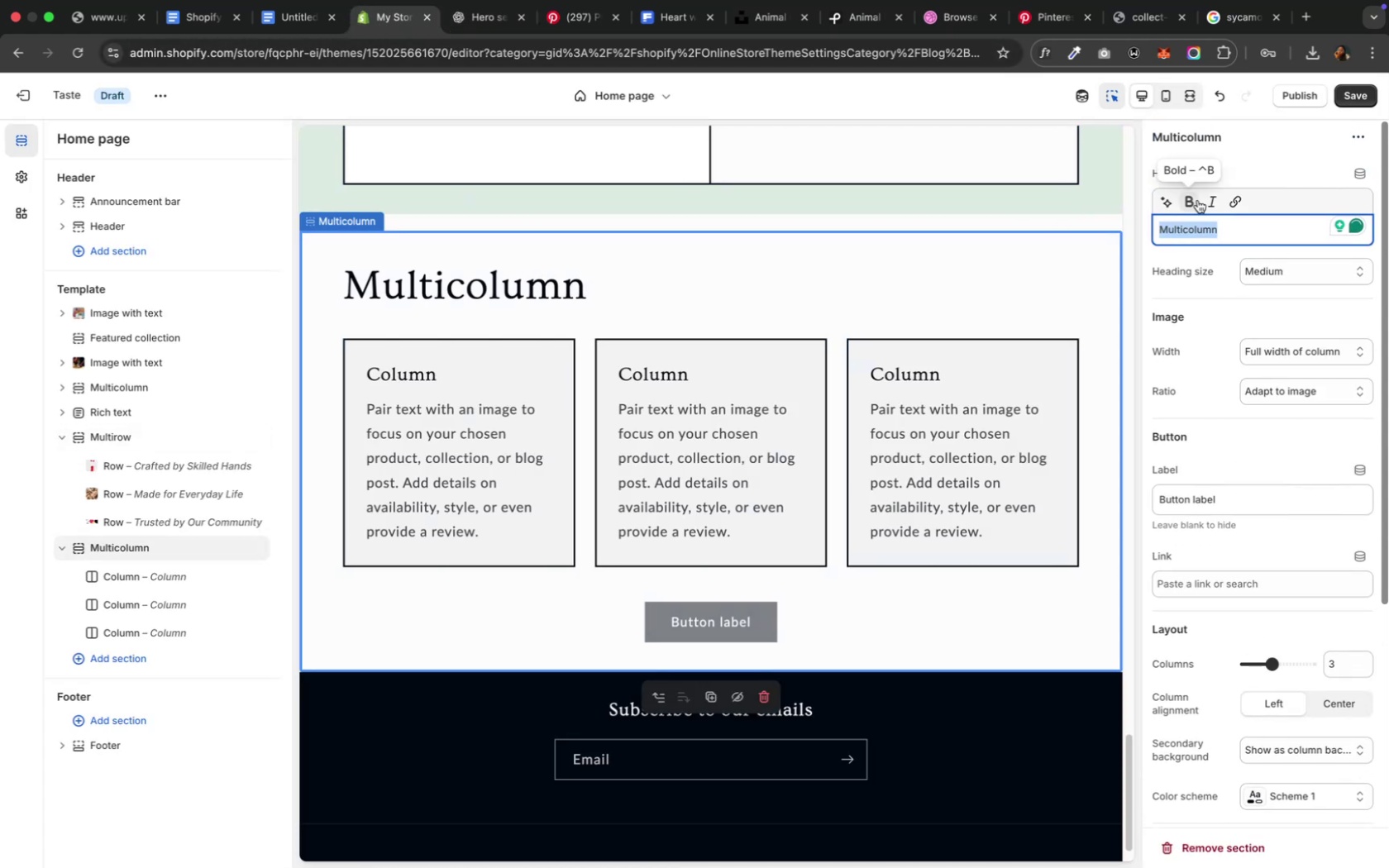 
key(Meta+CommandLeft)
 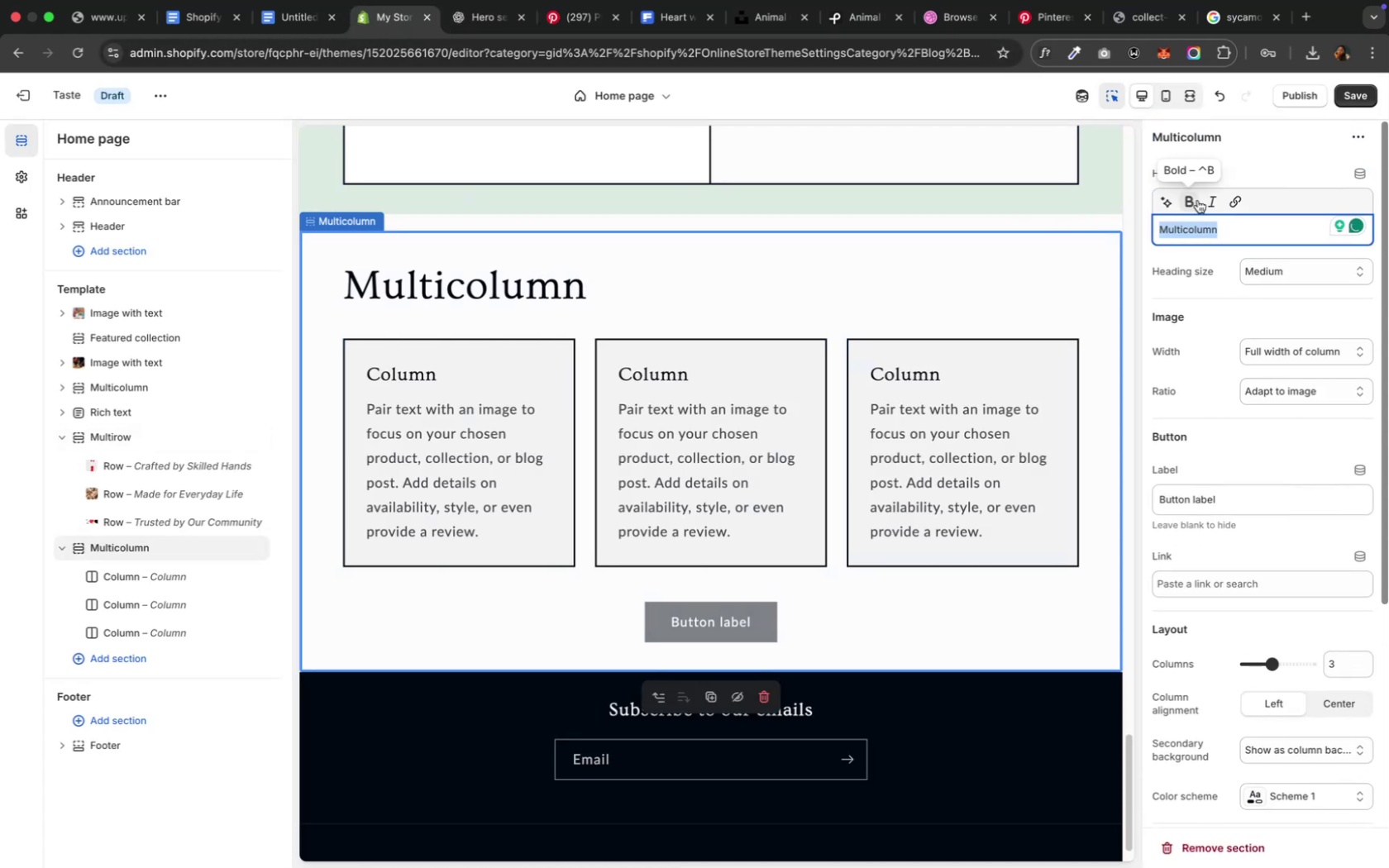 
key(Meta+V)
 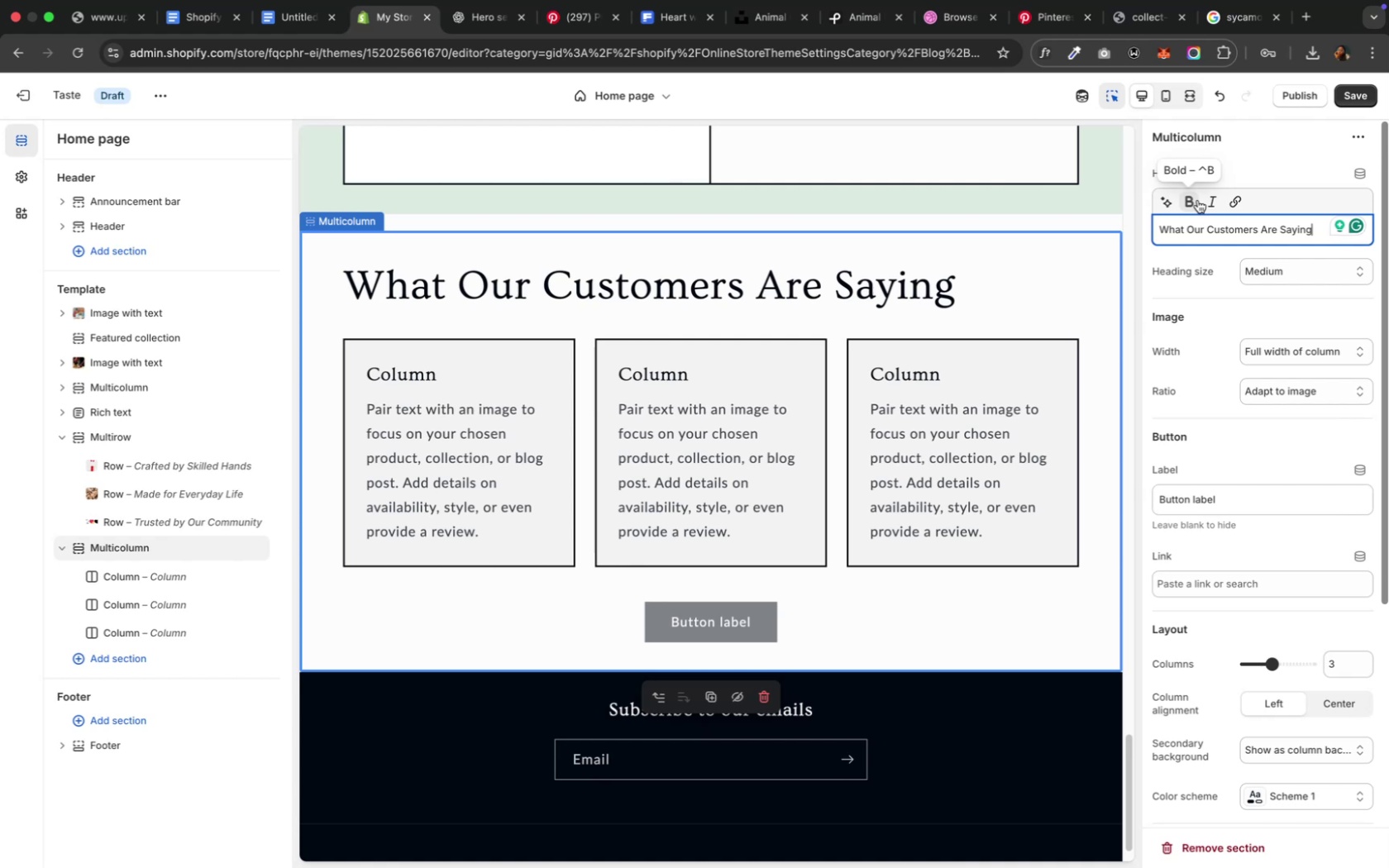 
wait(14.67)
 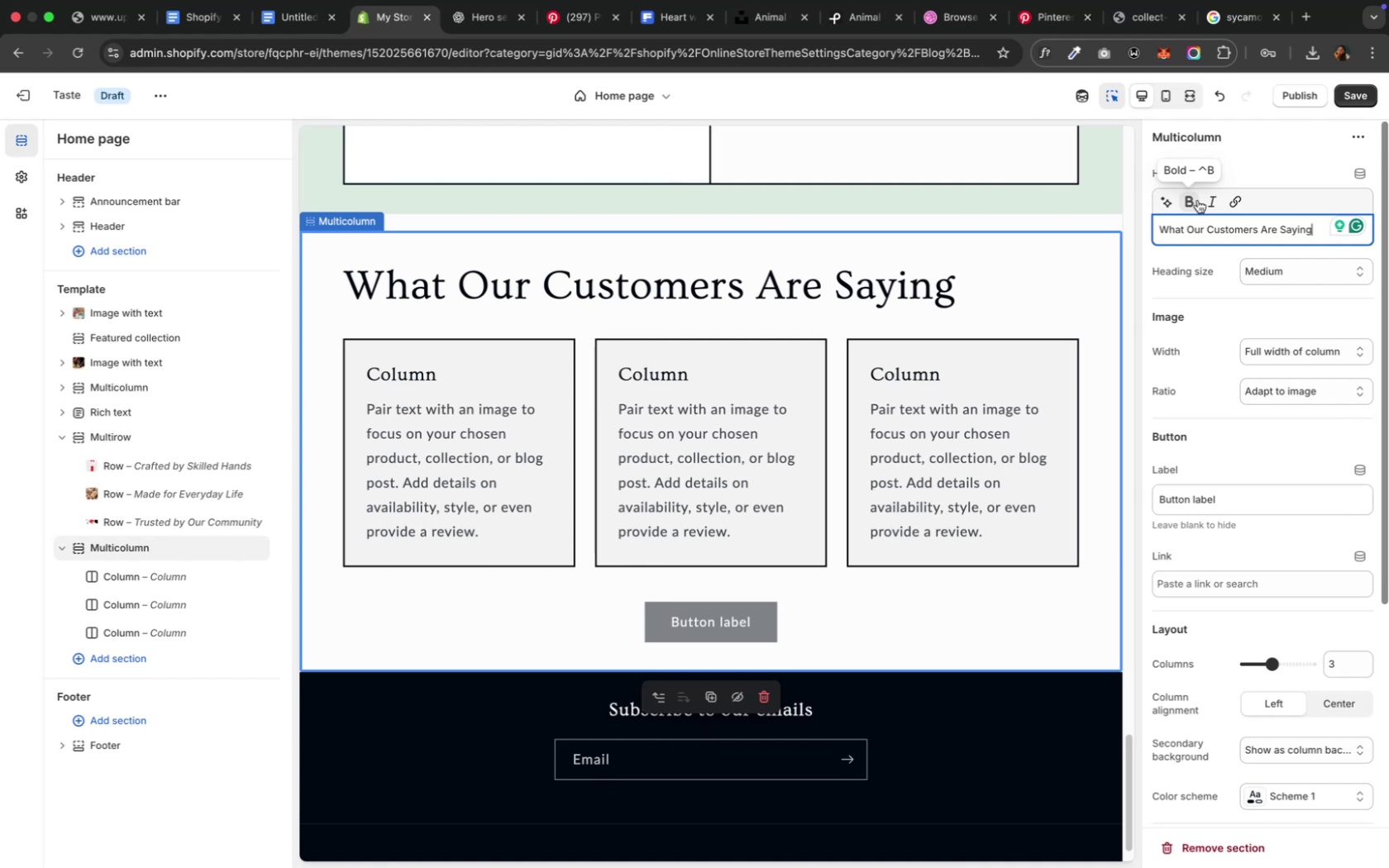 
left_click([1310, 267])
 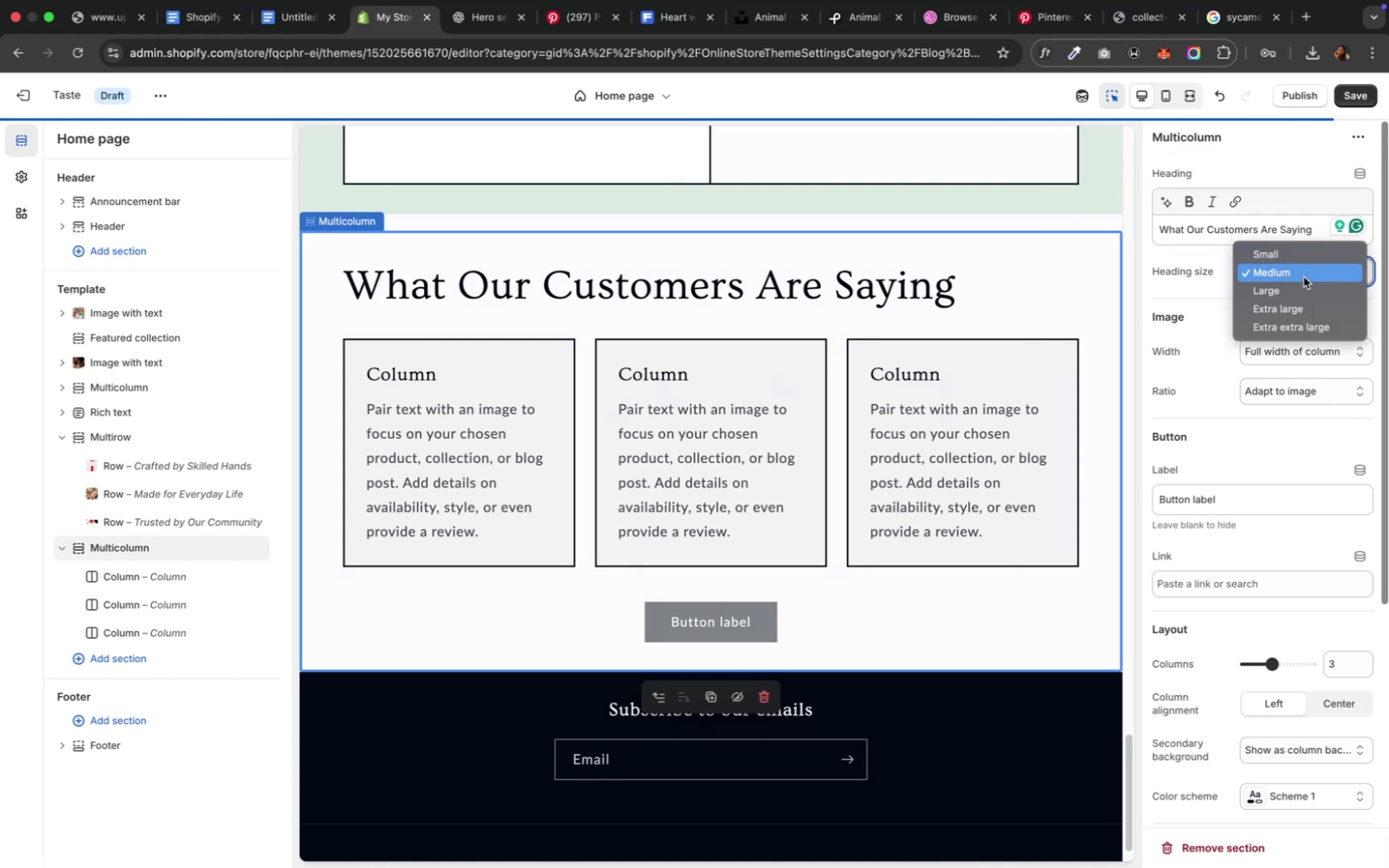 
left_click([1290, 252])
 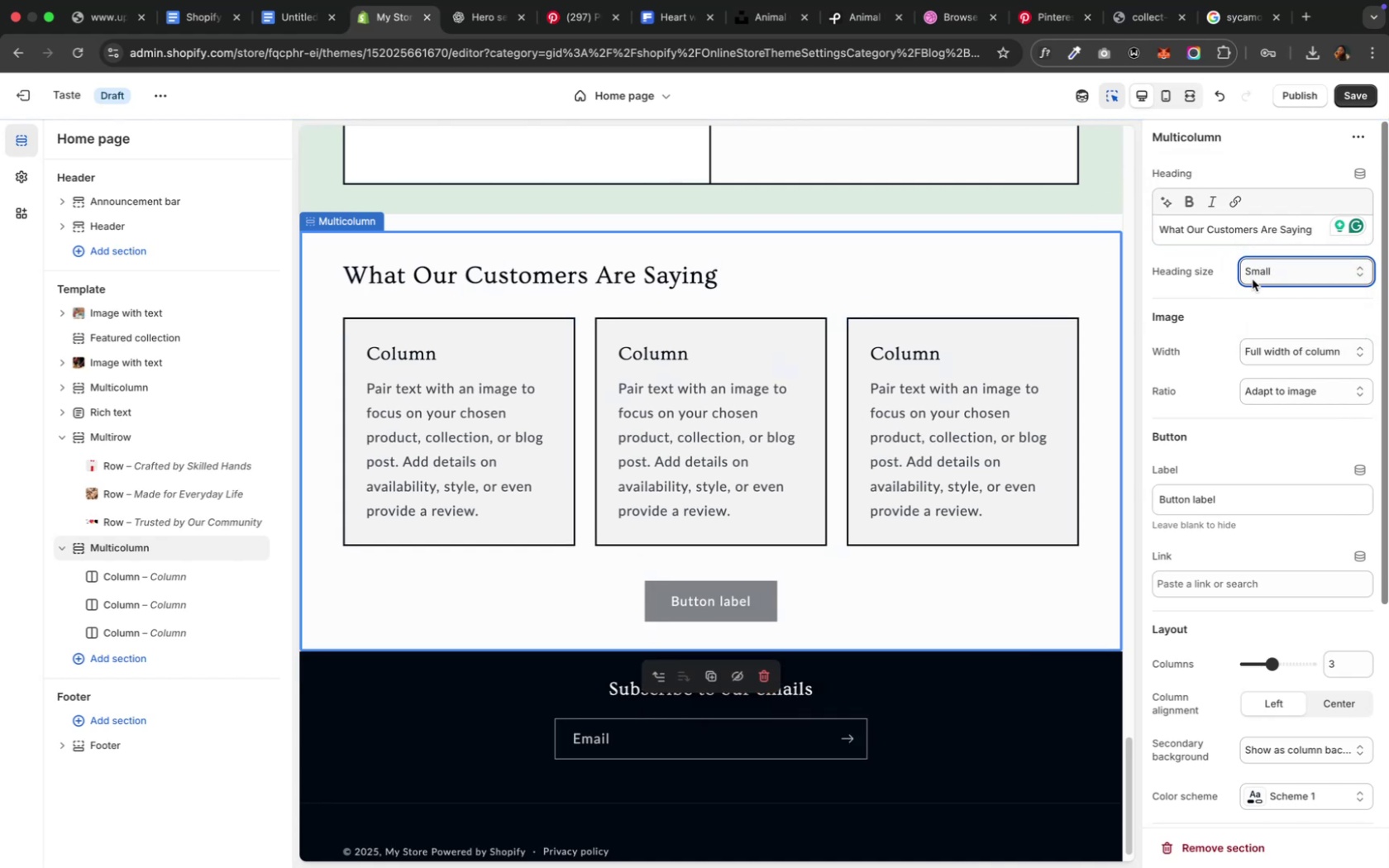 
wait(5.03)
 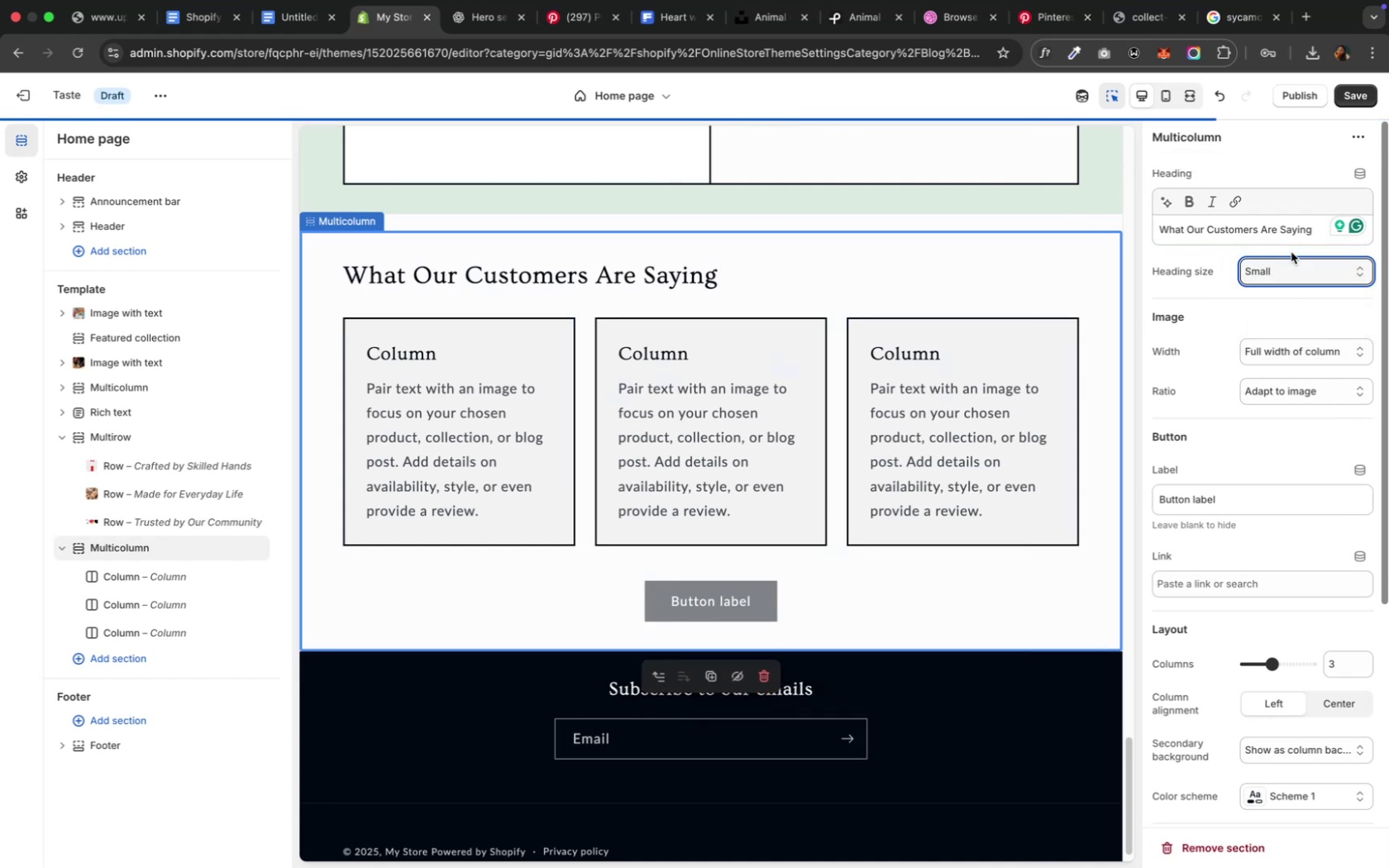 
left_click([1251, 279])
 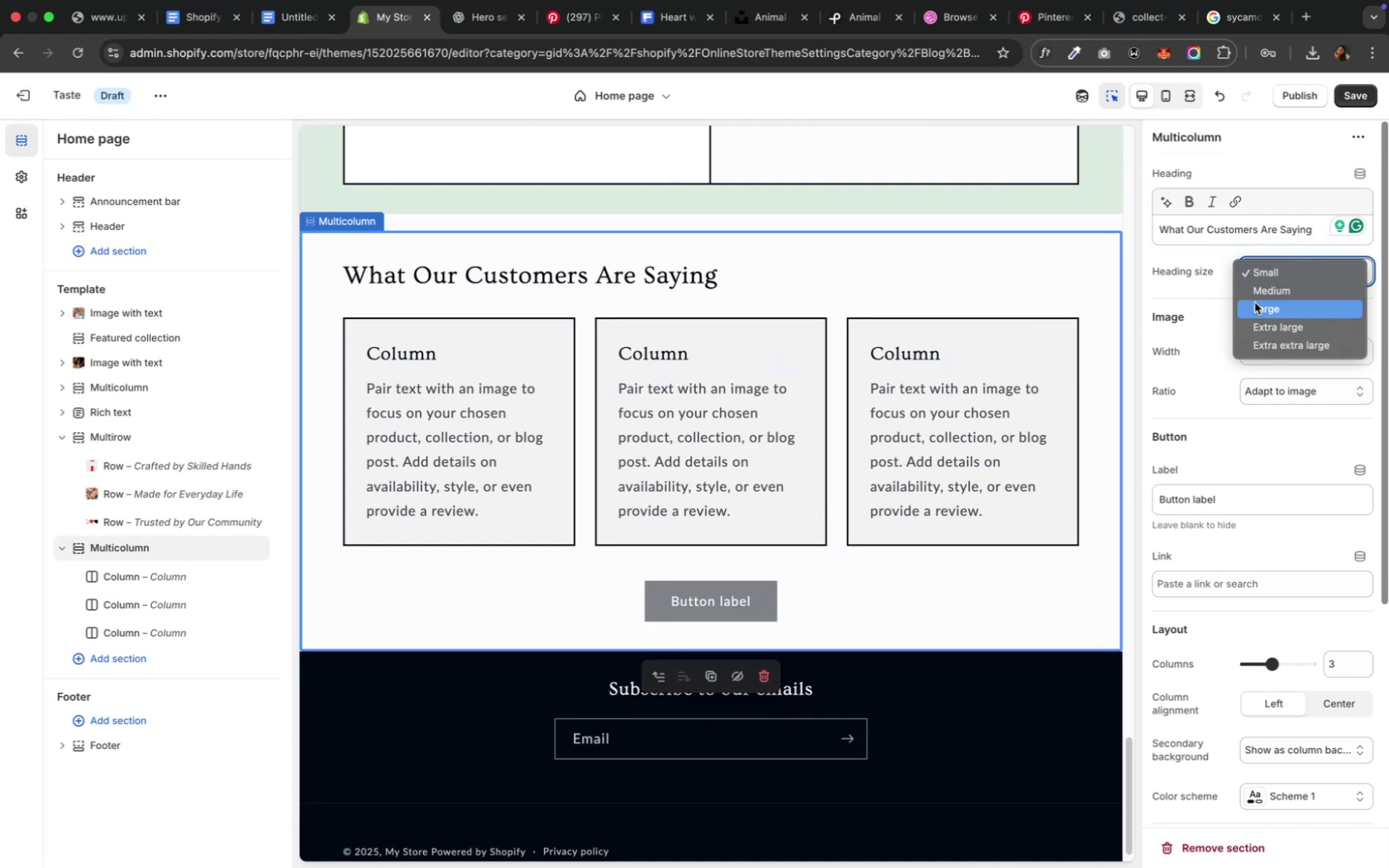 
left_click([1253, 299])
 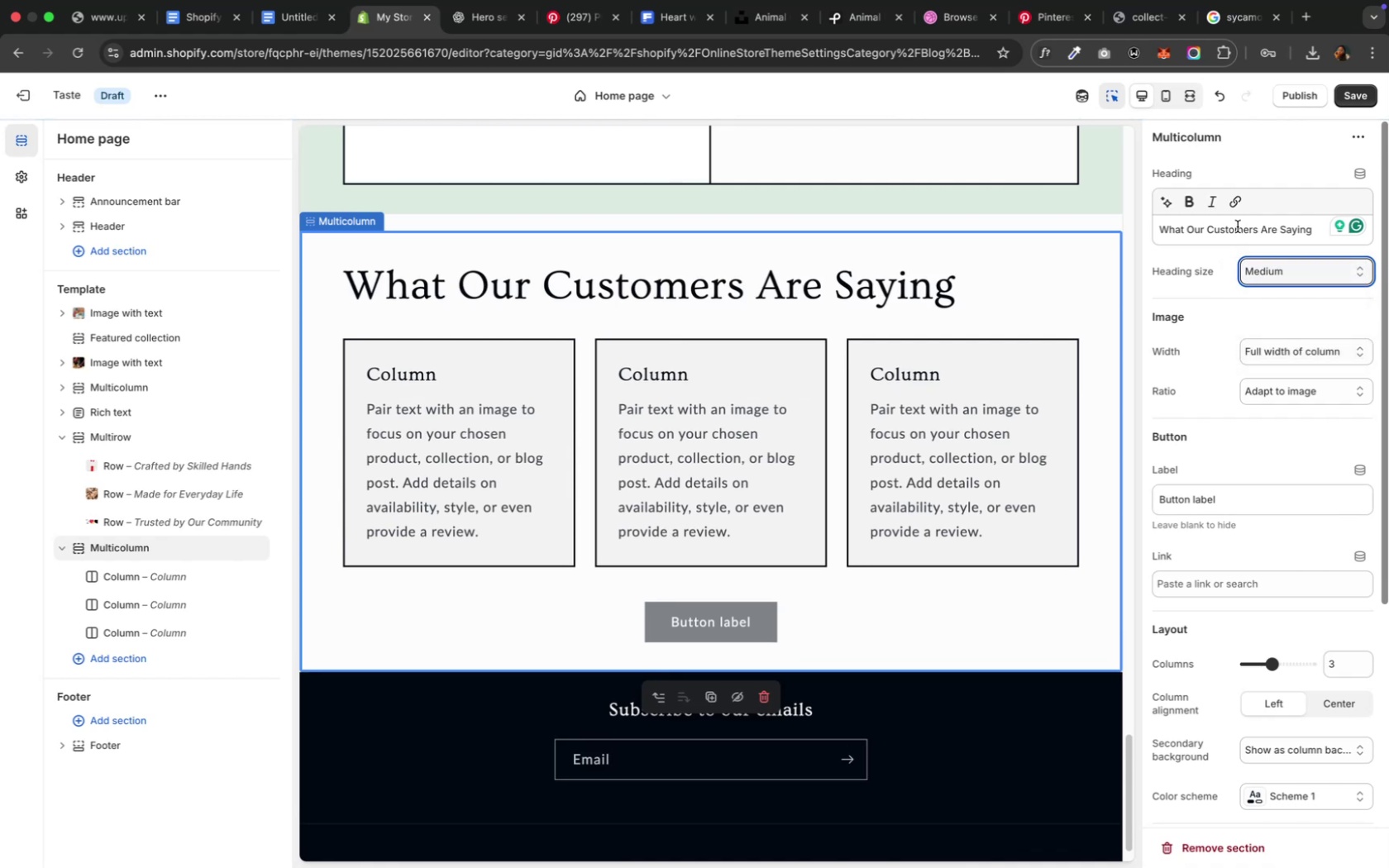 
wait(6.02)
 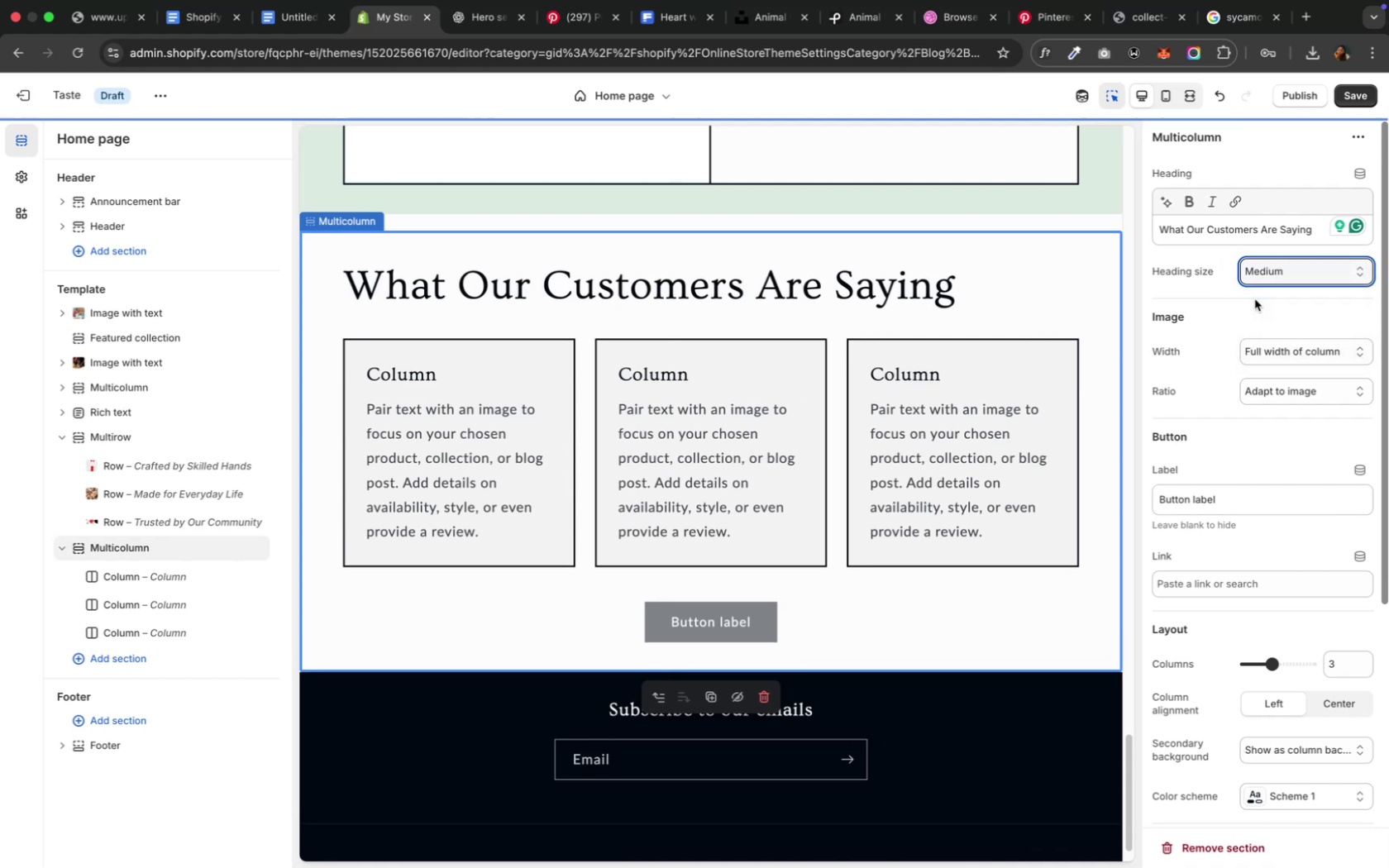 
left_click([1344, 98])
 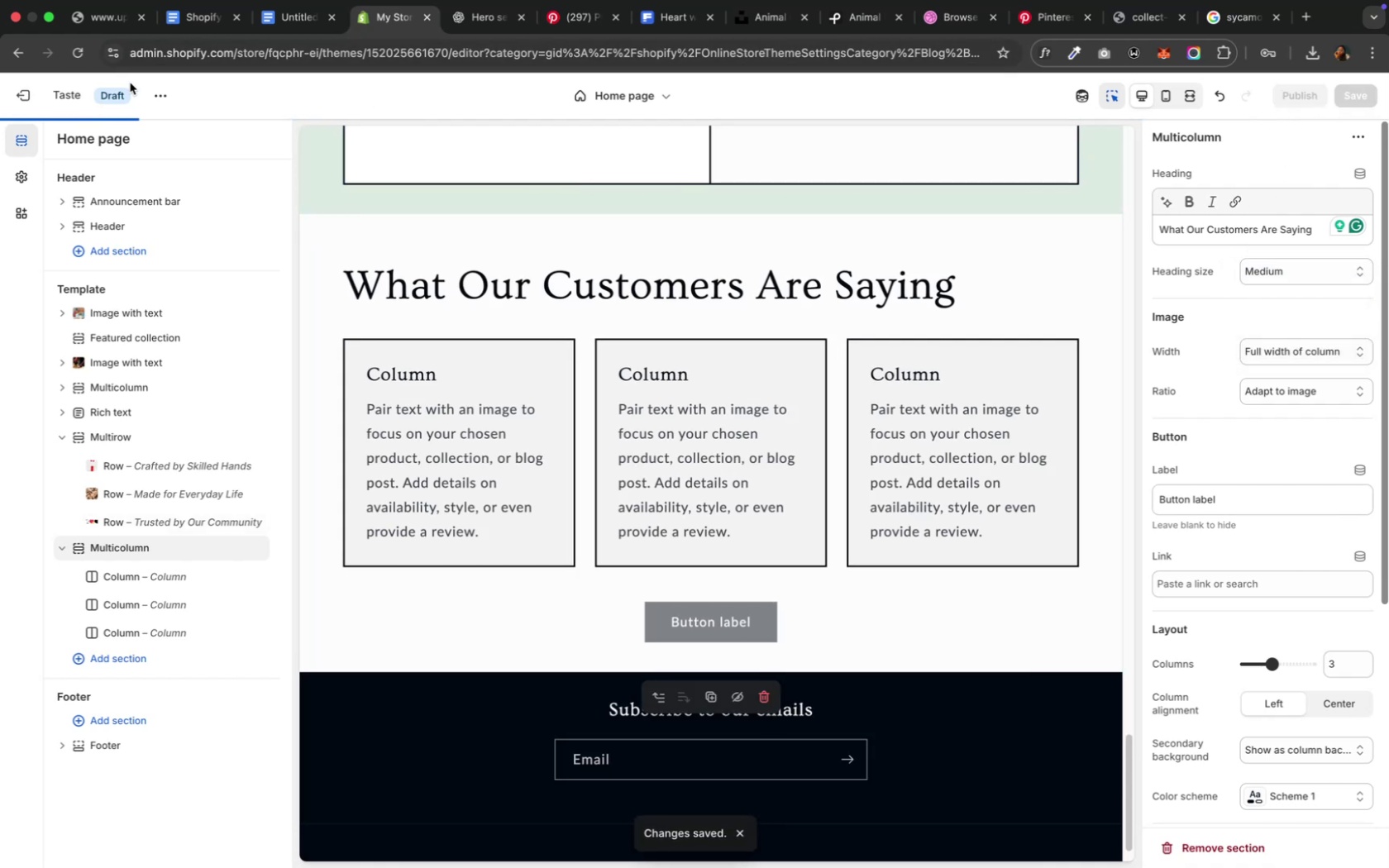 
left_click([160, 98])
 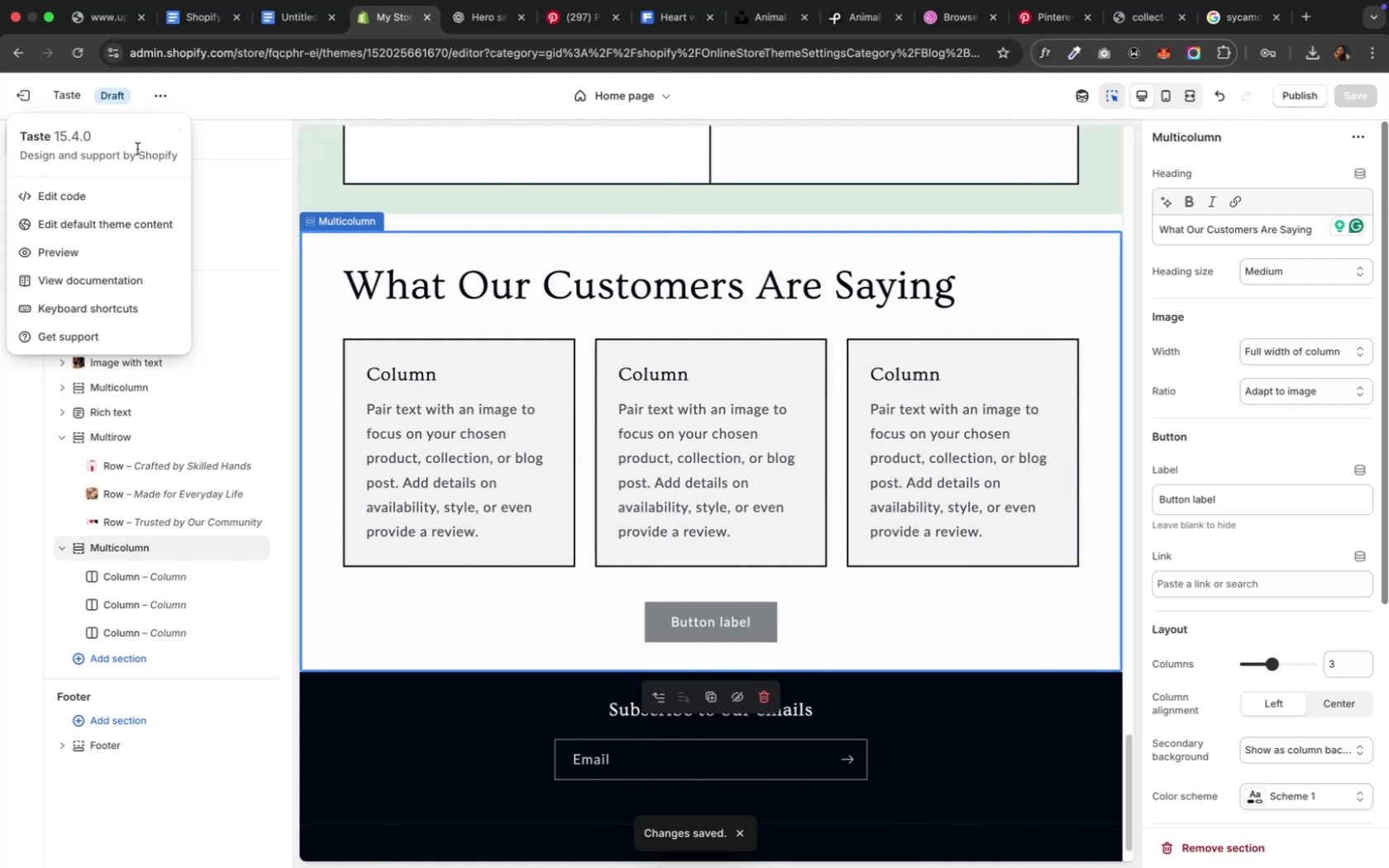 
left_click([124, 241])
 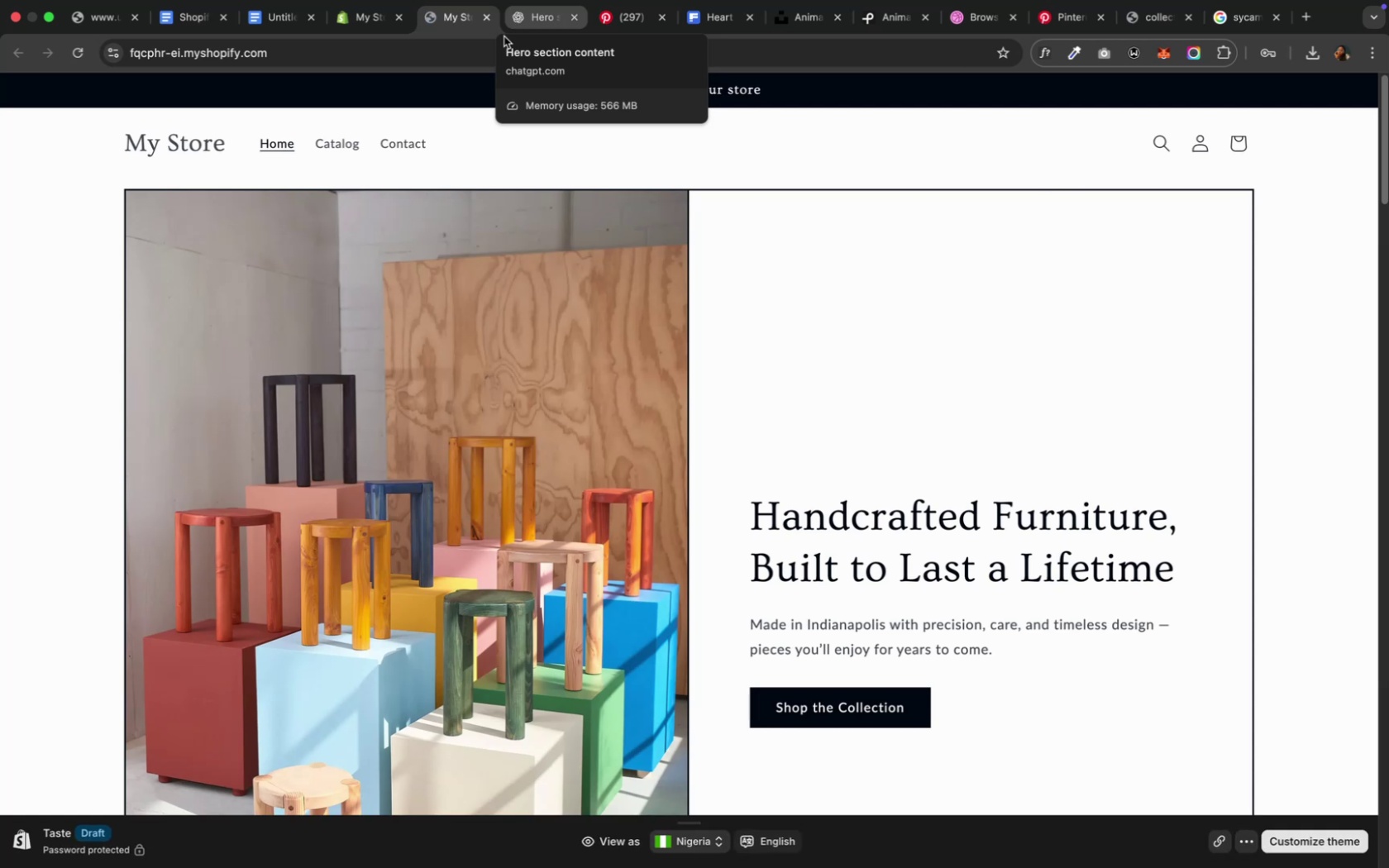 
wait(21.51)
 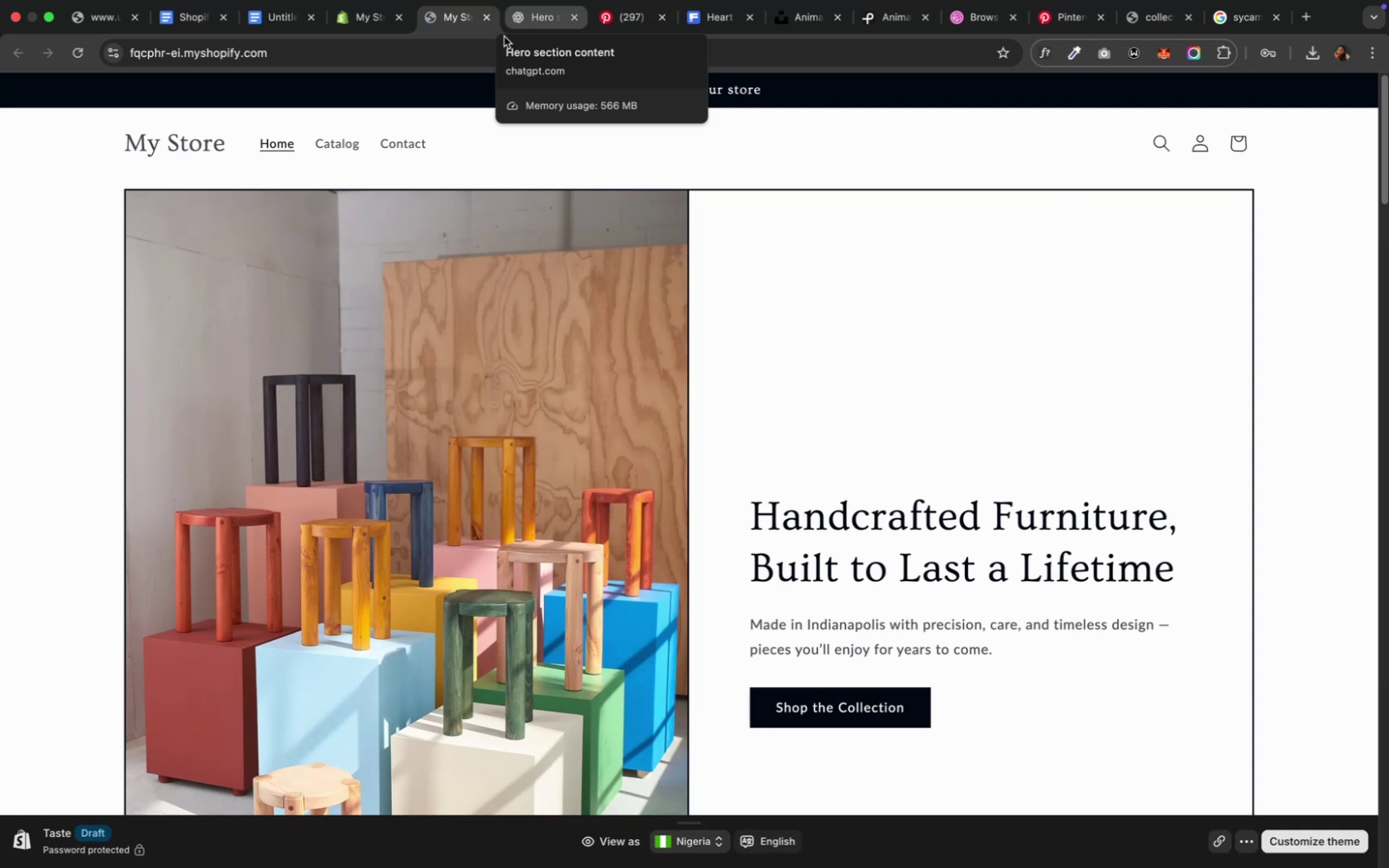 
scroll: coordinate [1086, 413], scroll_direction: down, amount: 8.0
 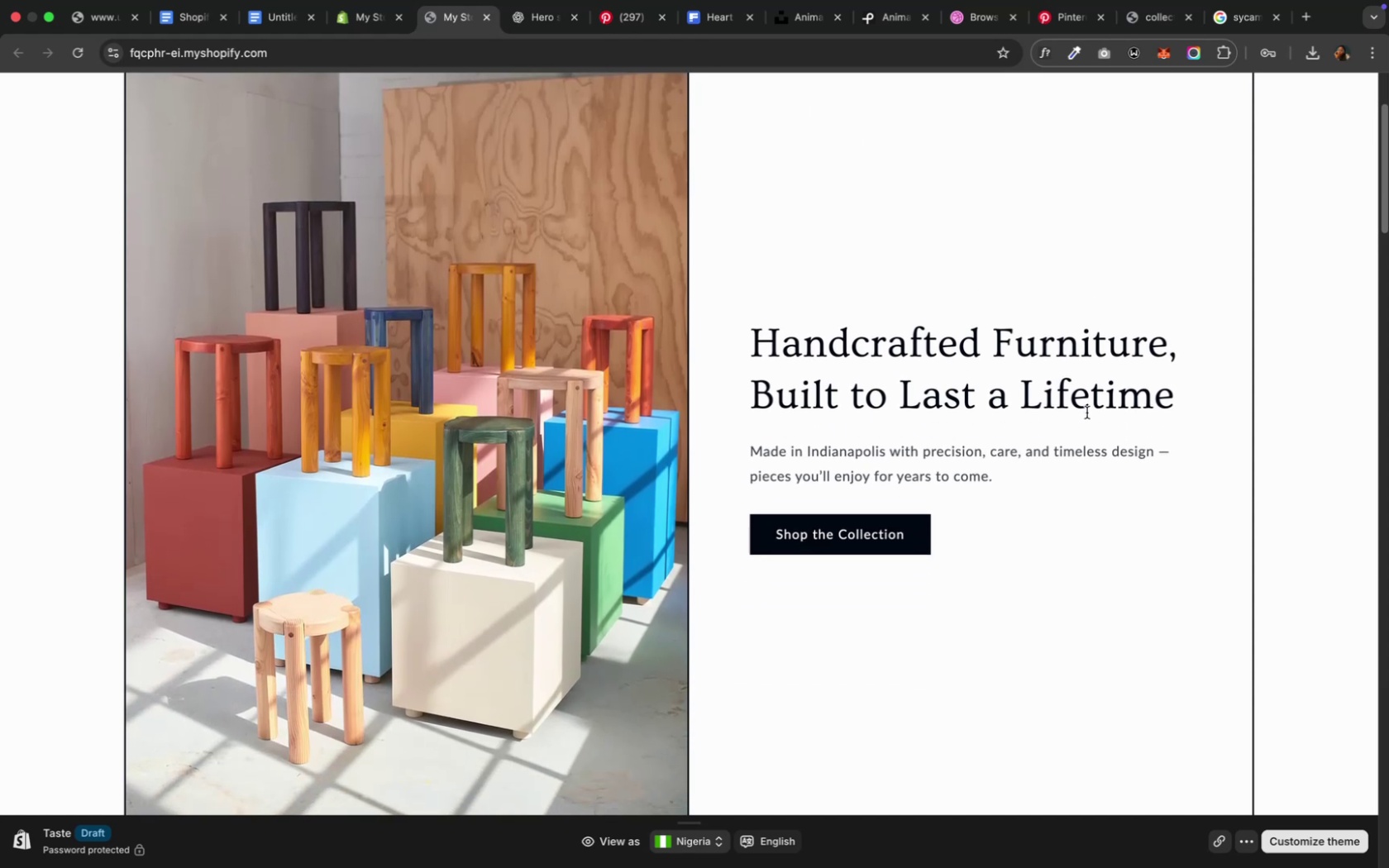 
scroll: coordinate [1086, 413], scroll_direction: up, amount: 10.0
 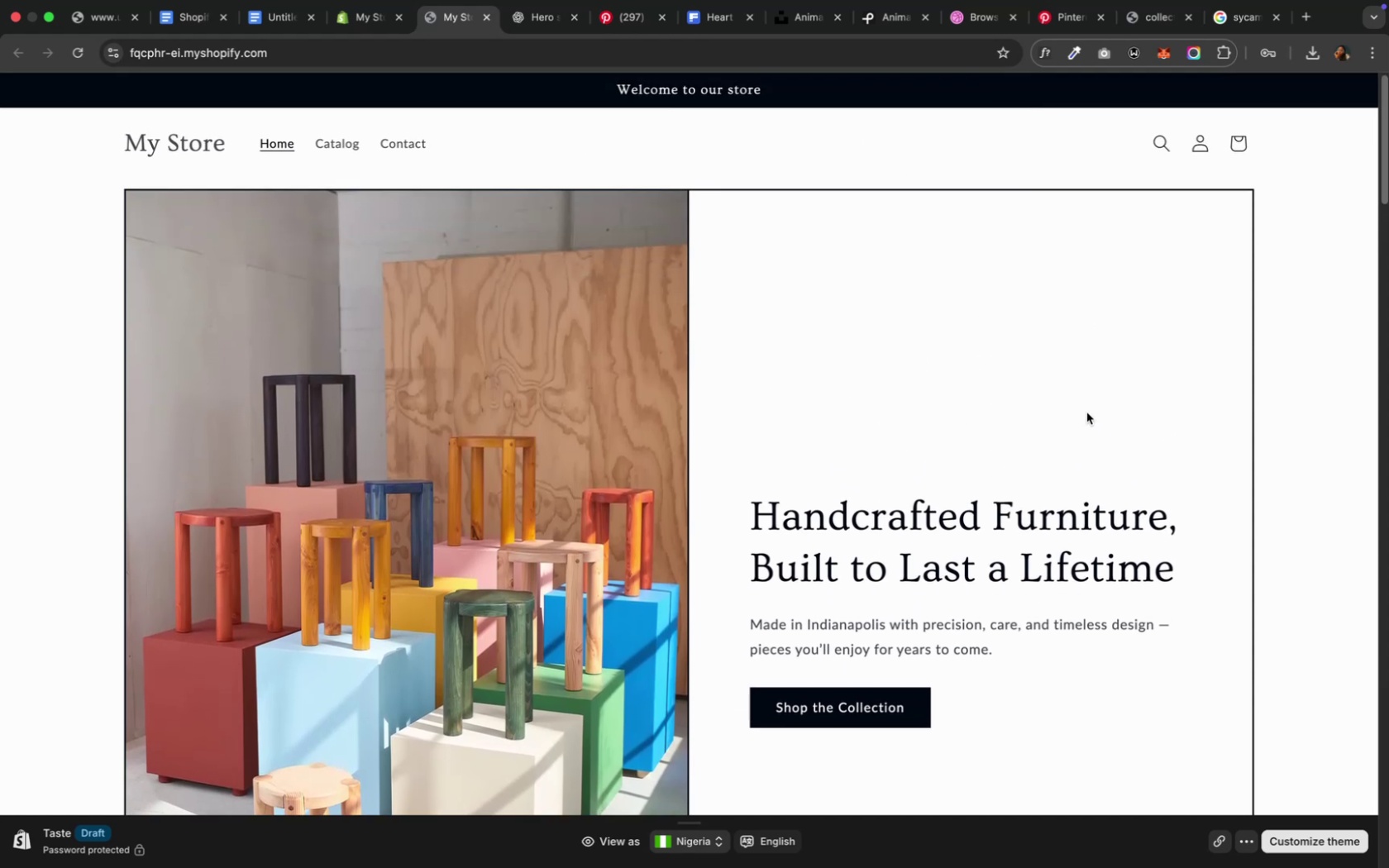 
scroll: coordinate [1086, 413], scroll_direction: down, amount: 10.0
 